 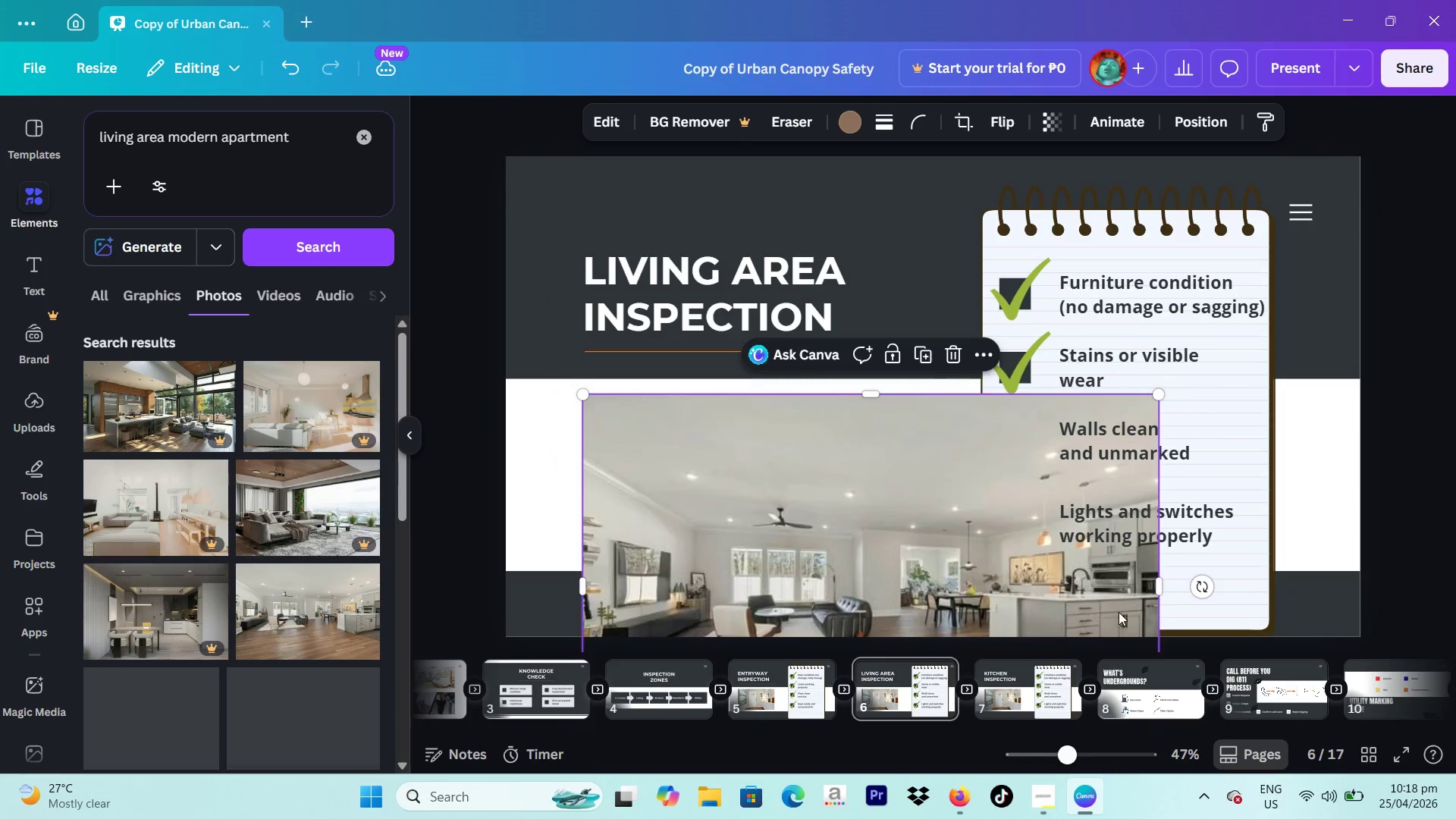 
left_click_drag(start_coordinate=[1160, 585], to_coordinate=[1214, 592])
 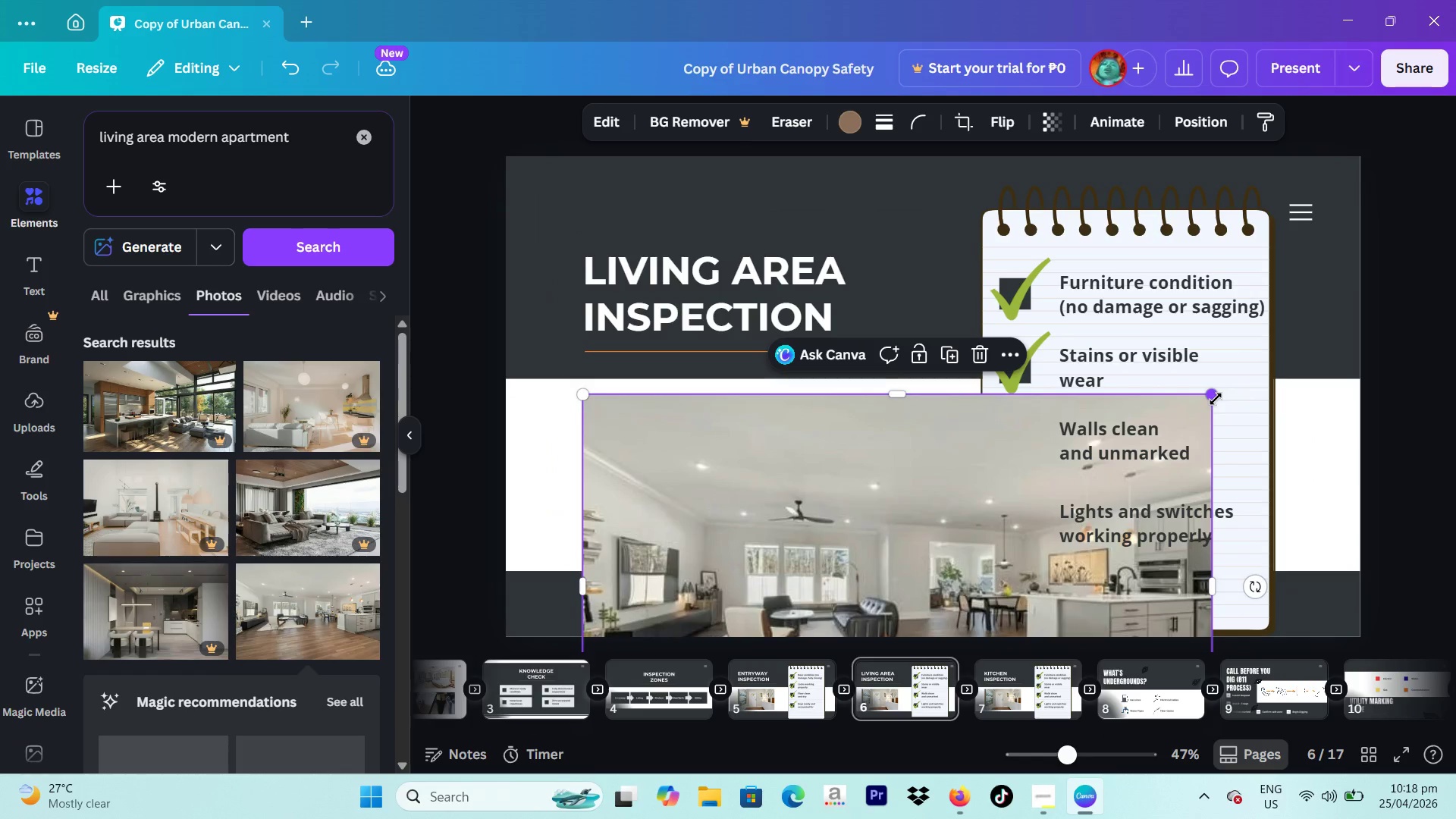 
left_click_drag(start_coordinate=[1216, 399], to_coordinate=[899, 485])
 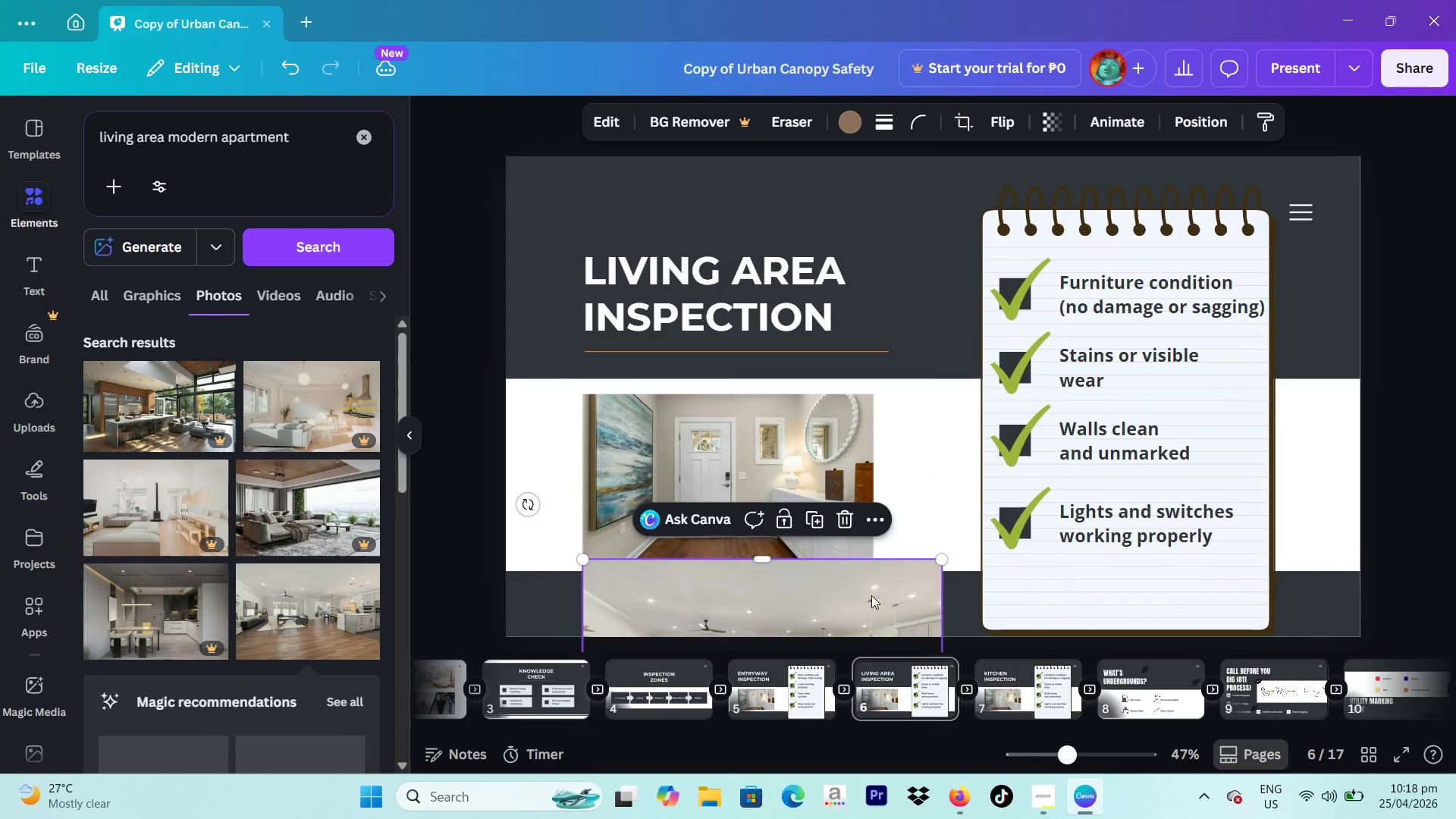 
left_click_drag(start_coordinate=[871, 595], to_coordinate=[869, 431])
 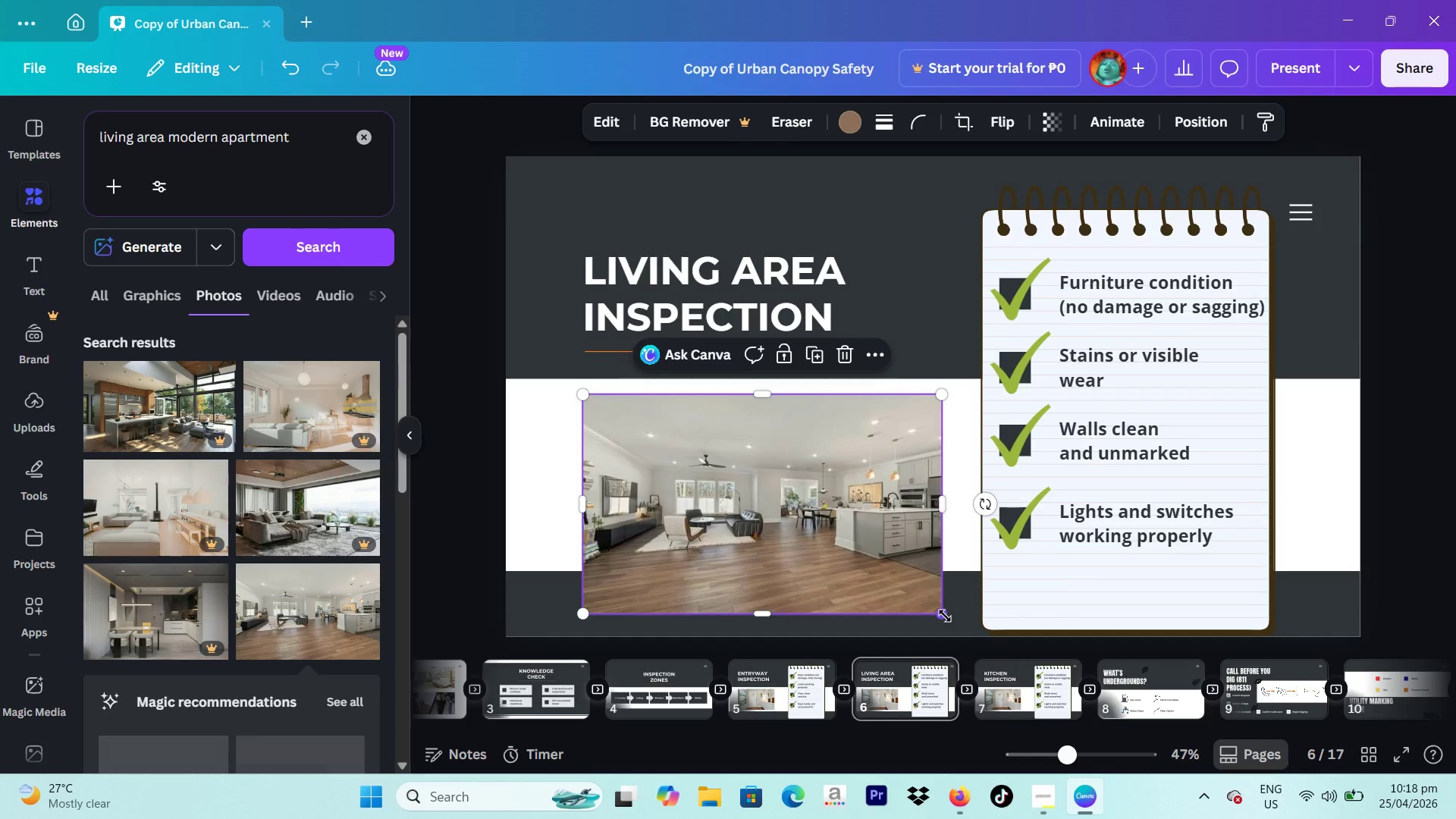 
left_click_drag(start_coordinate=[945, 616], to_coordinate=[861, 544])
 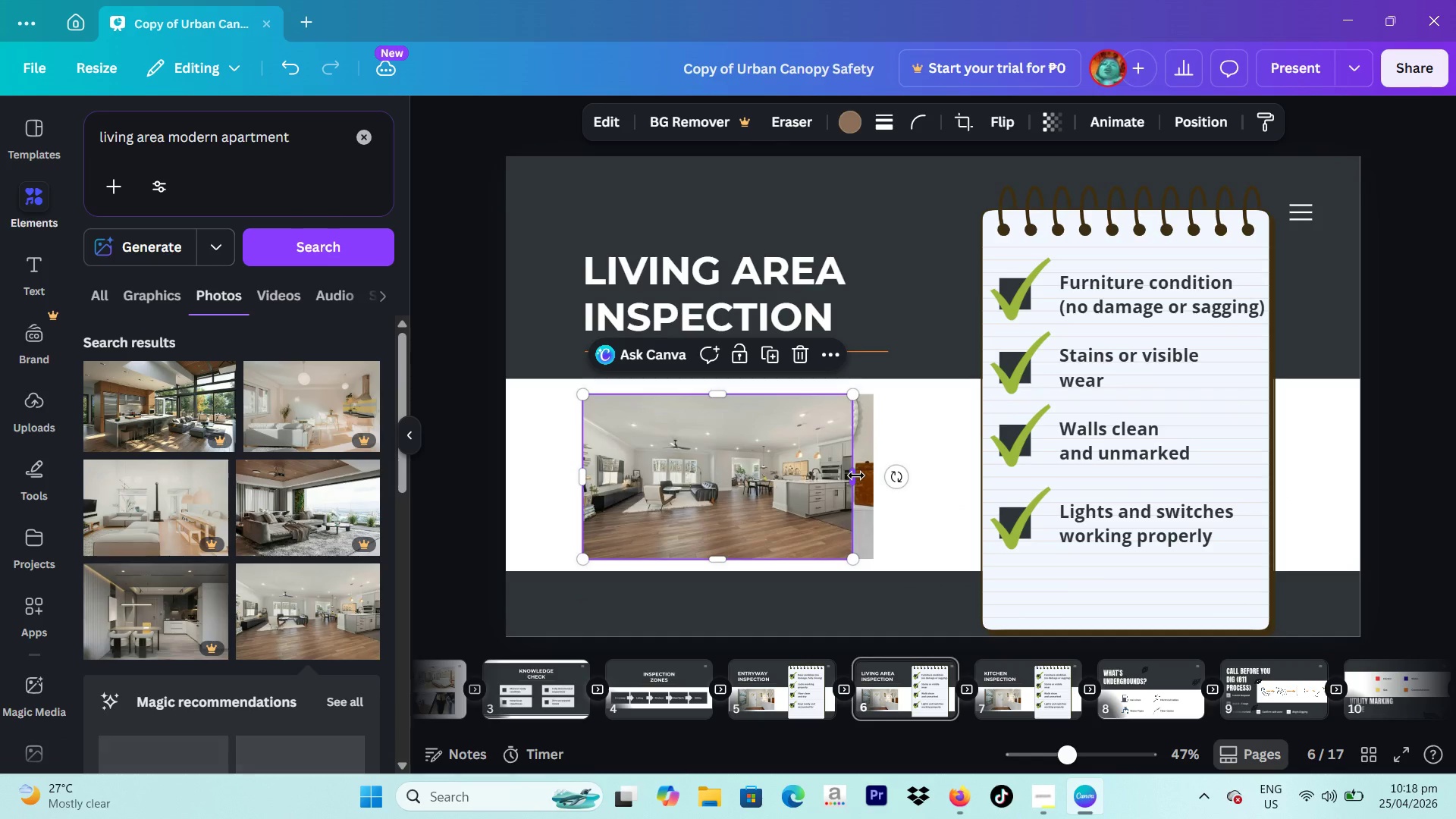 
left_click_drag(start_coordinate=[856, 475], to_coordinate=[871, 475])
 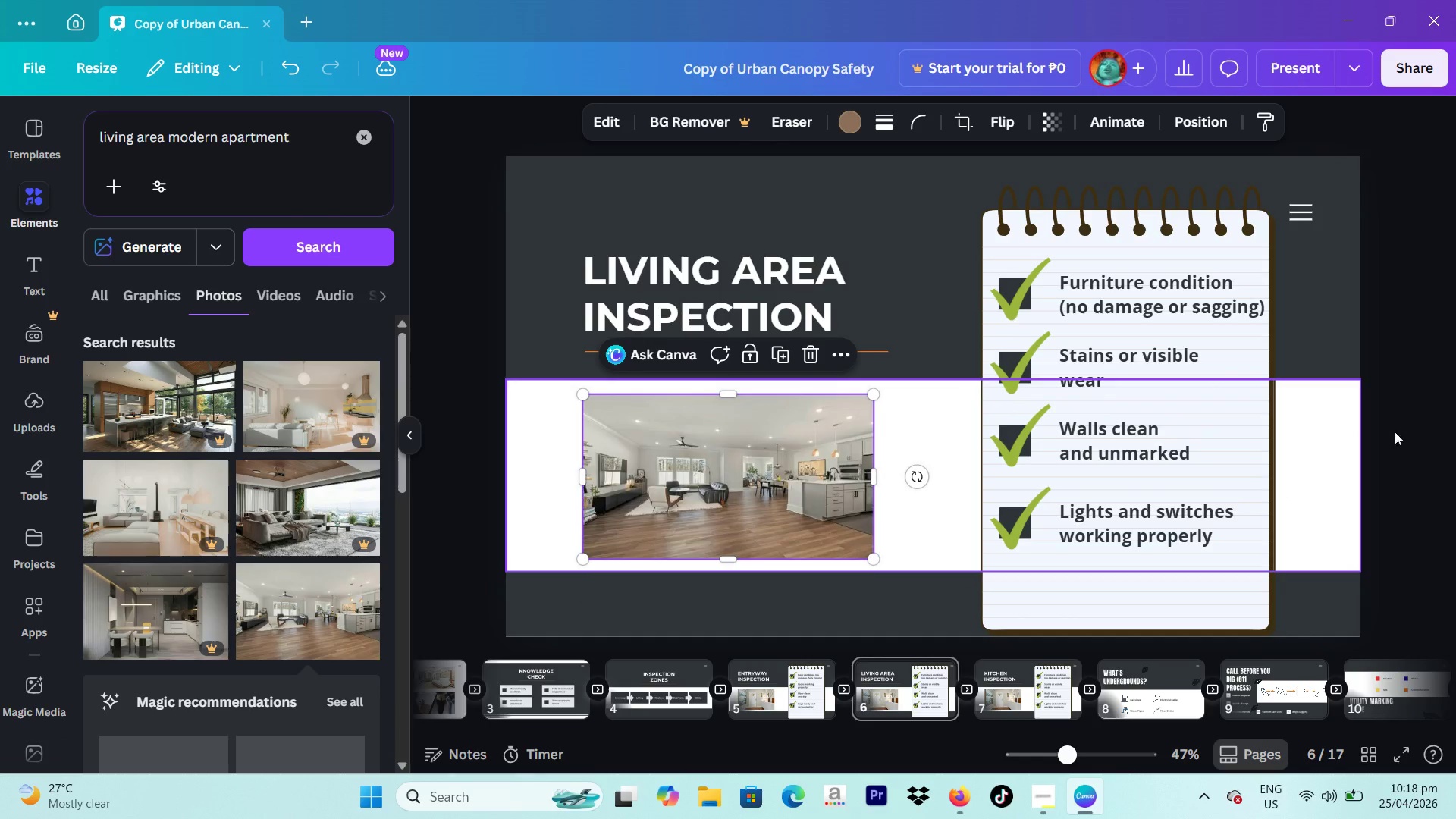 
left_click([1414, 428])
 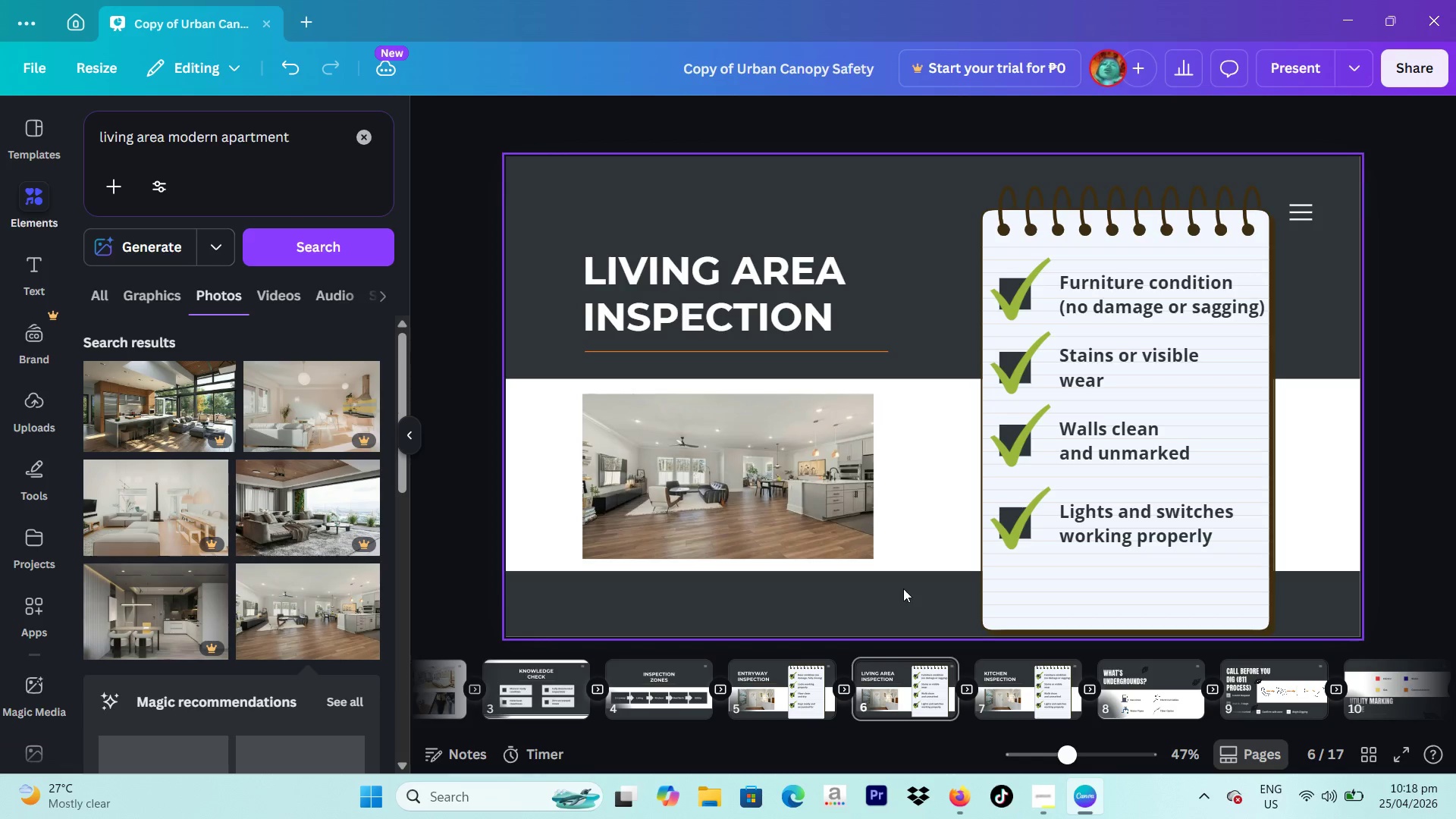 
left_click([795, 676])
 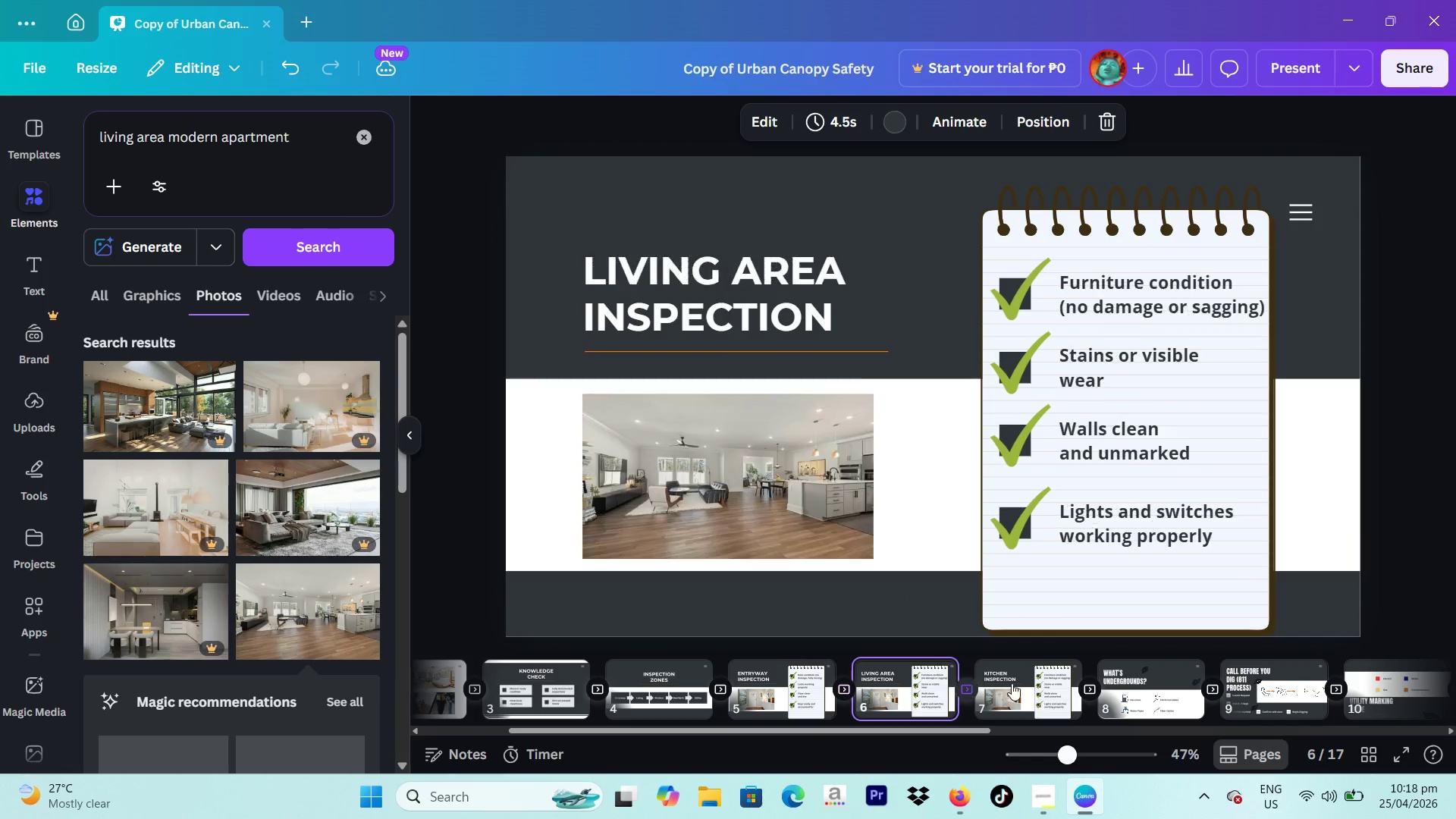 
double_click([1039, 679])
 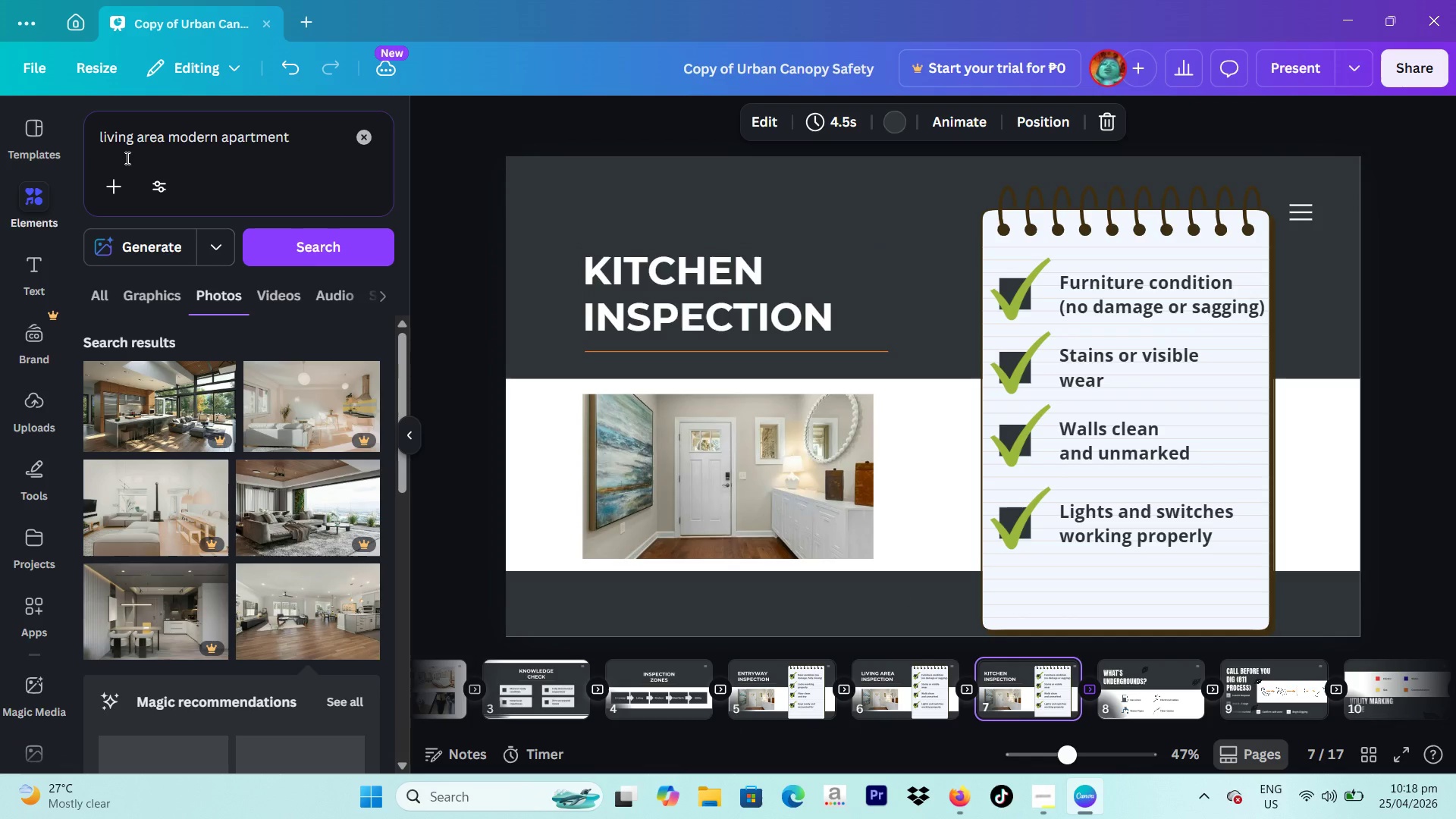 
left_click_drag(start_coordinate=[165, 138], to_coordinate=[77, 137])
 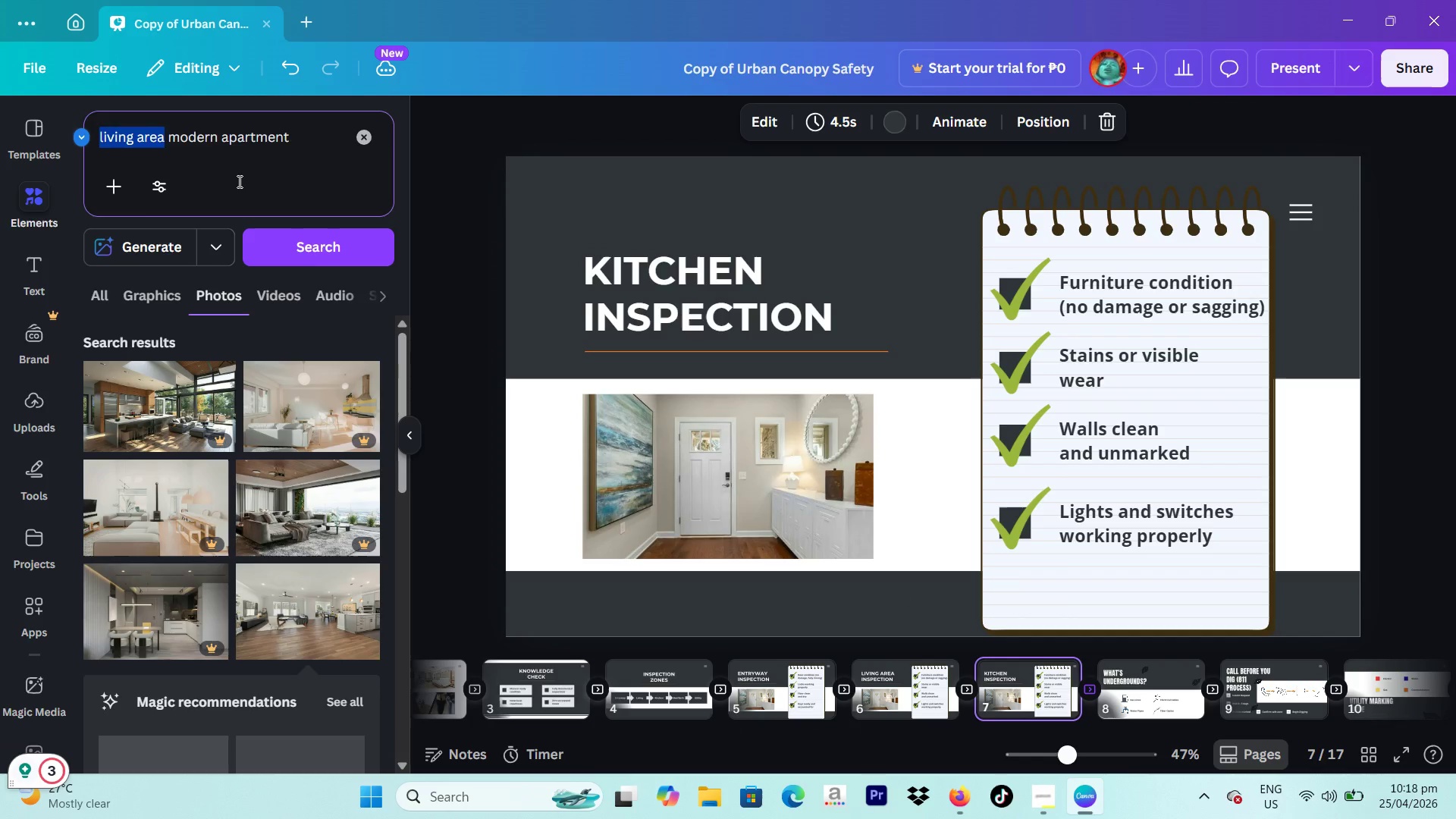 
type(kitchen)
 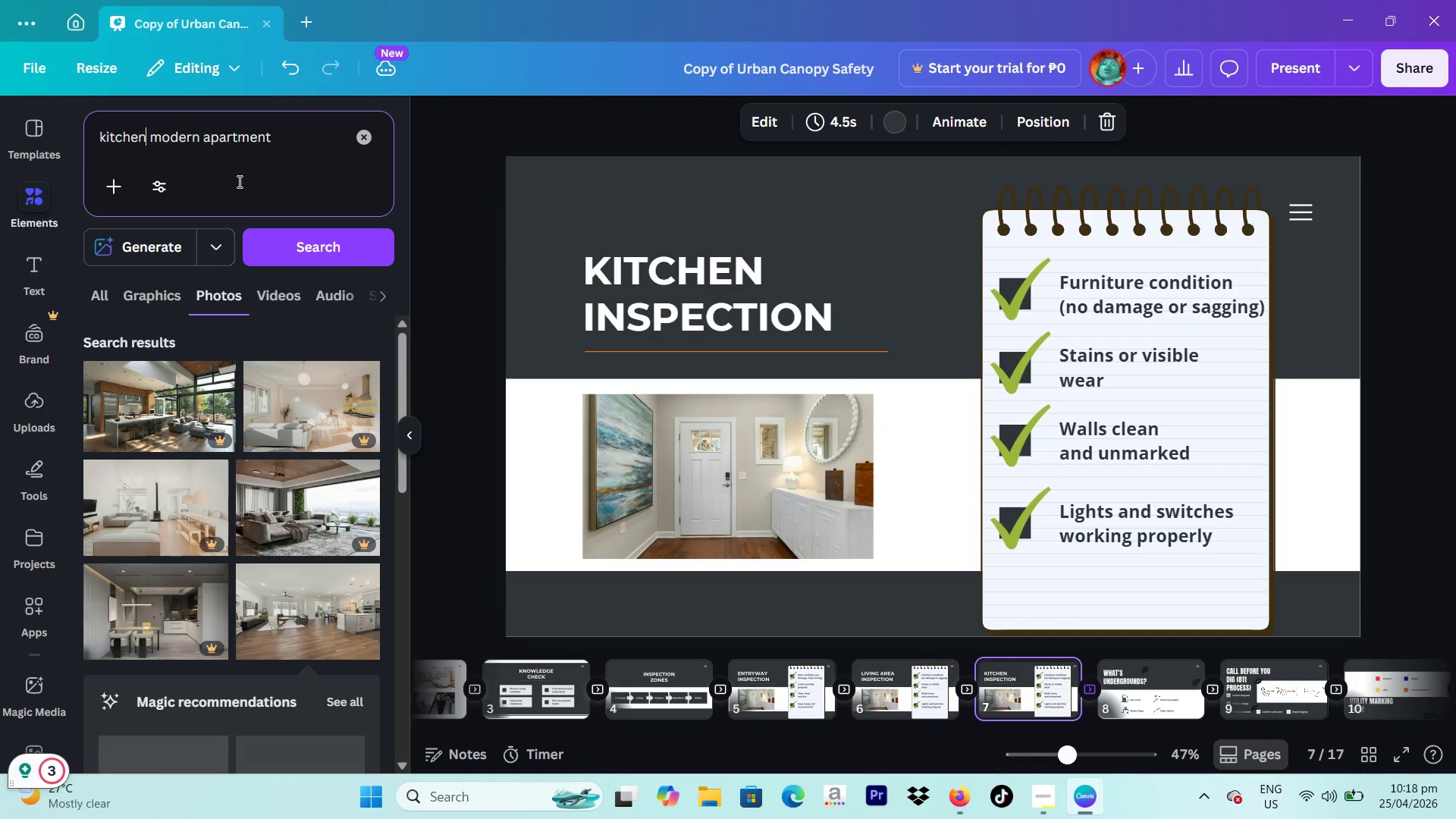 
key(Enter)
 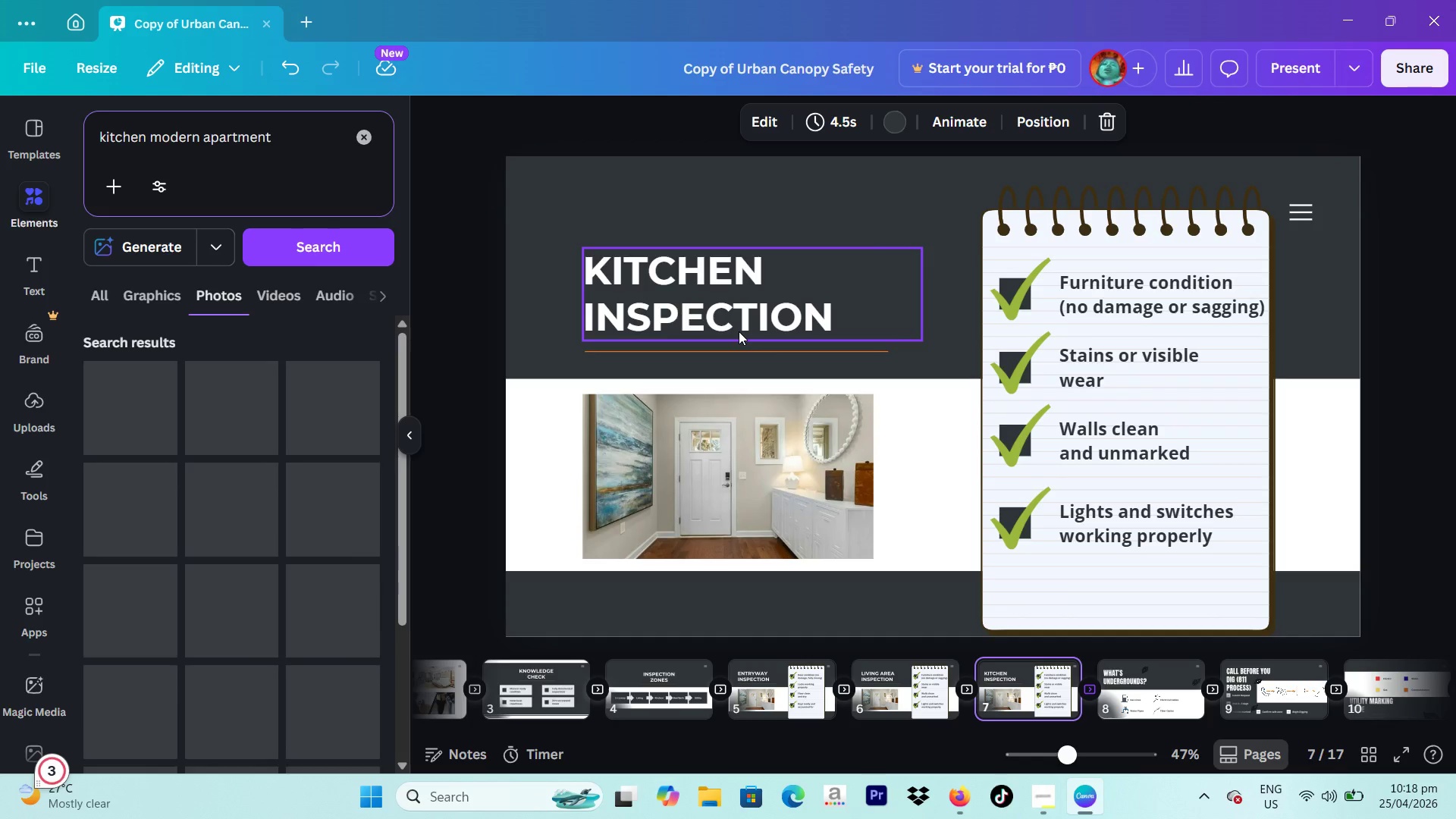 
wait(12.94)
 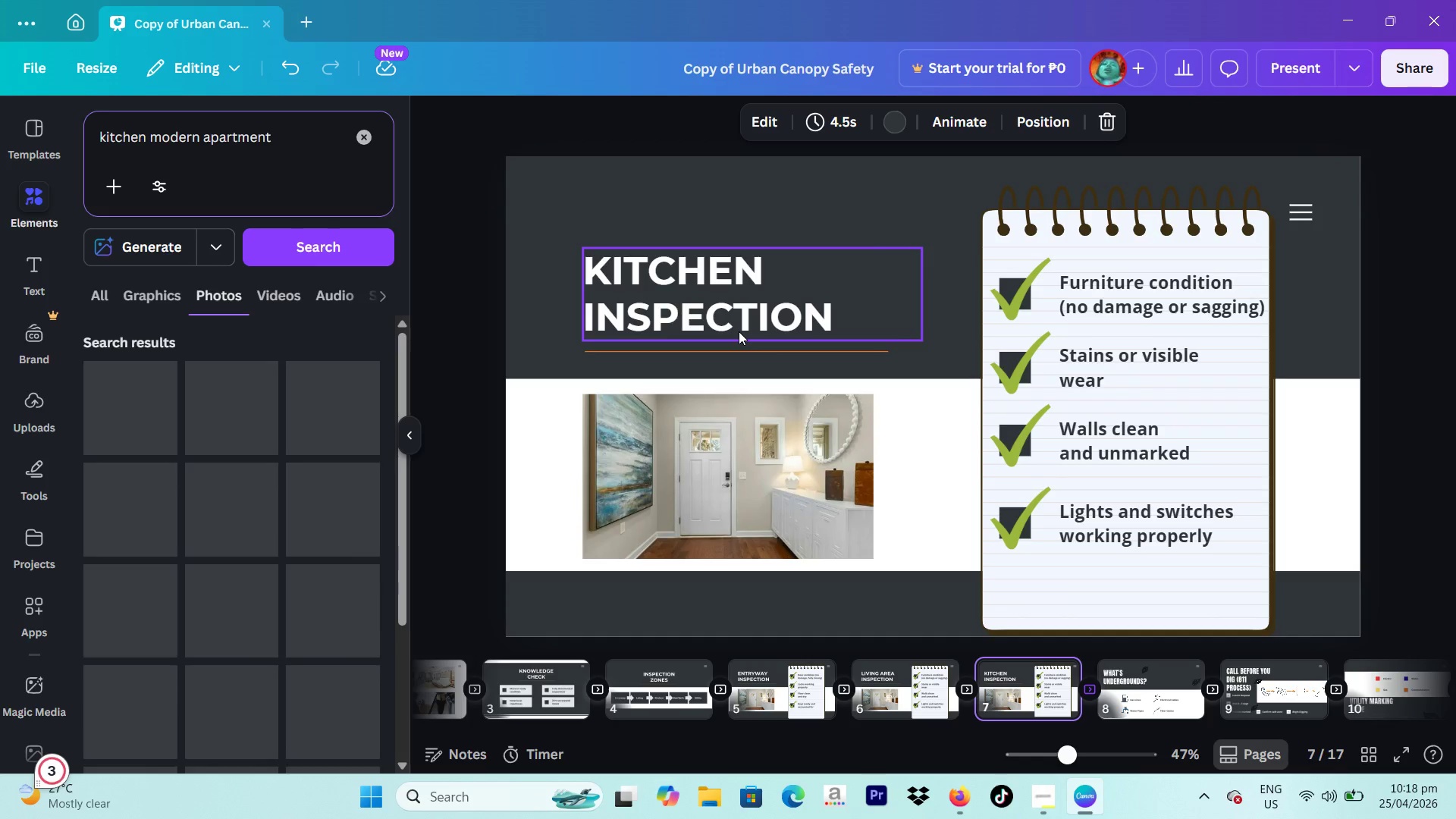 
double_click([1140, 283])
 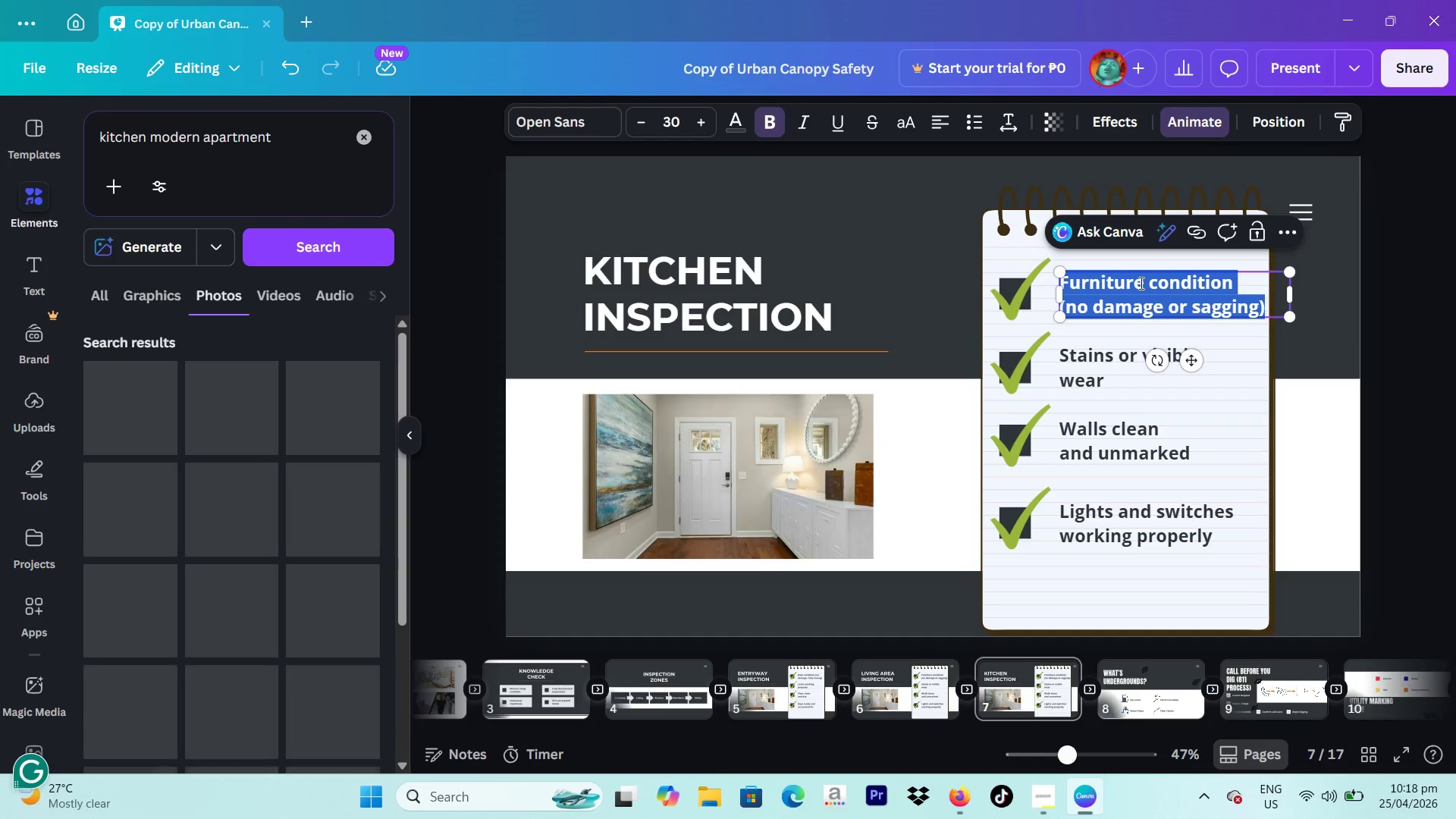 
type(Appliances )
key(Backspace)
 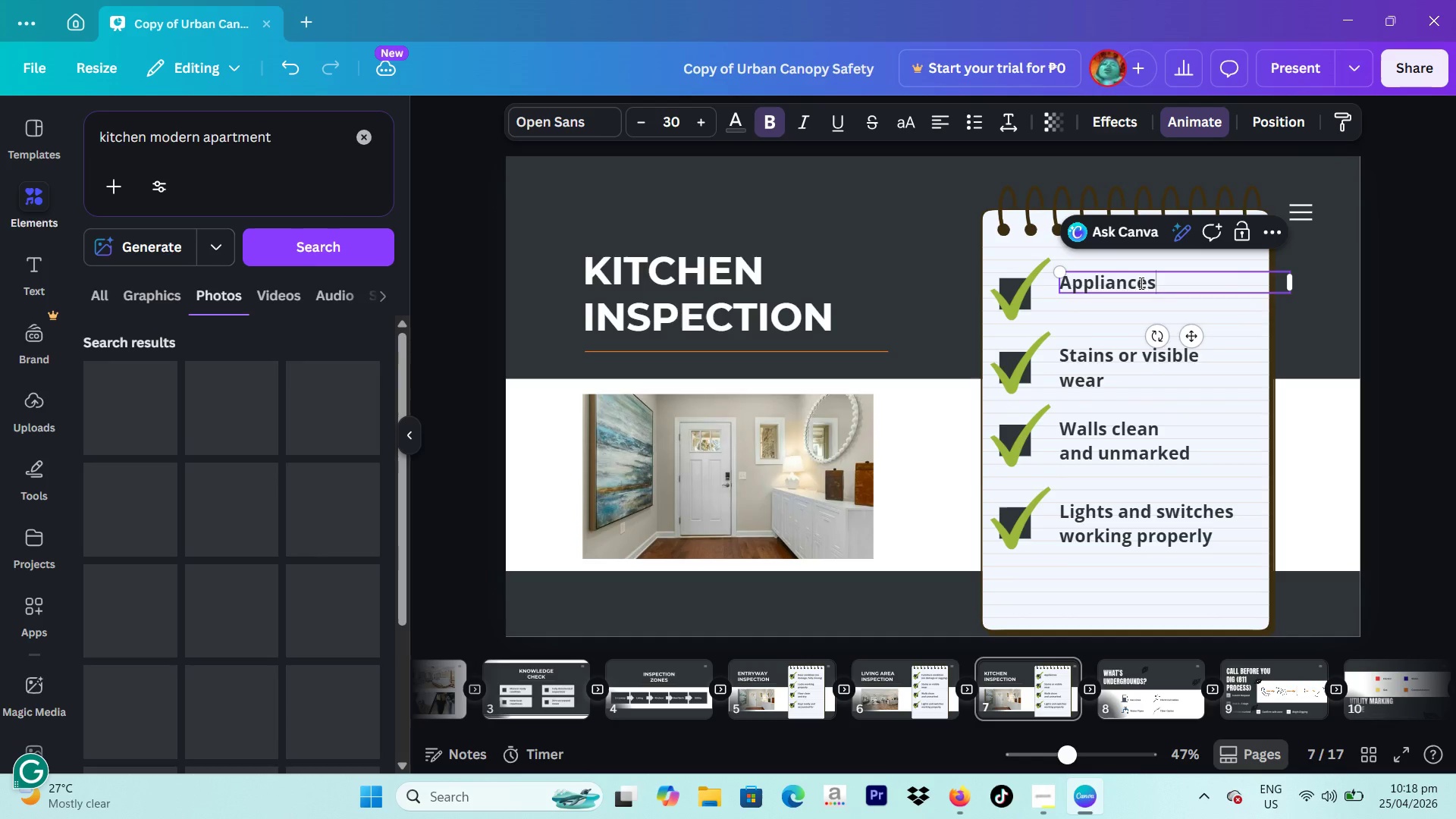 
key(Enter)
 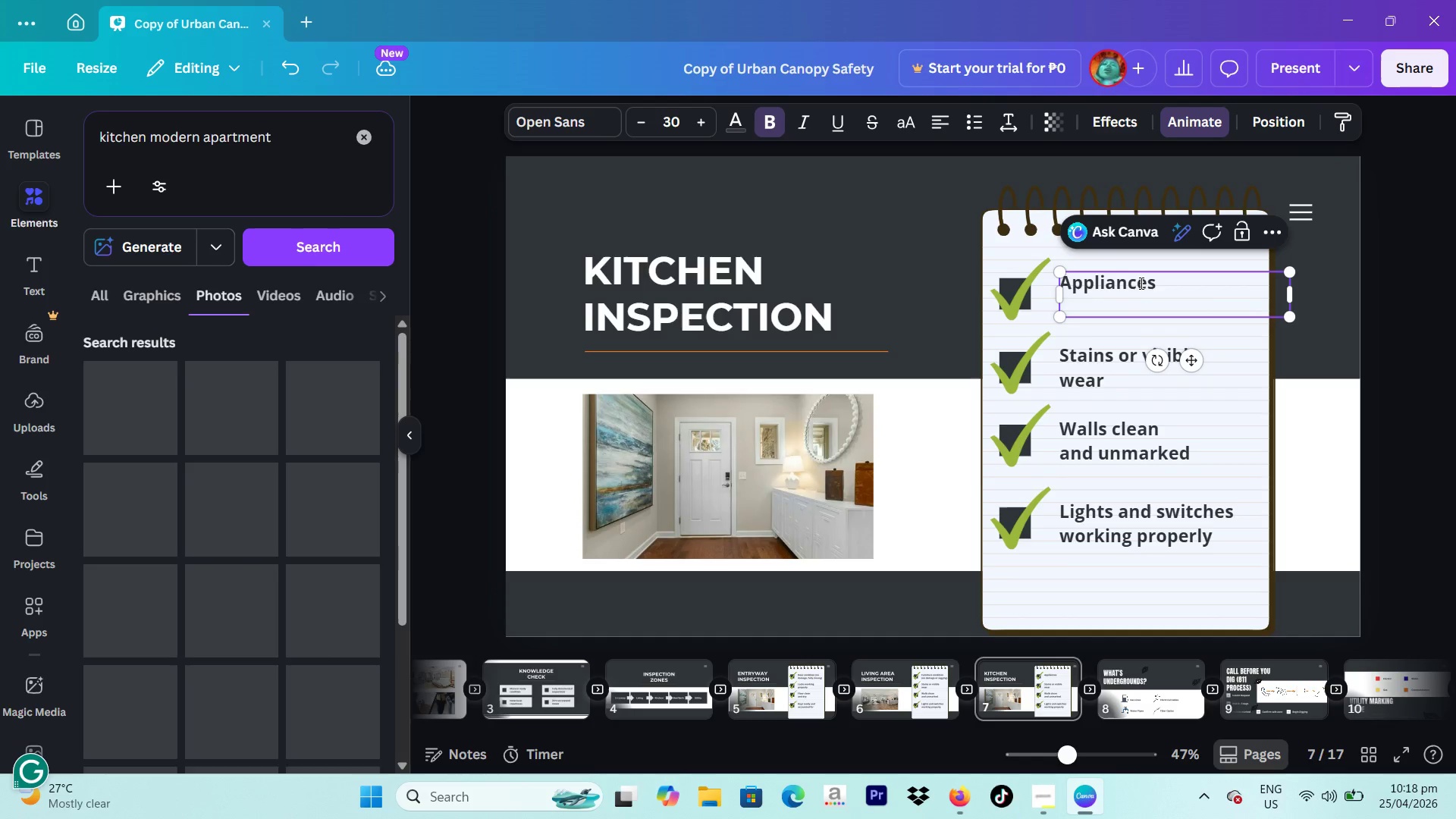 
type(working)
 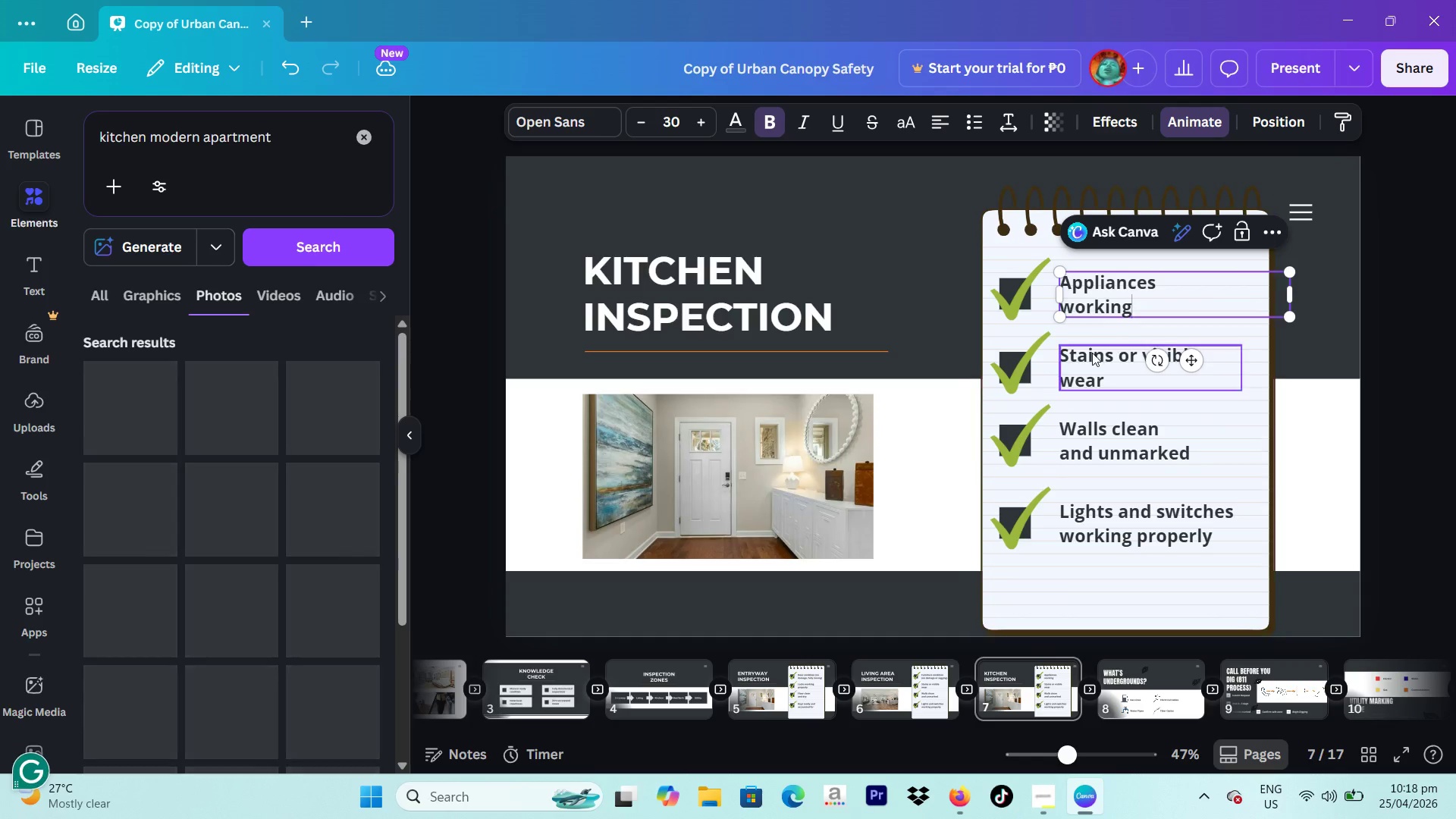 
double_click([1092, 353])
 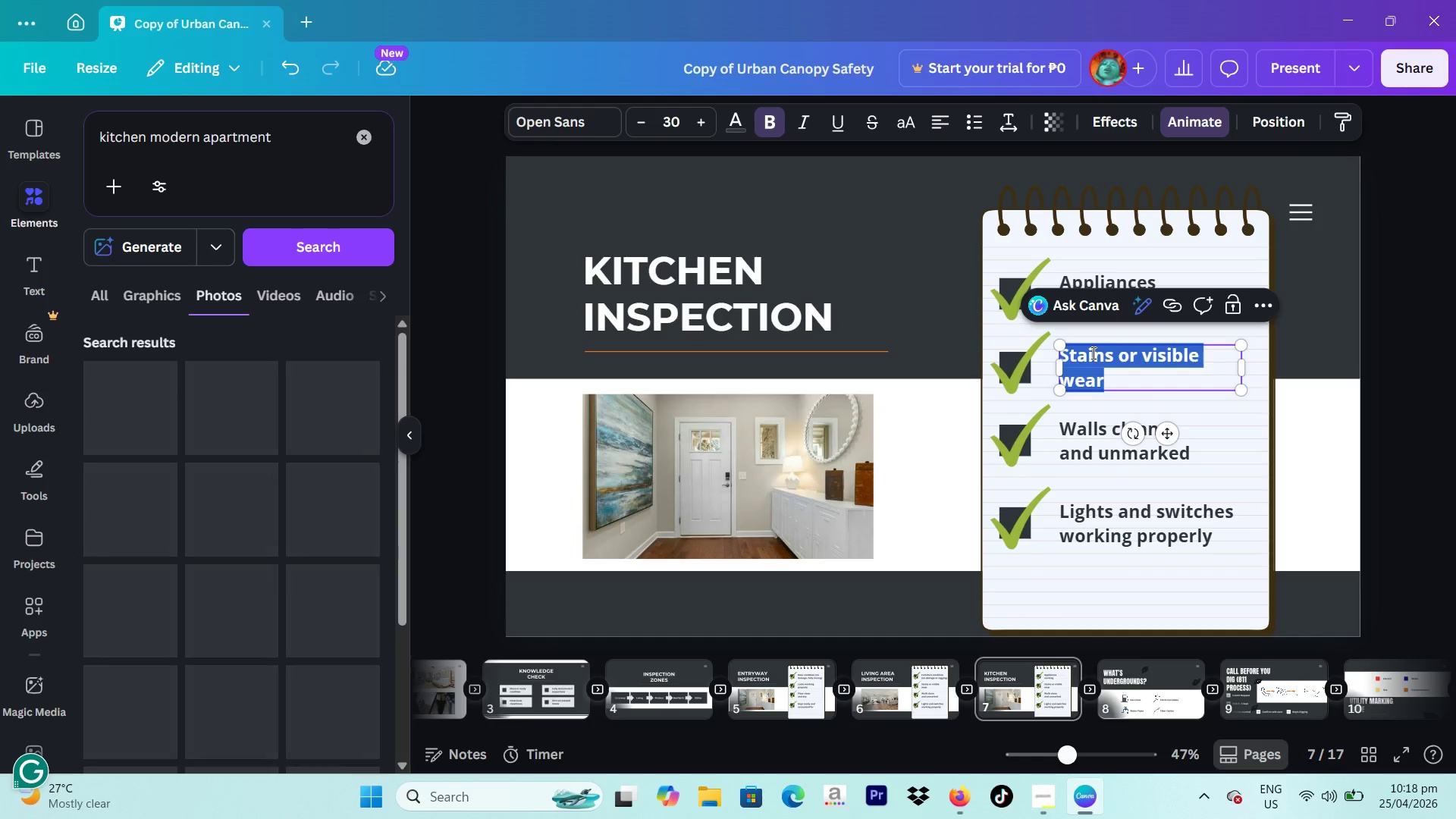 
type(No grease)
 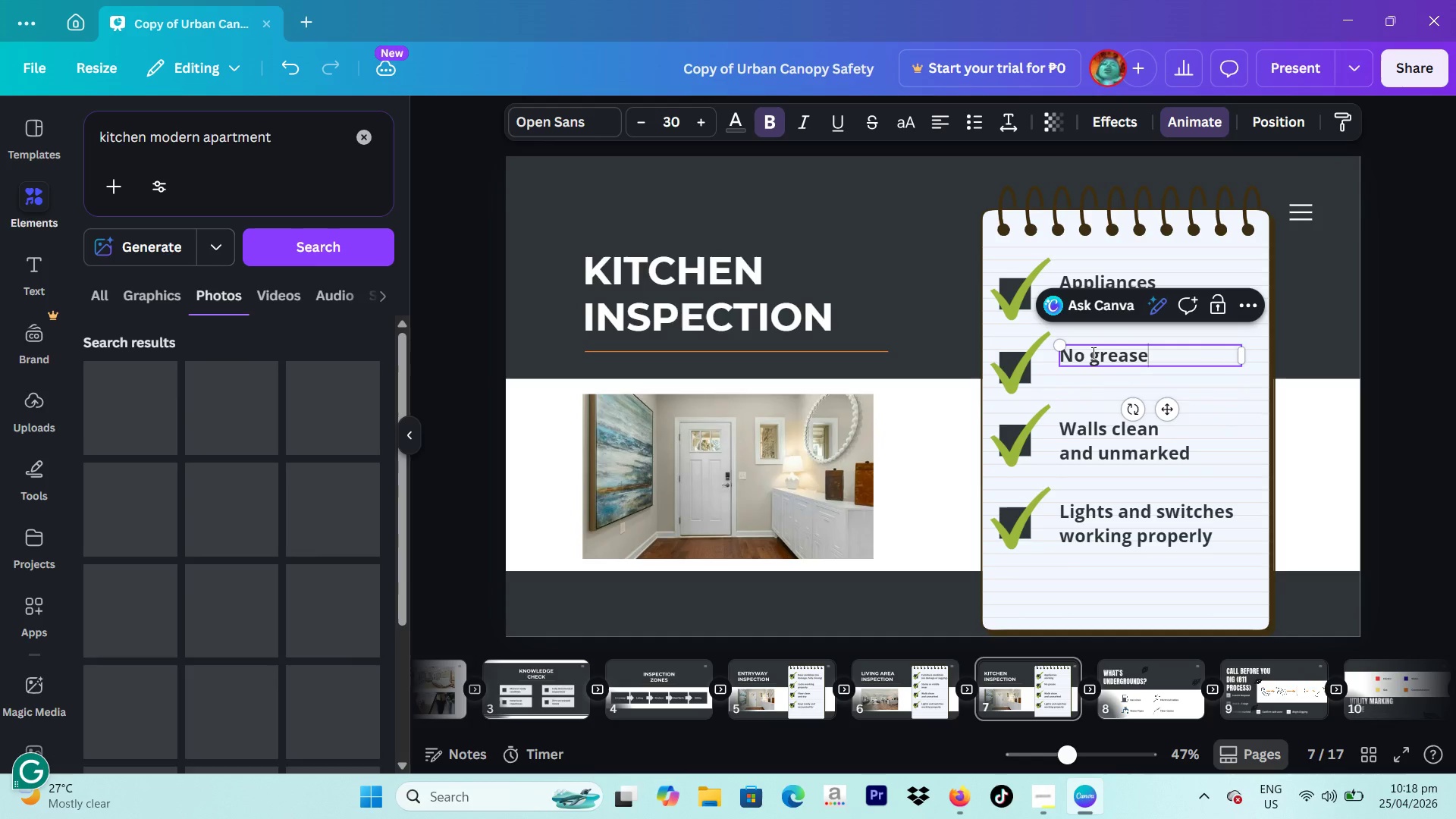 
key(Enter)
 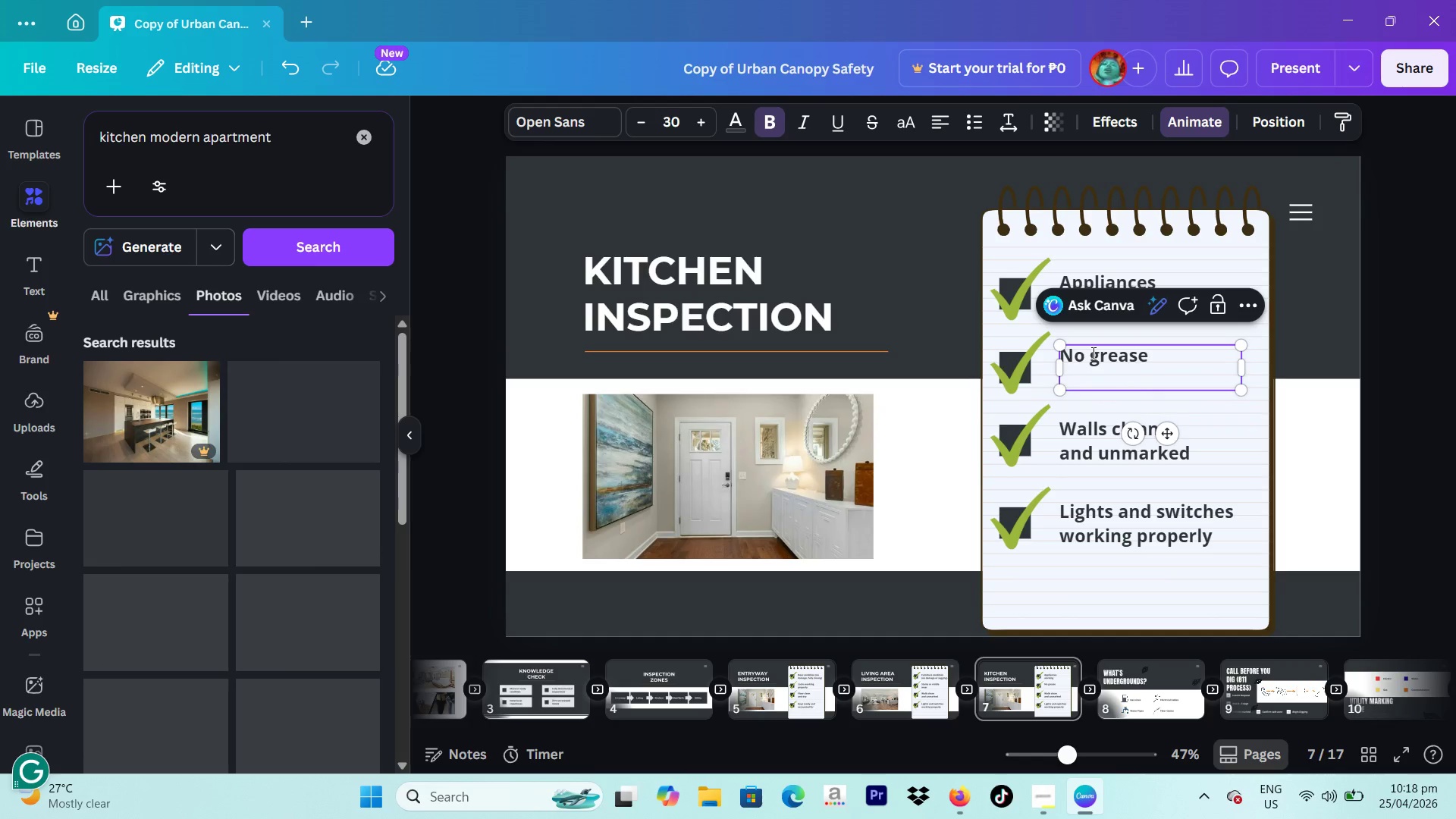 
type(buildup)
 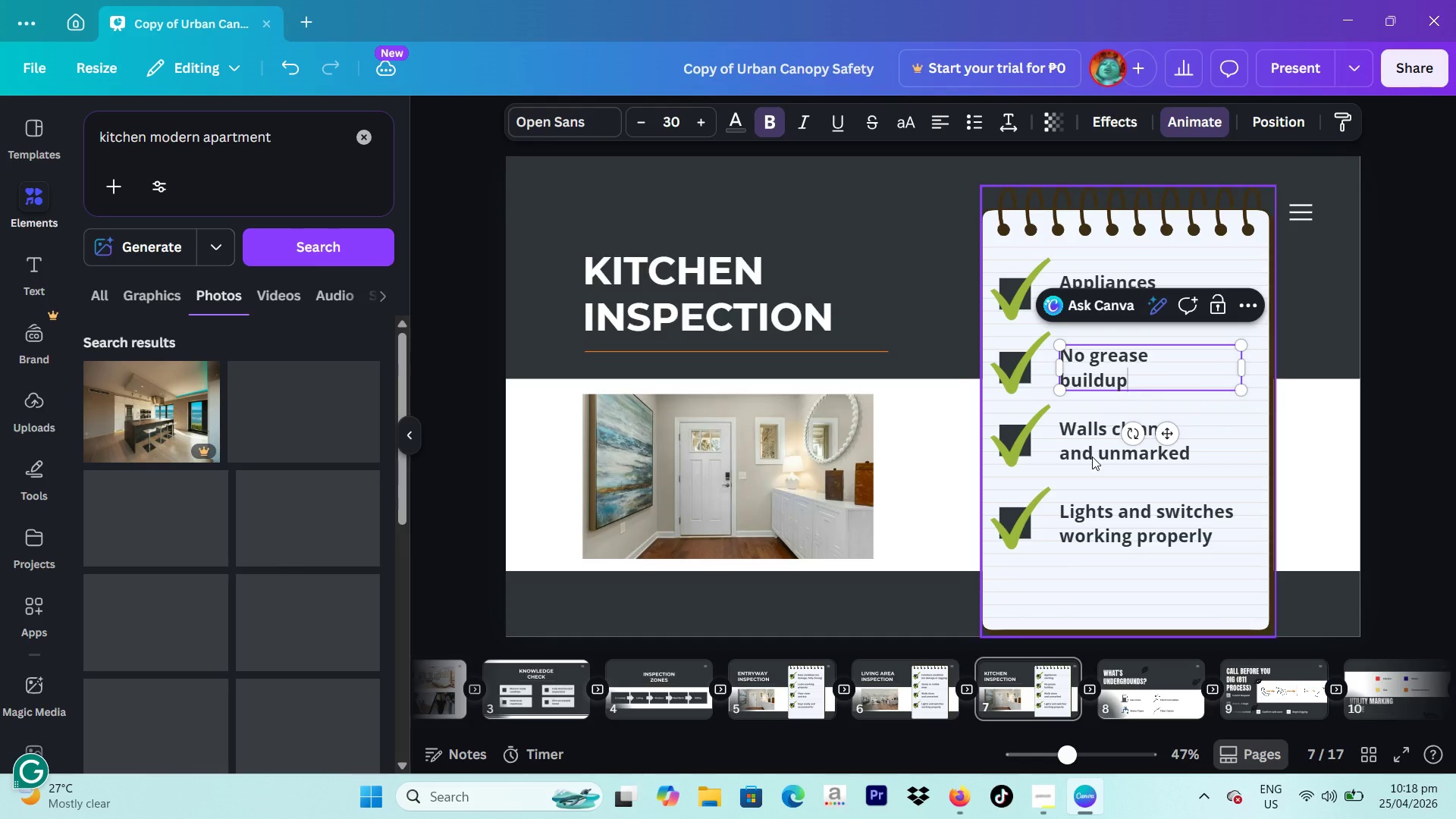 
double_click([1083, 440])
 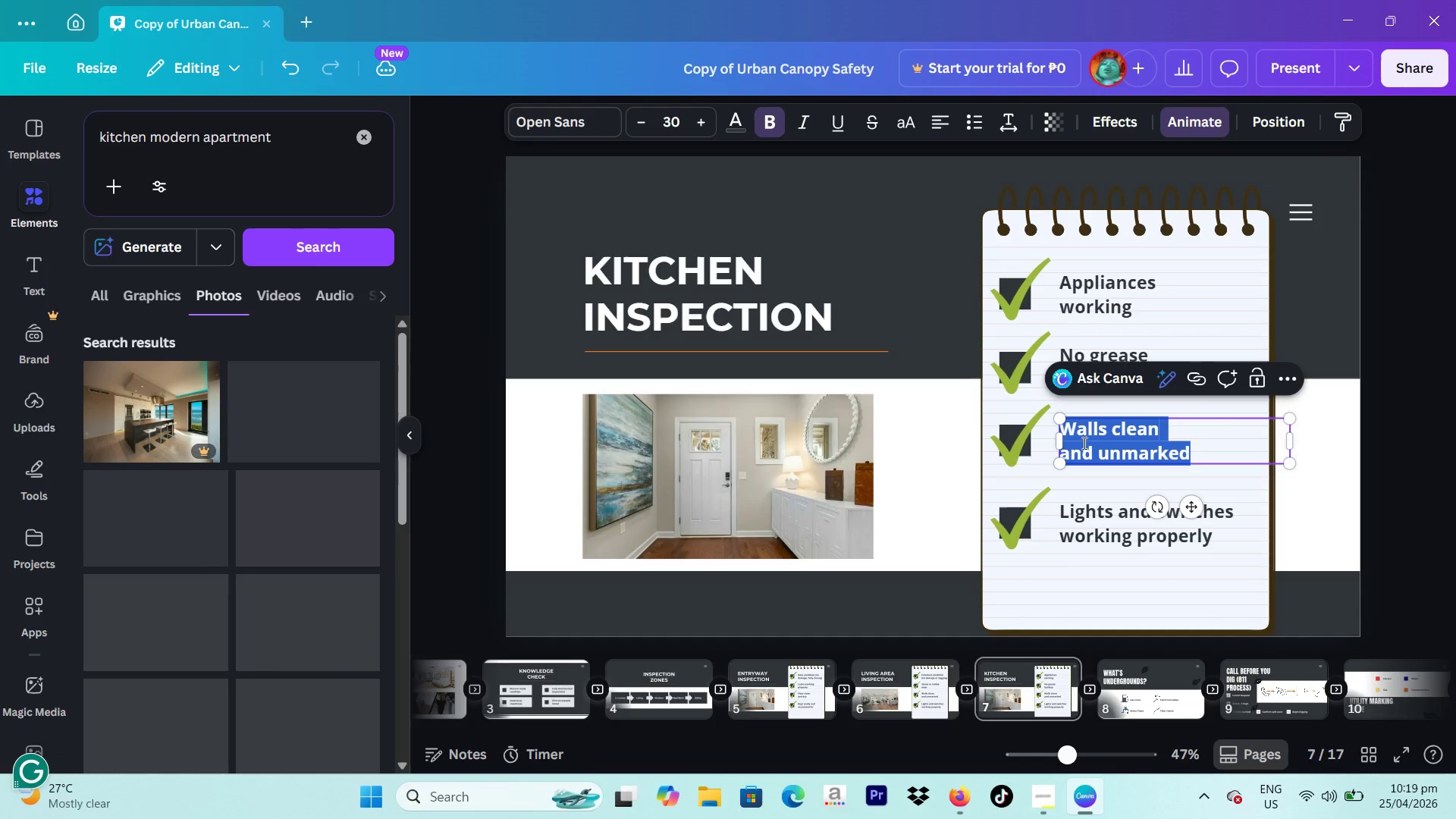 
type(Sink & pl)
key(Backspace)
key(Backspace)
type(plumbing)
 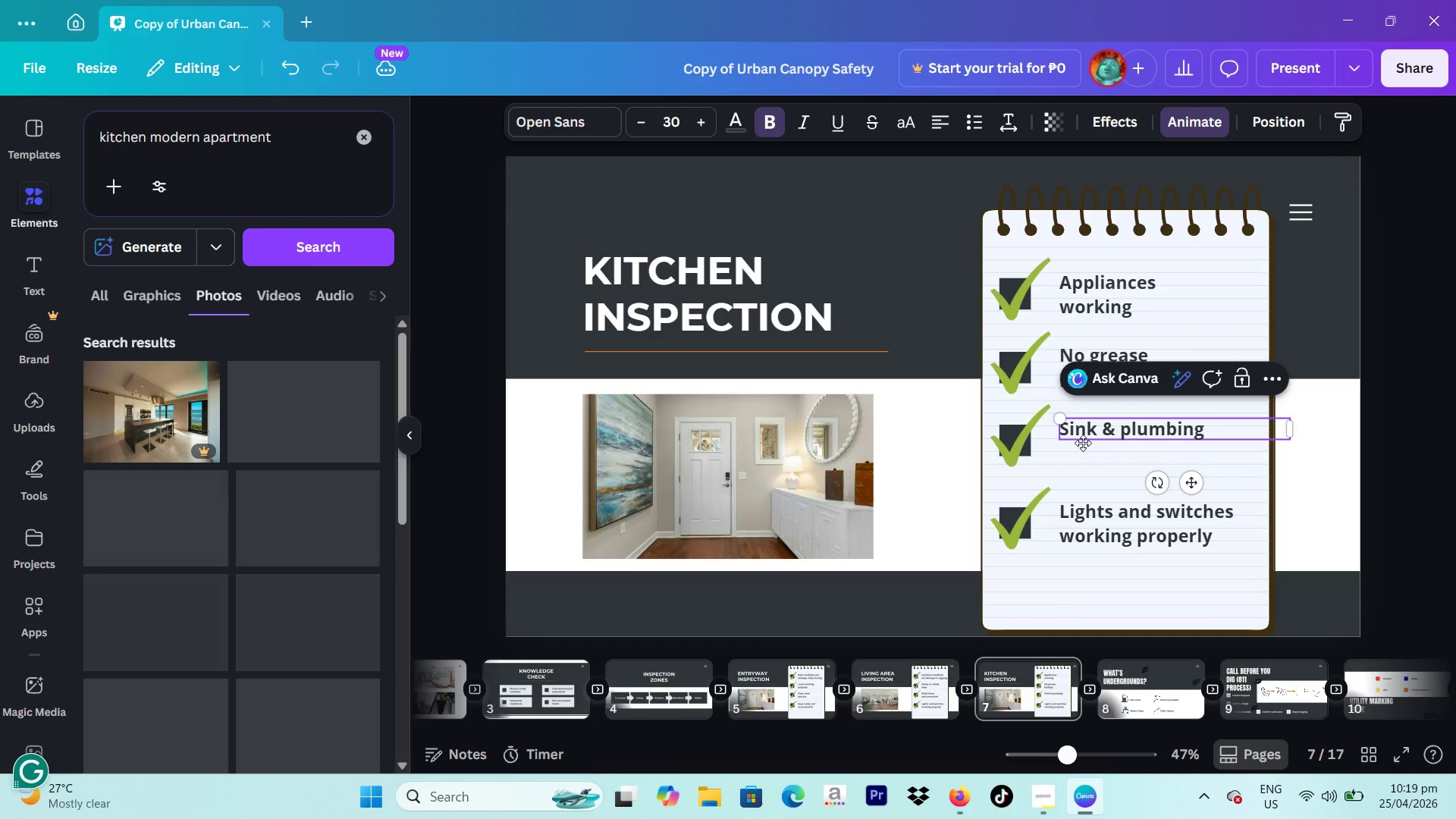 
left_click([1113, 425])
 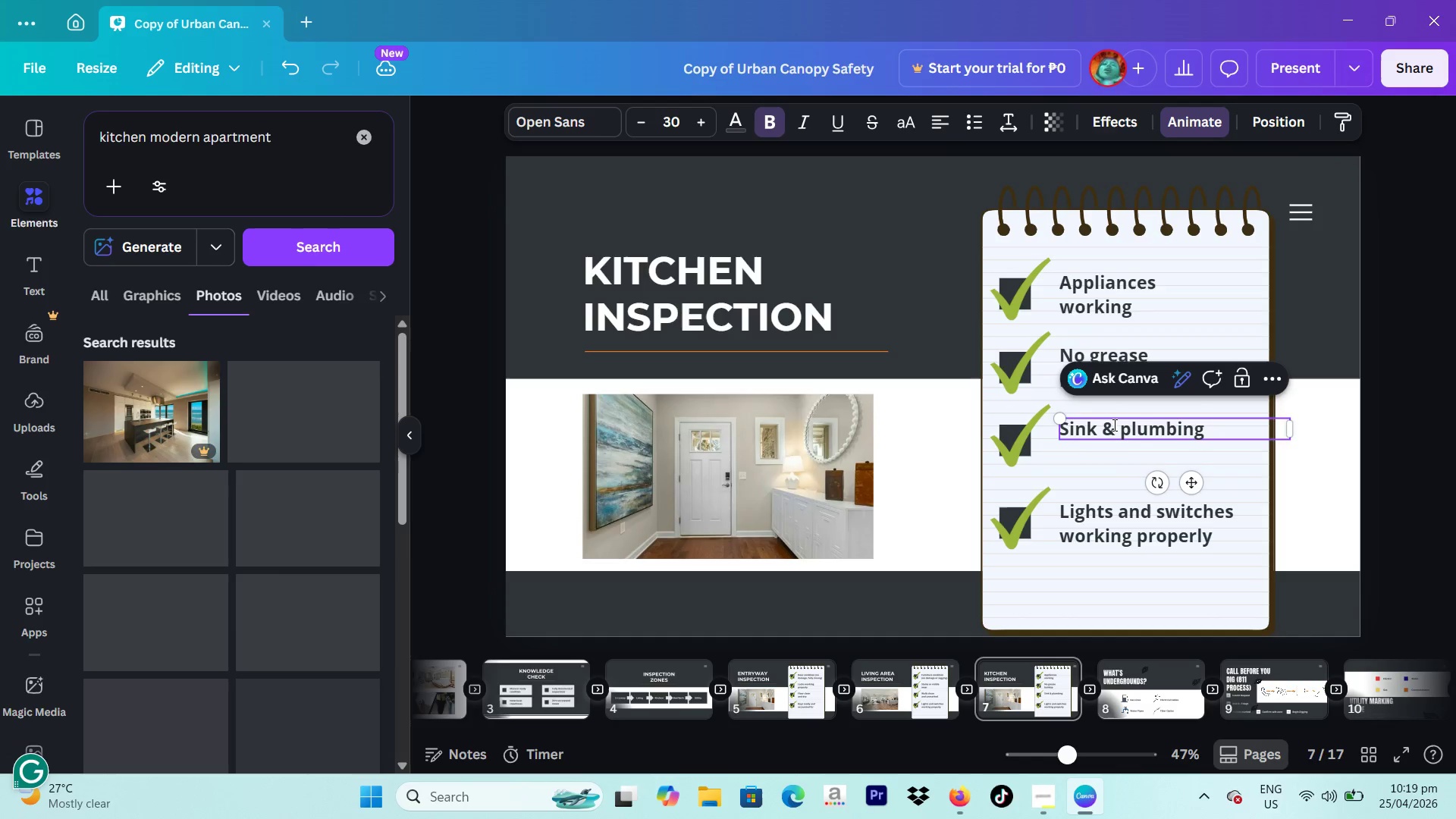 
key(Backspace)
type(and)
 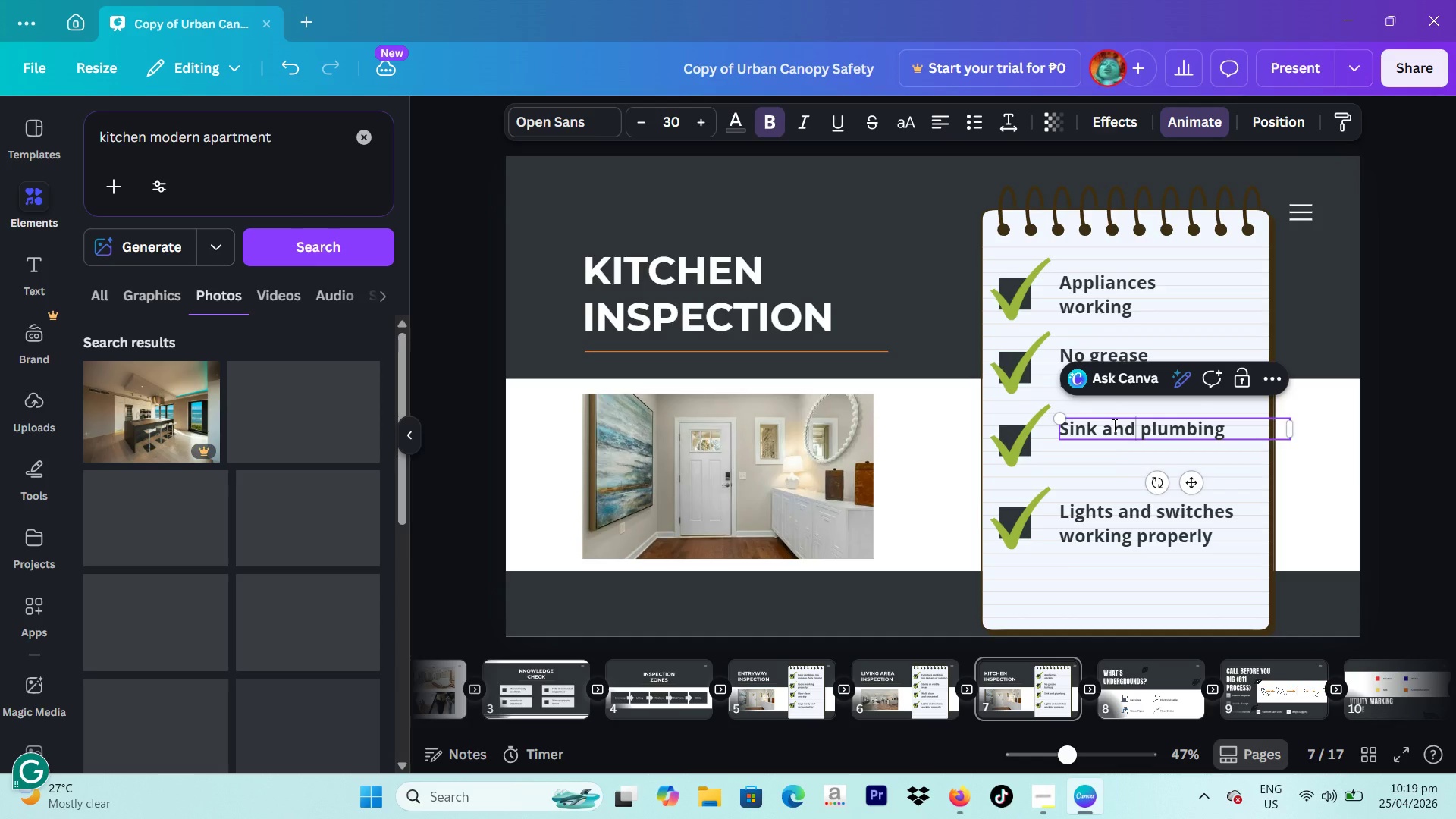 
key(Enter)
 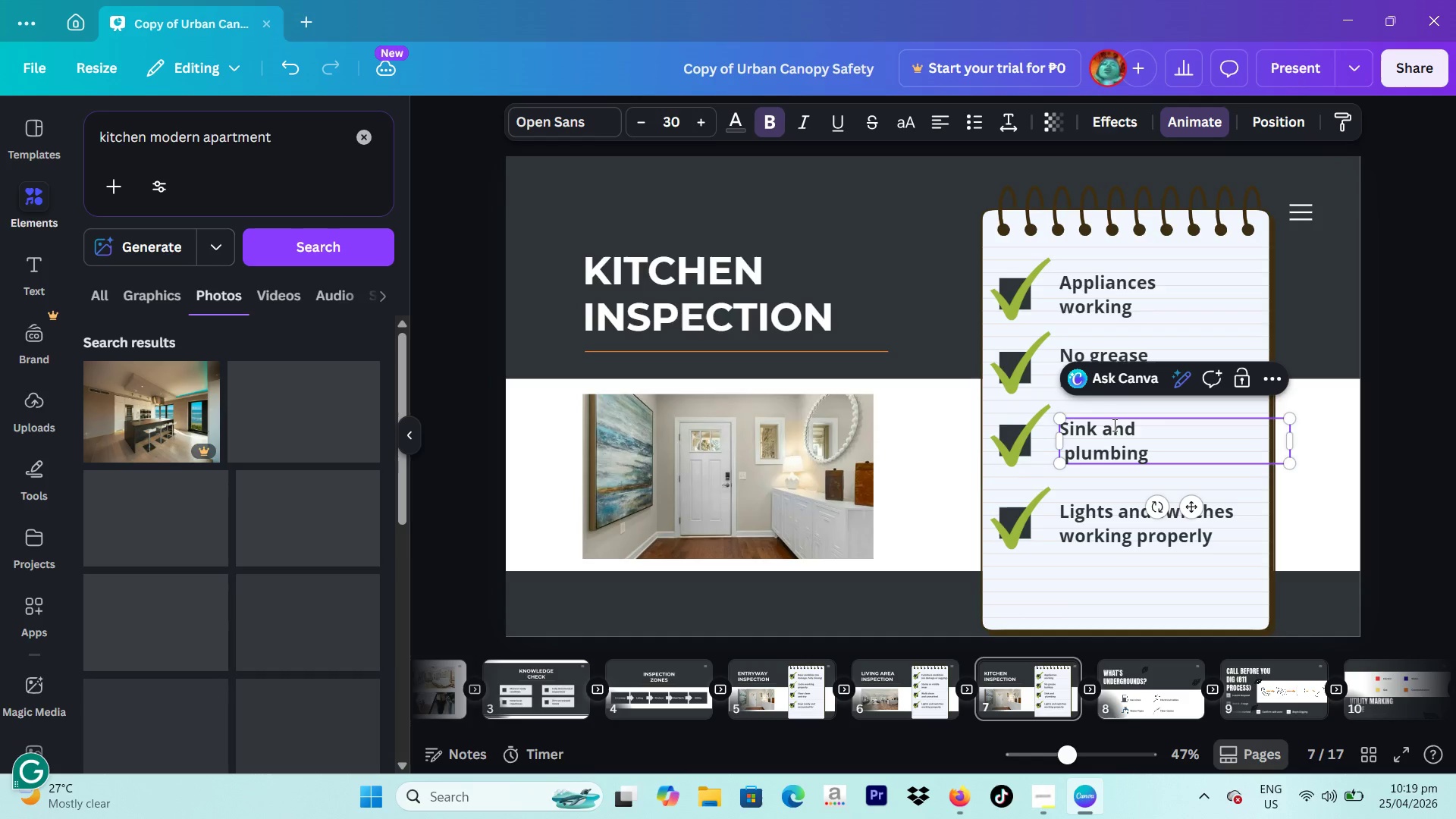 
key(ArrowRight)
 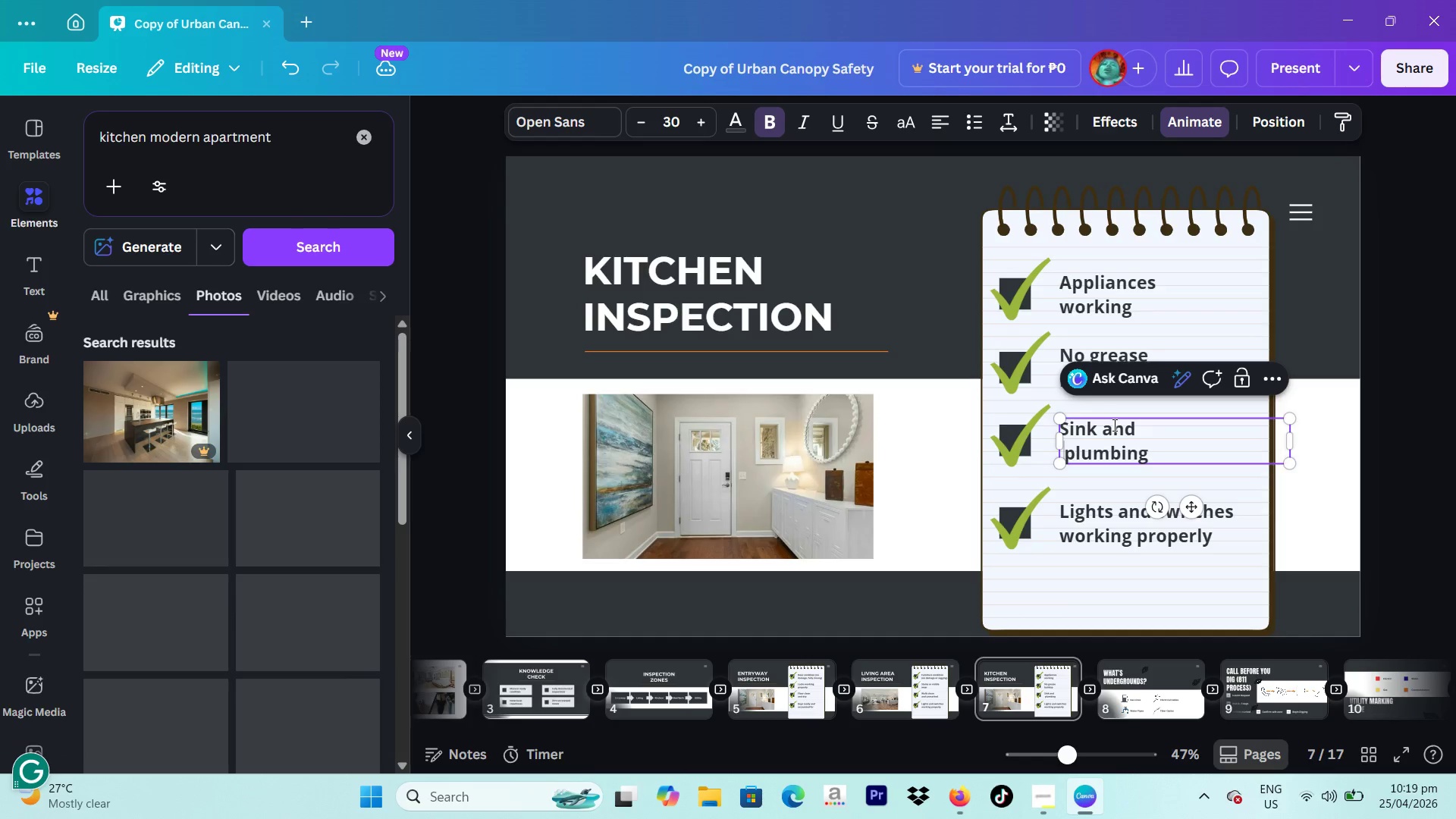 
key(Backspace)
 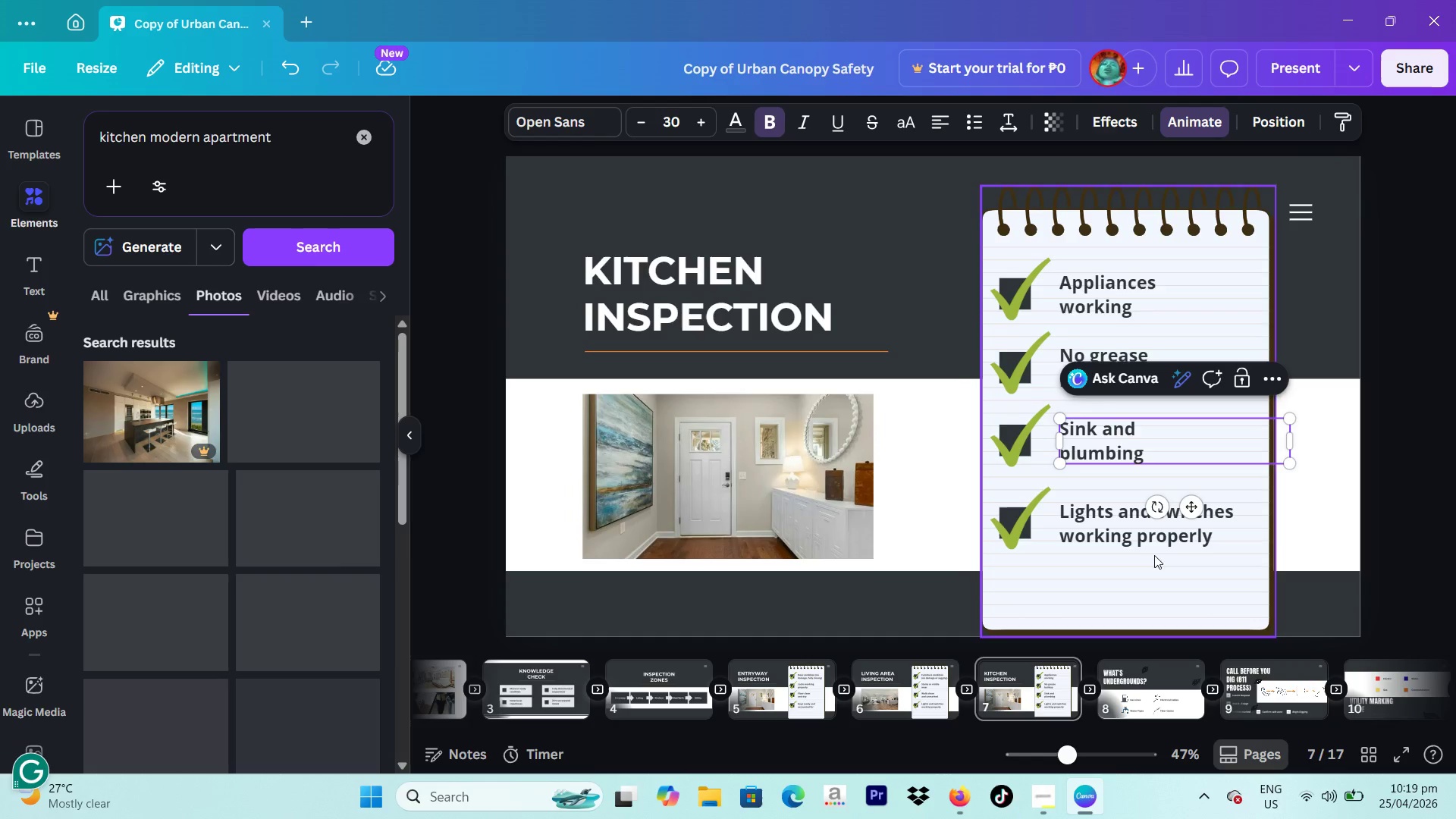 
double_click([1135, 538])
 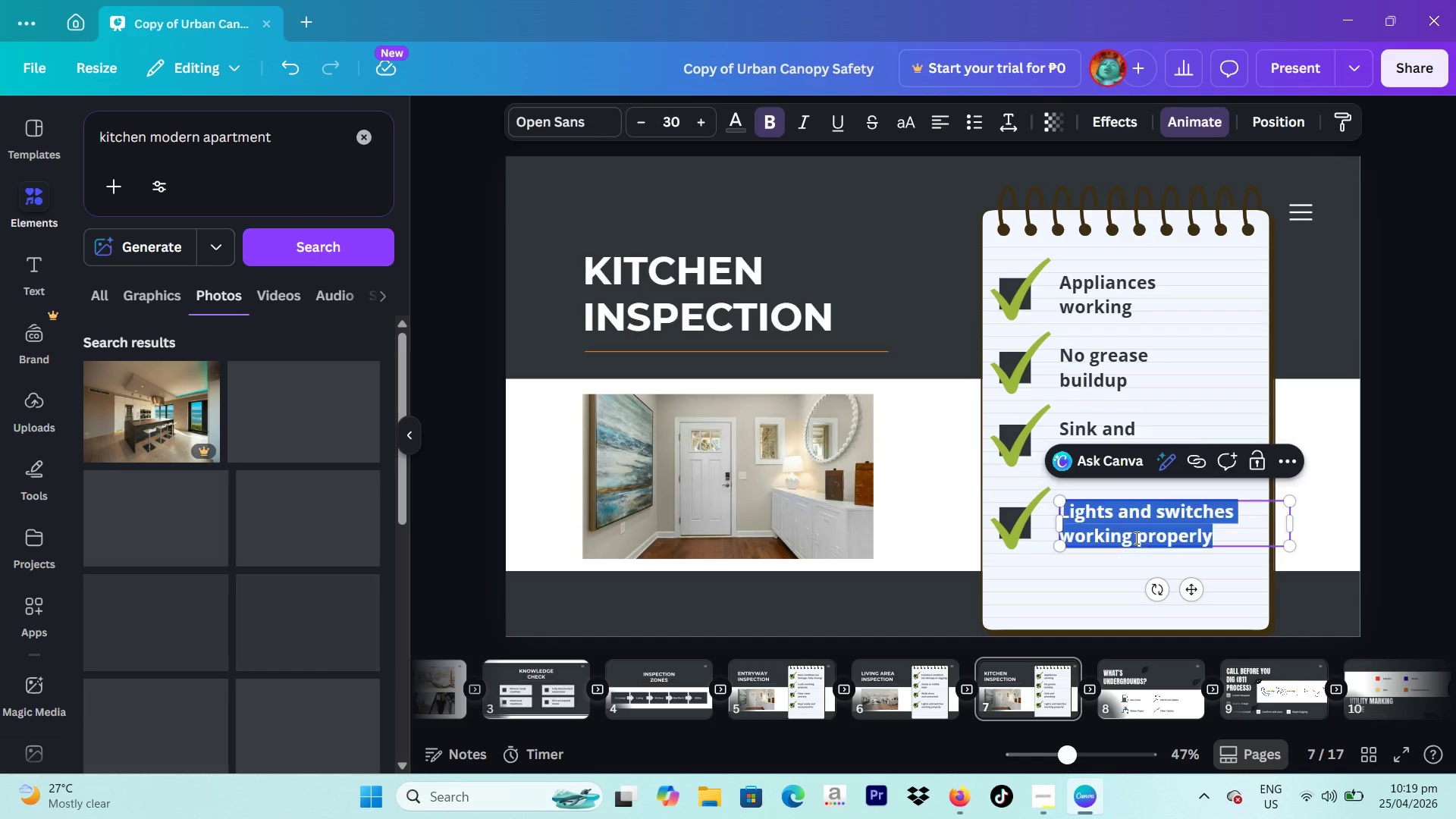 
triple_click([1135, 538])
 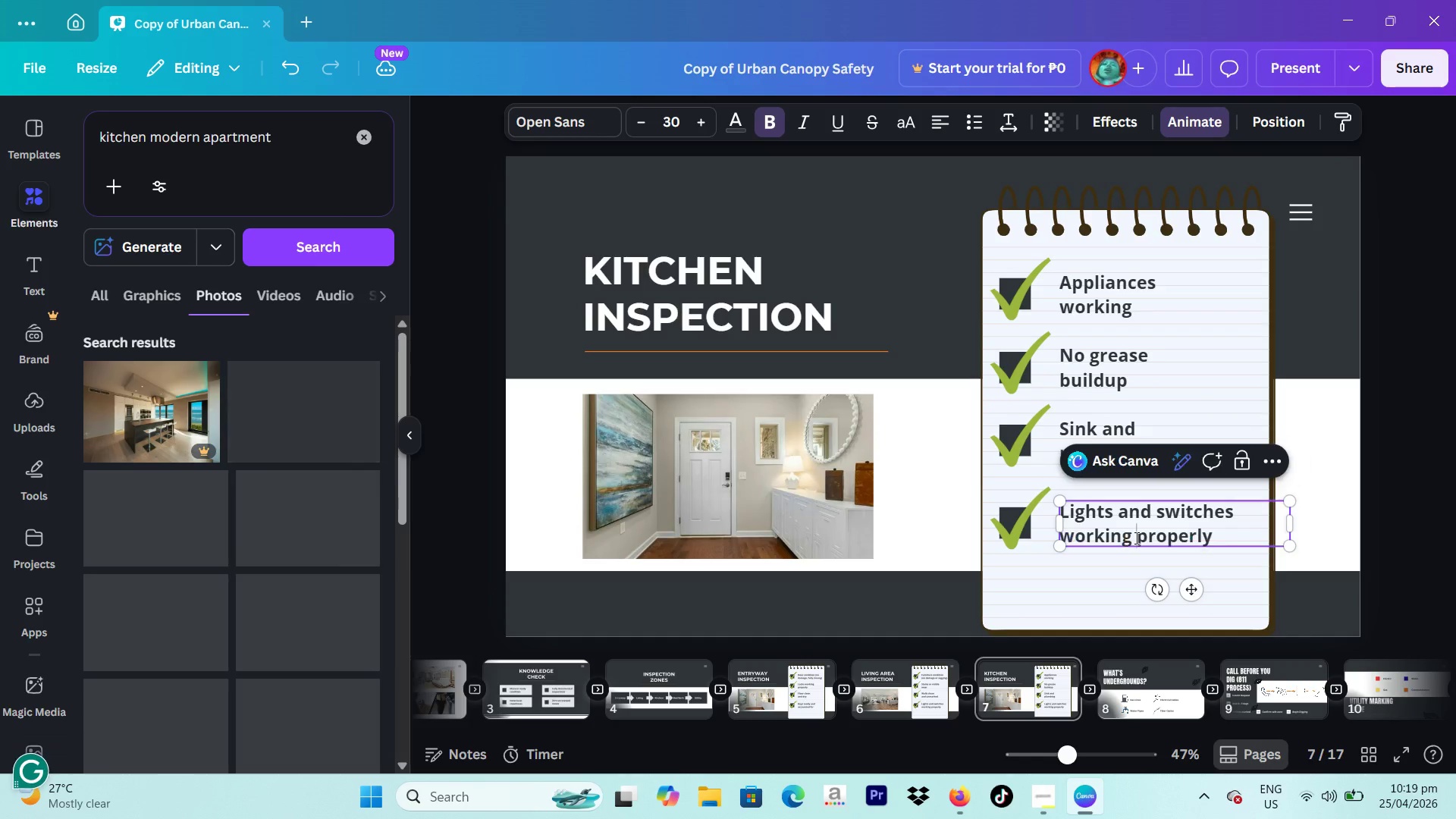 
double_click([1135, 538])
 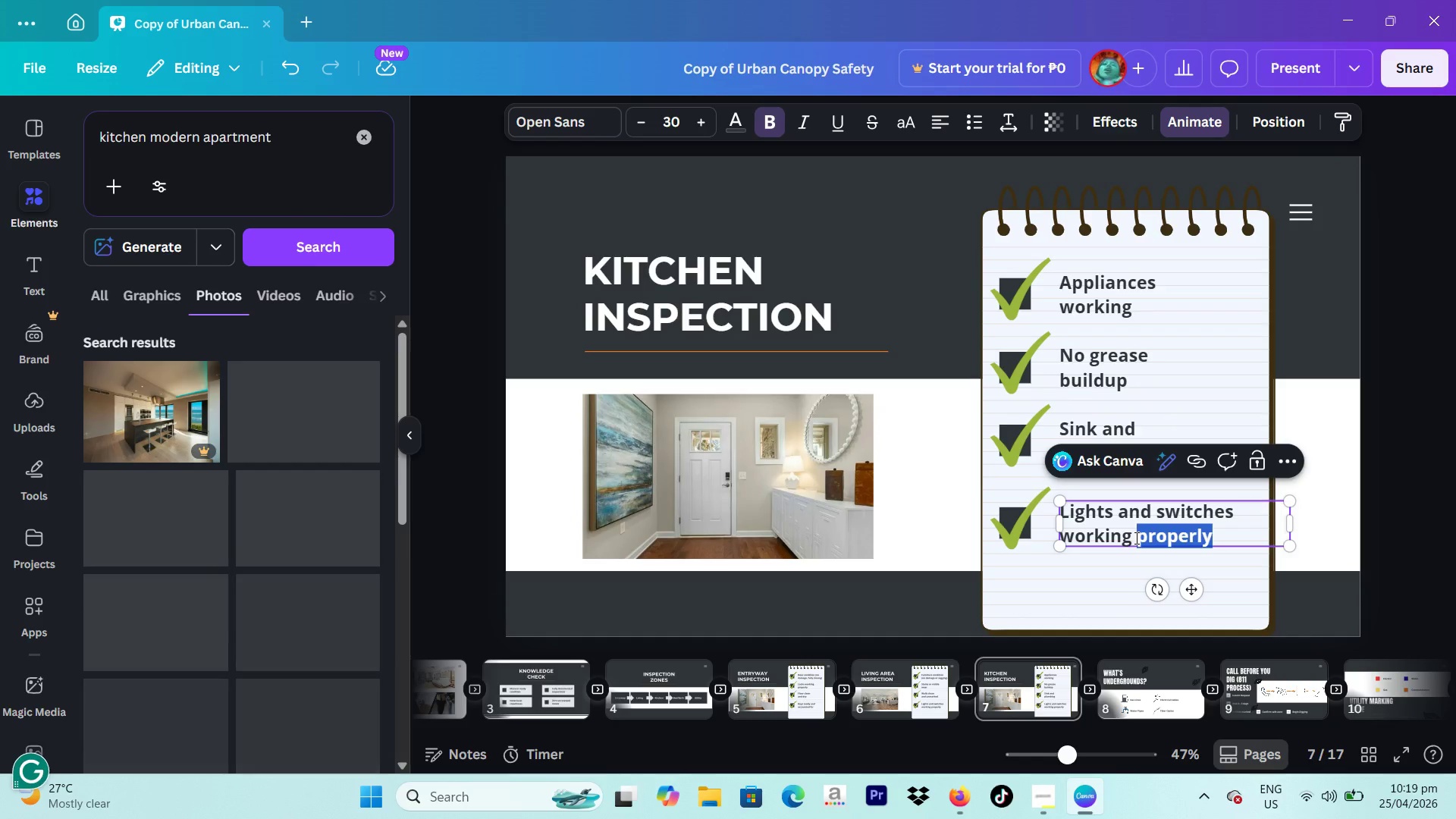 
double_click([1135, 538])
 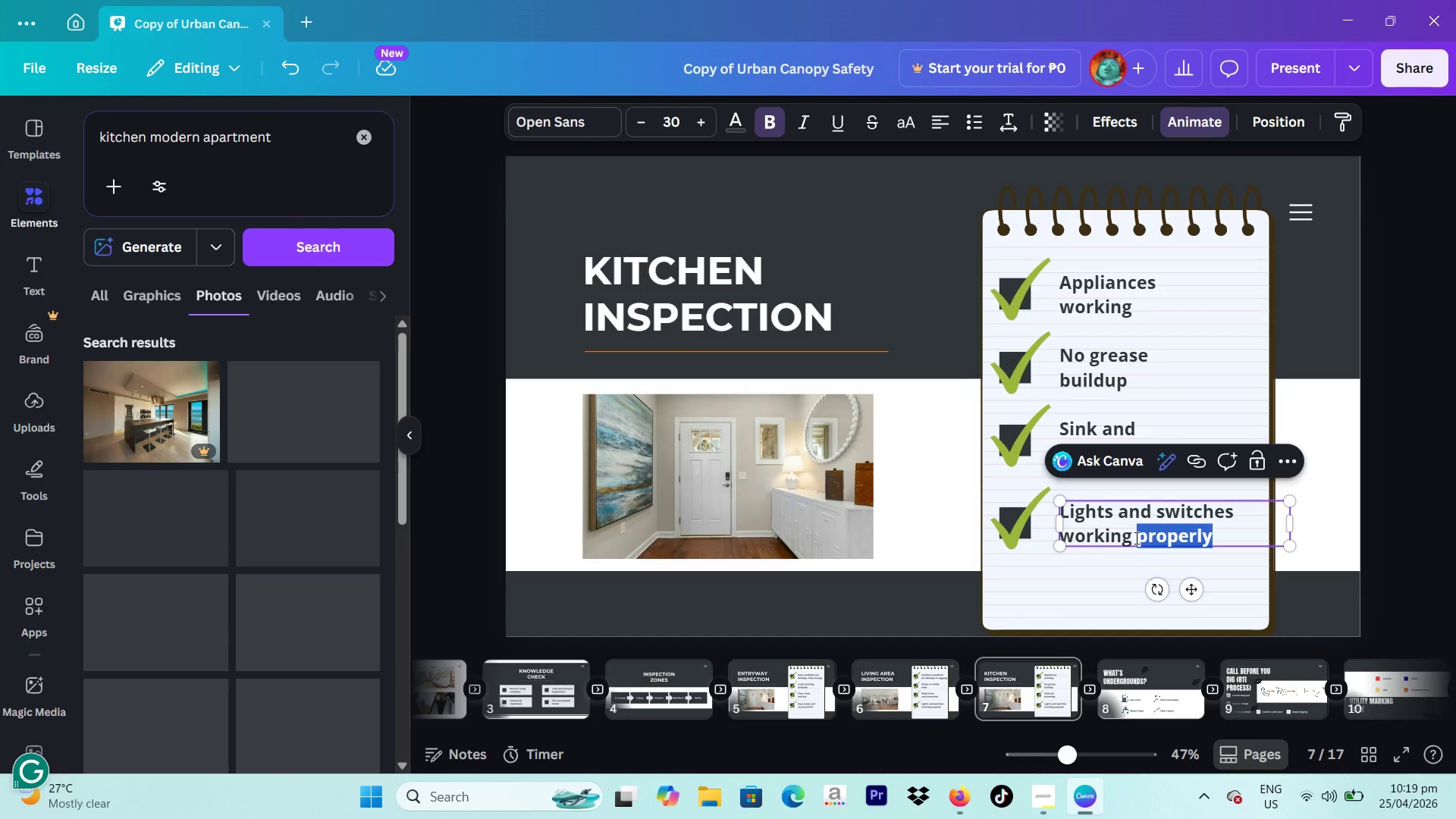 
double_click([1135, 538])
 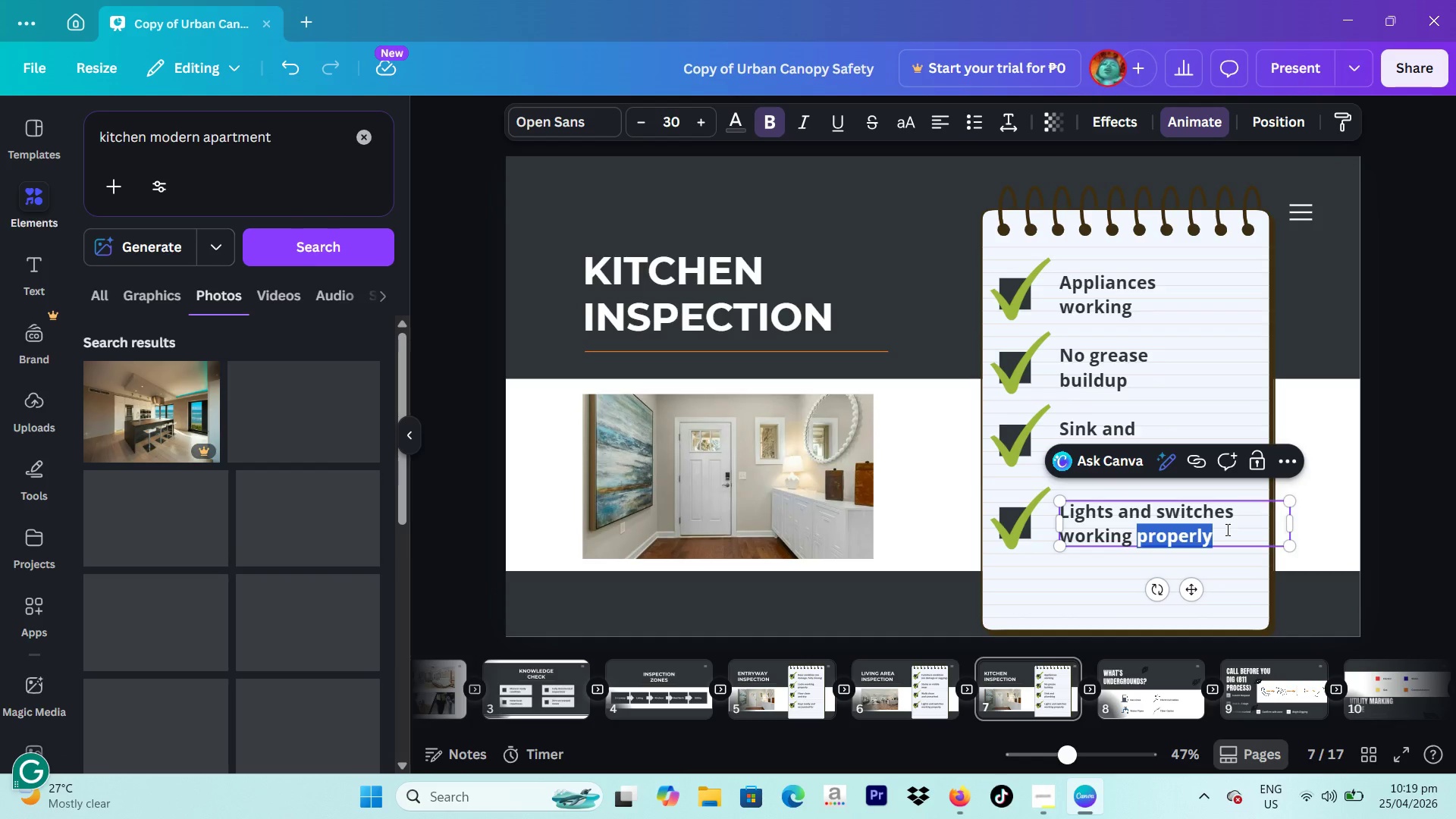 
left_click_drag(start_coordinate=[1227, 531], to_coordinate=[1075, 517])
 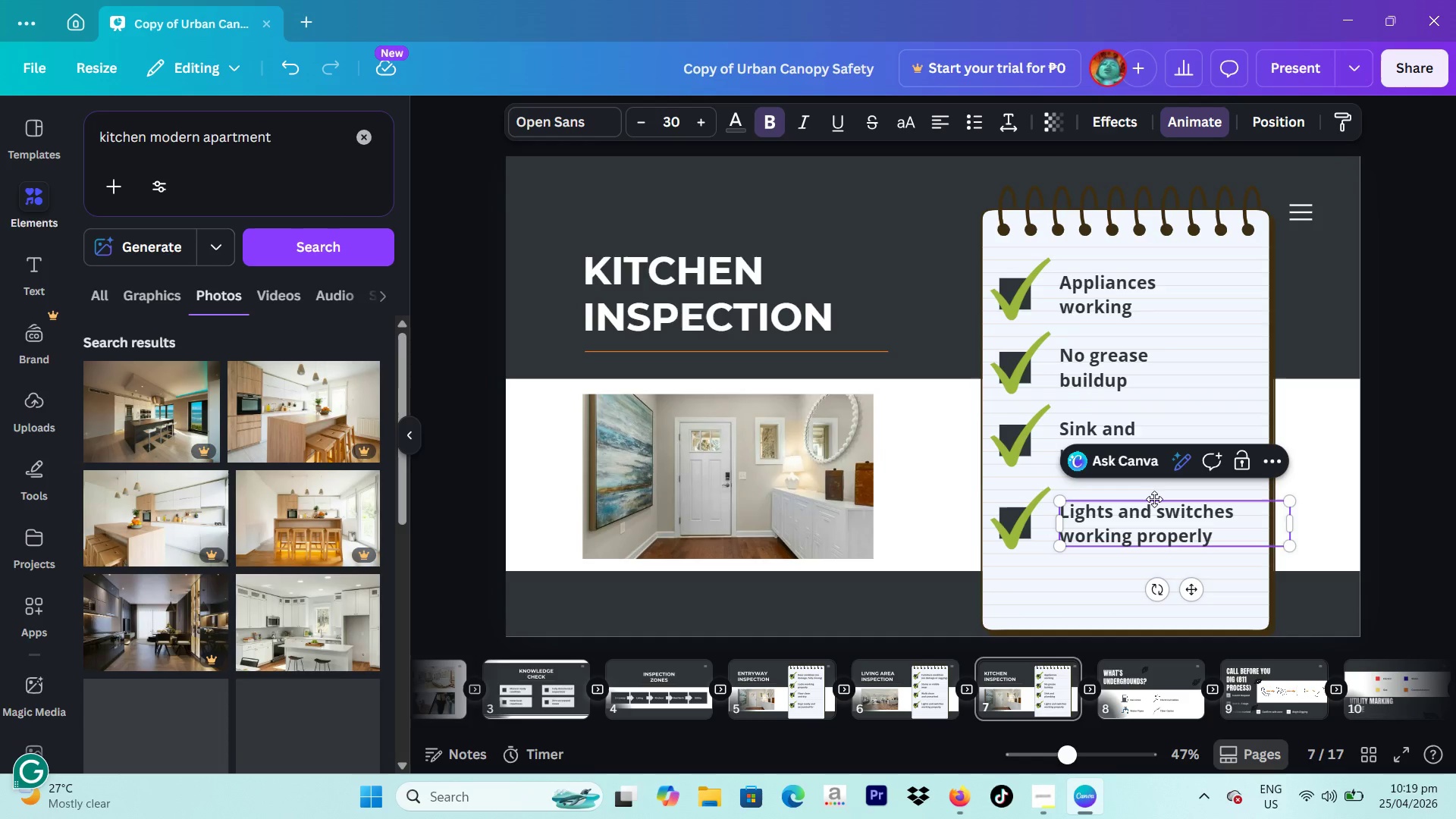 
left_click_drag(start_coordinate=[1224, 541], to_coordinate=[1068, 512])
 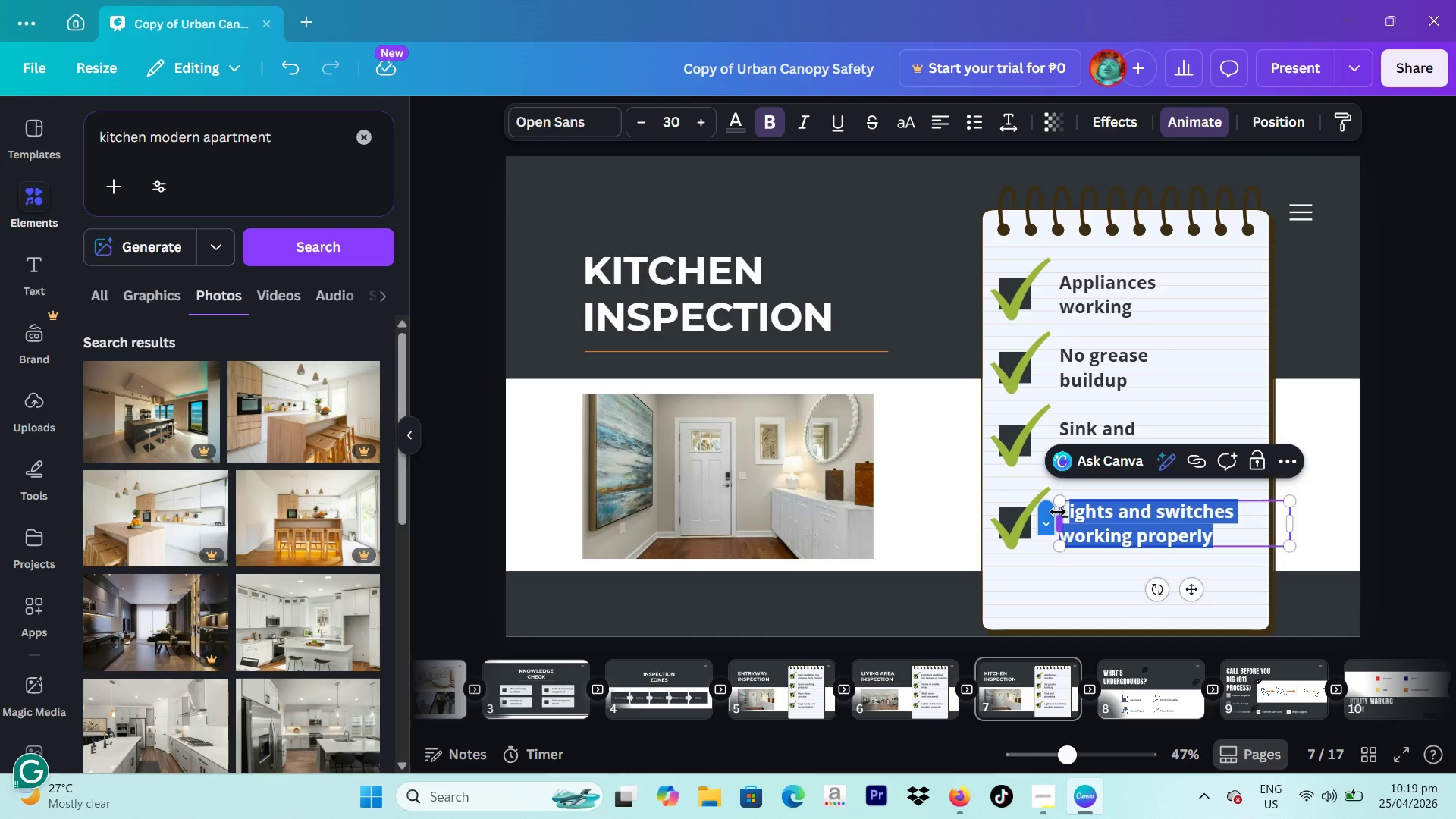 
key(Backspace)
key(Backspace)
type(Cabinets)
 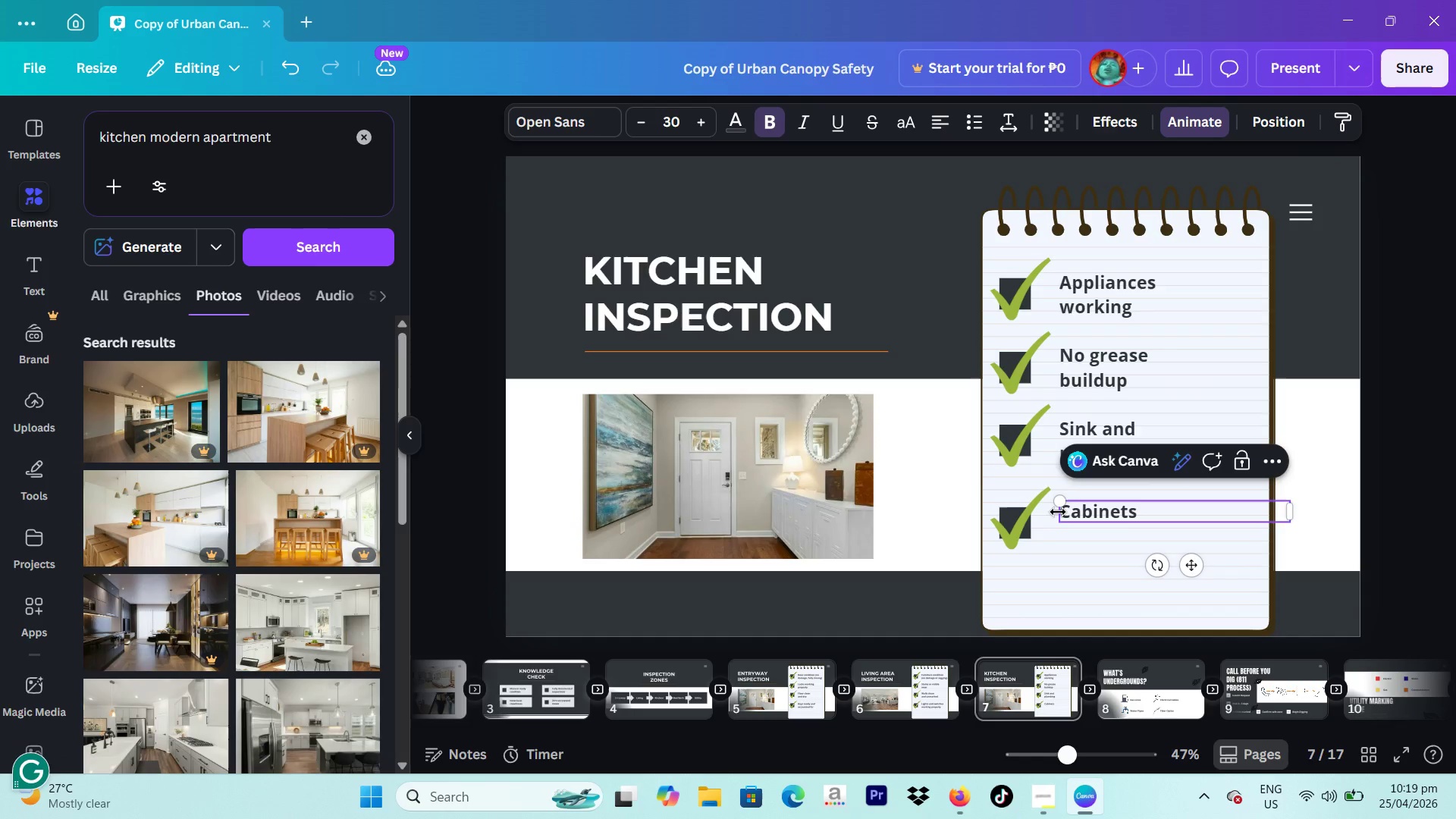 
key(Enter)
 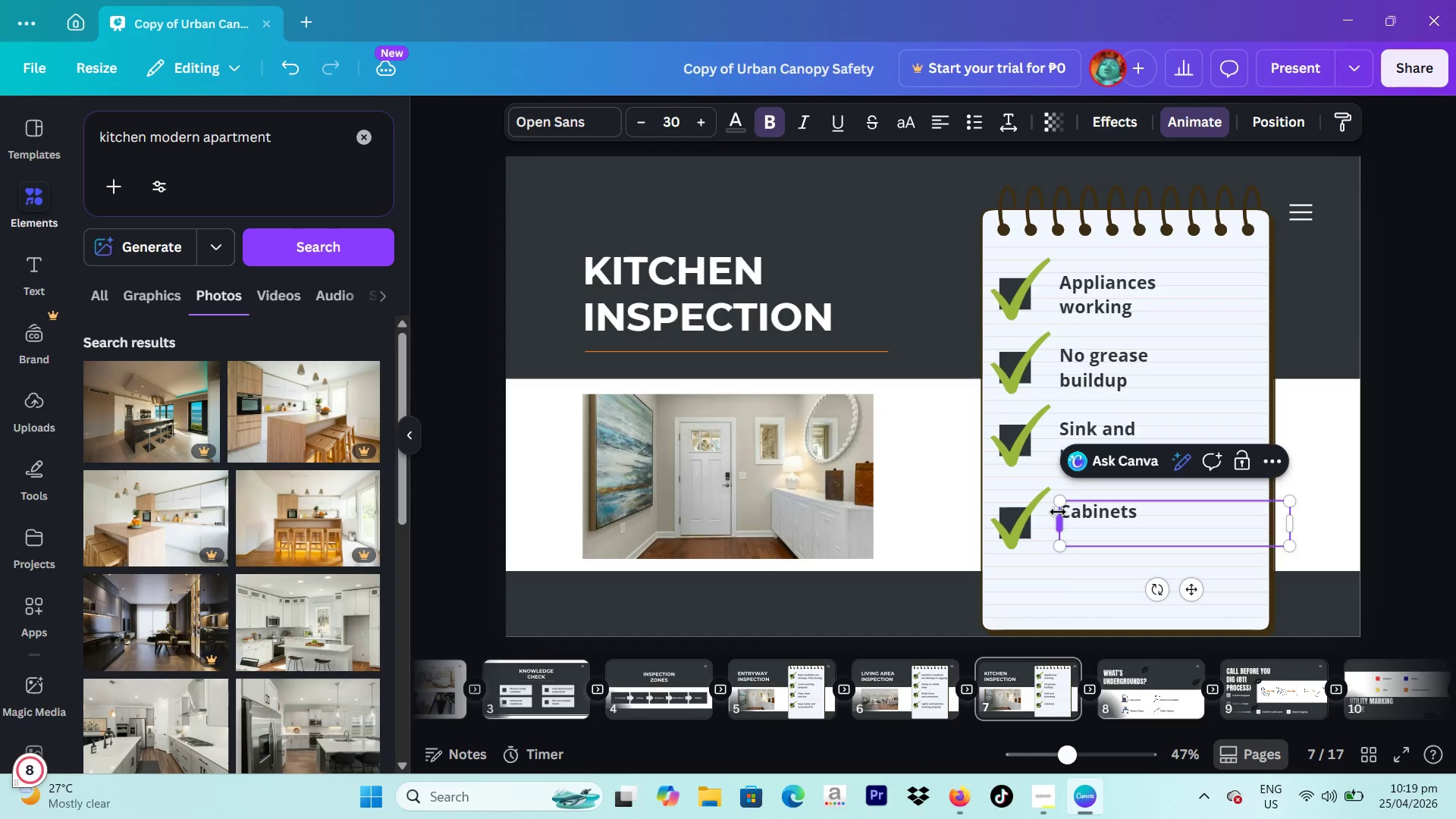 
type(intact)
 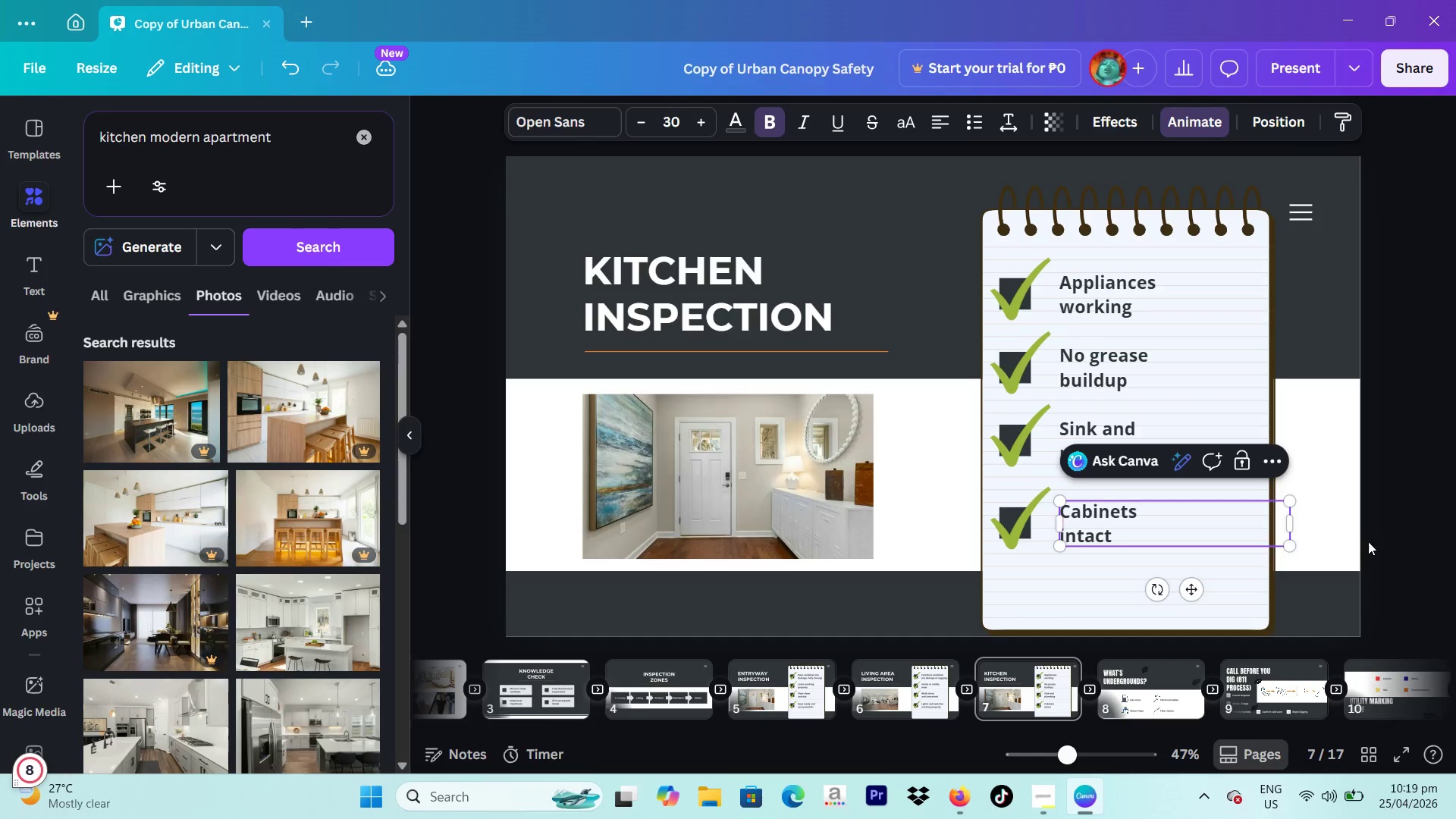 
left_click([1369, 541])
 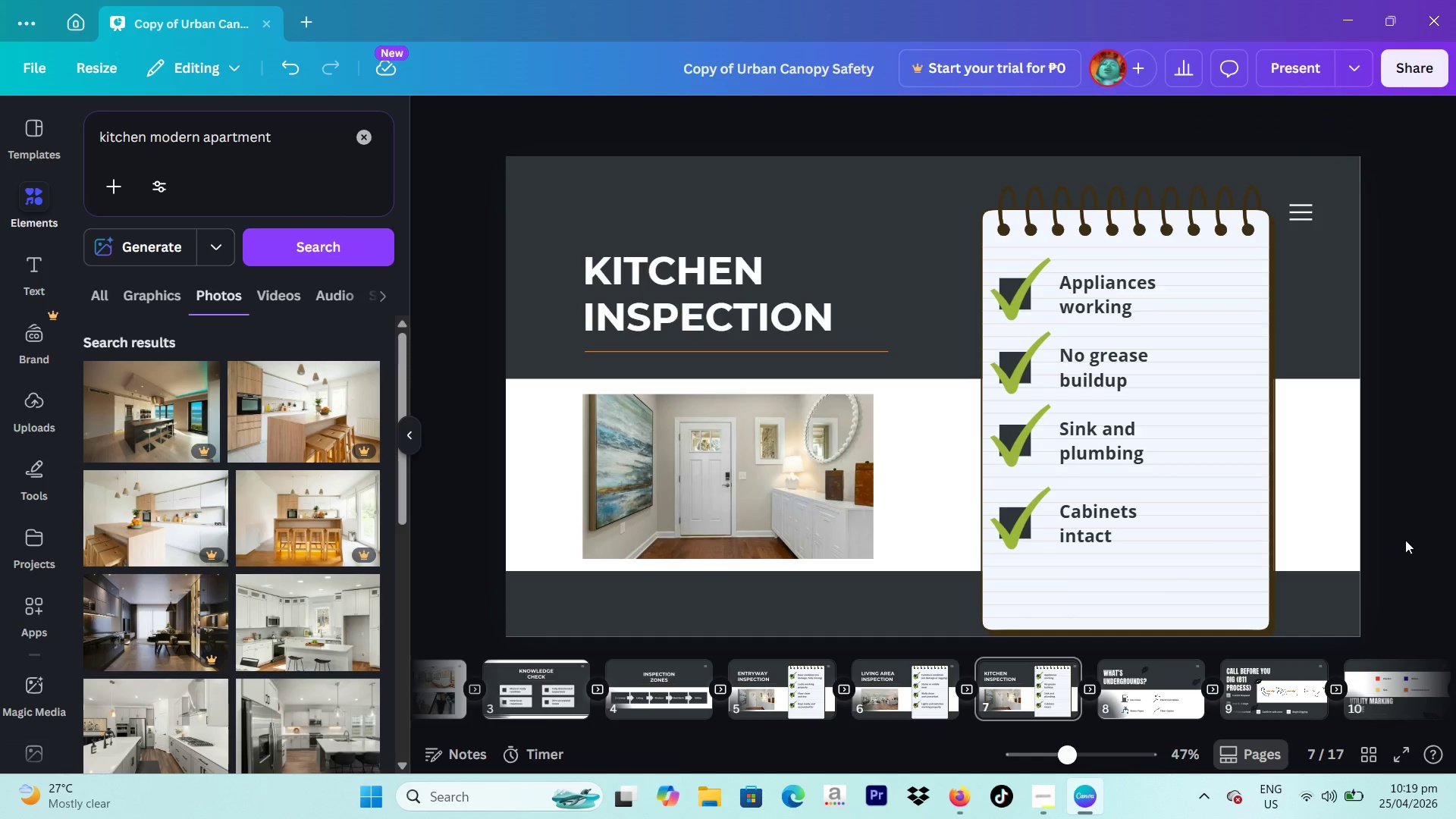 
wait(9.98)
 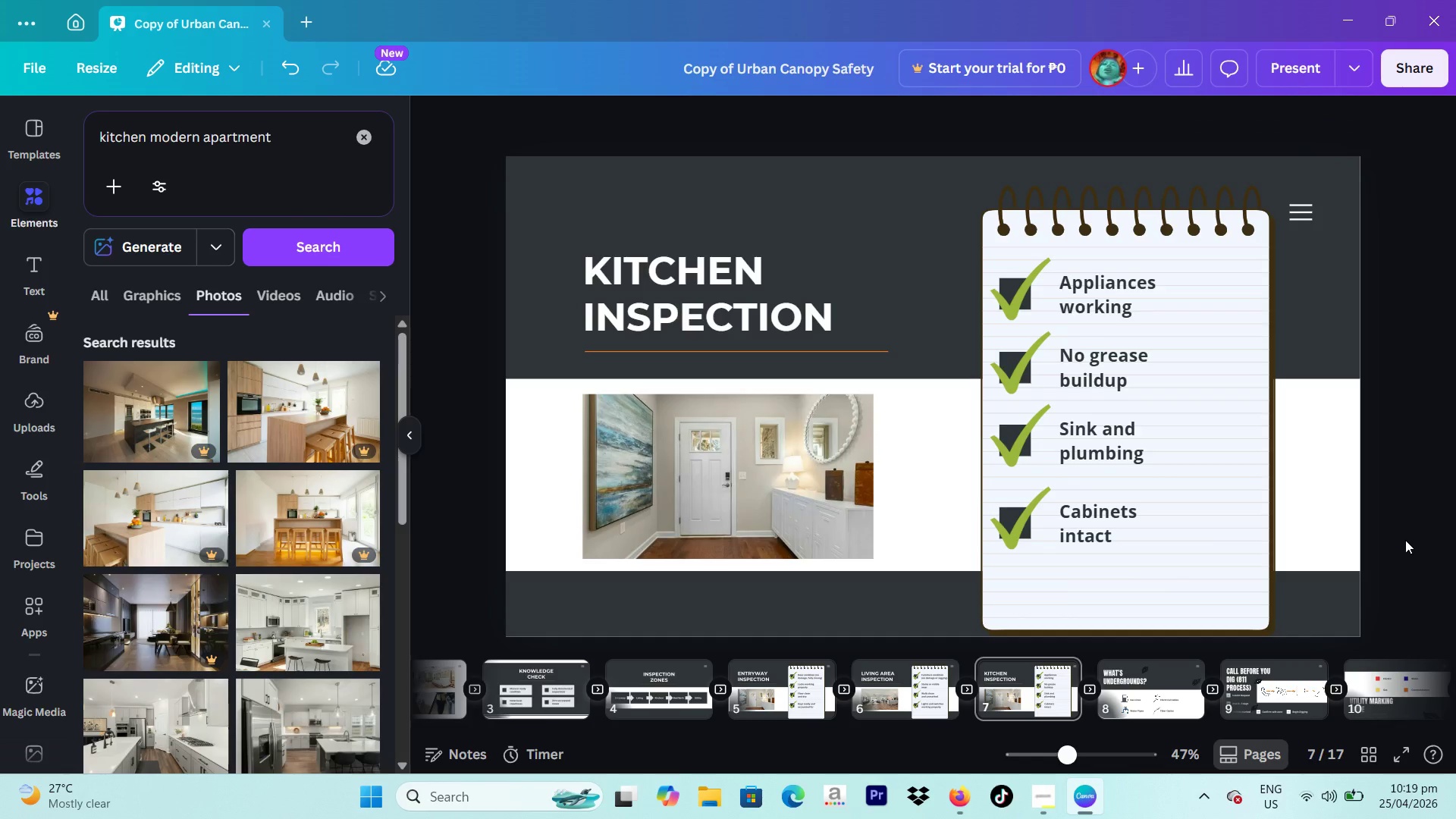 
mouse_move([1131, 667])
 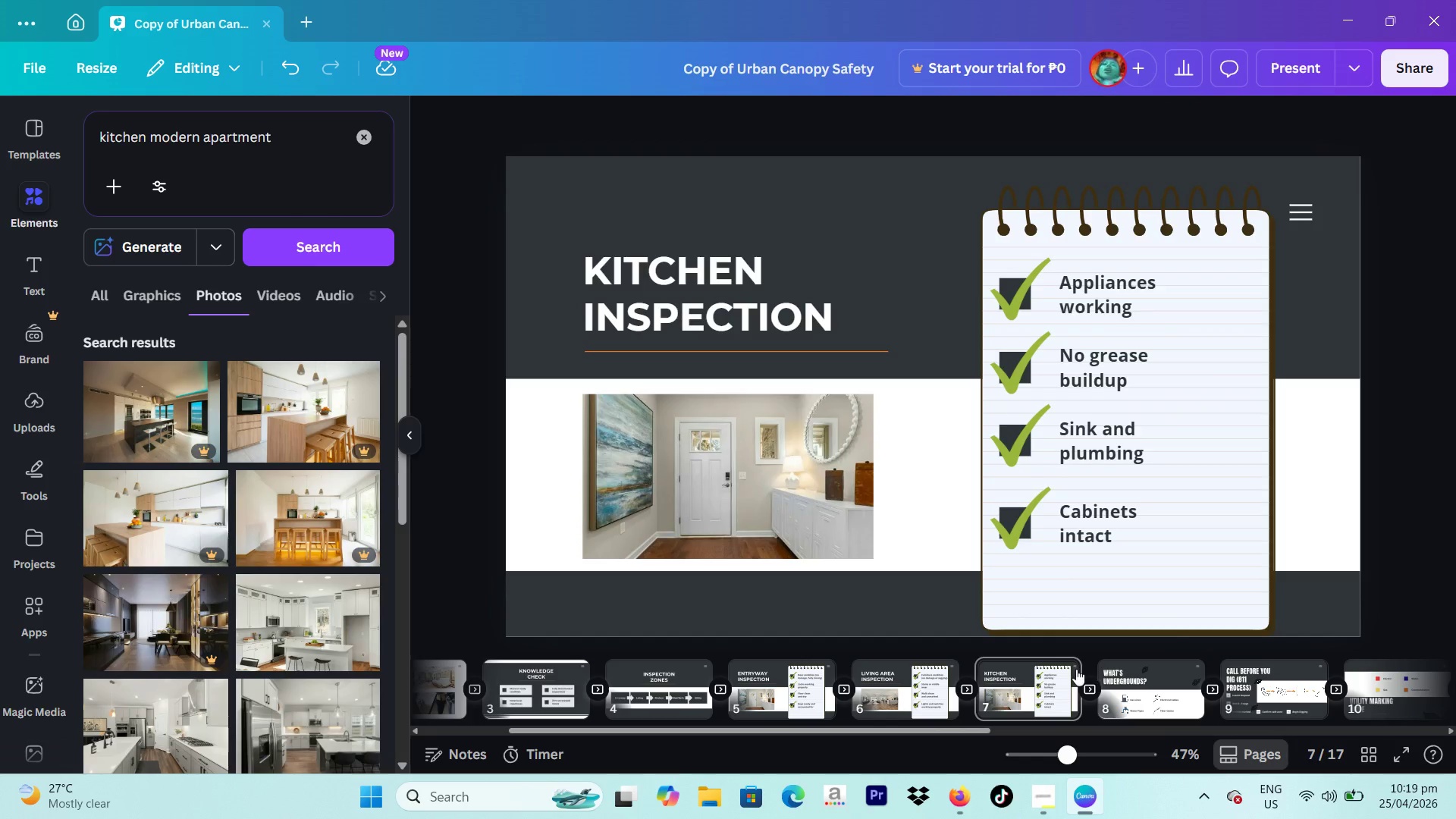 
left_click([1067, 669])
 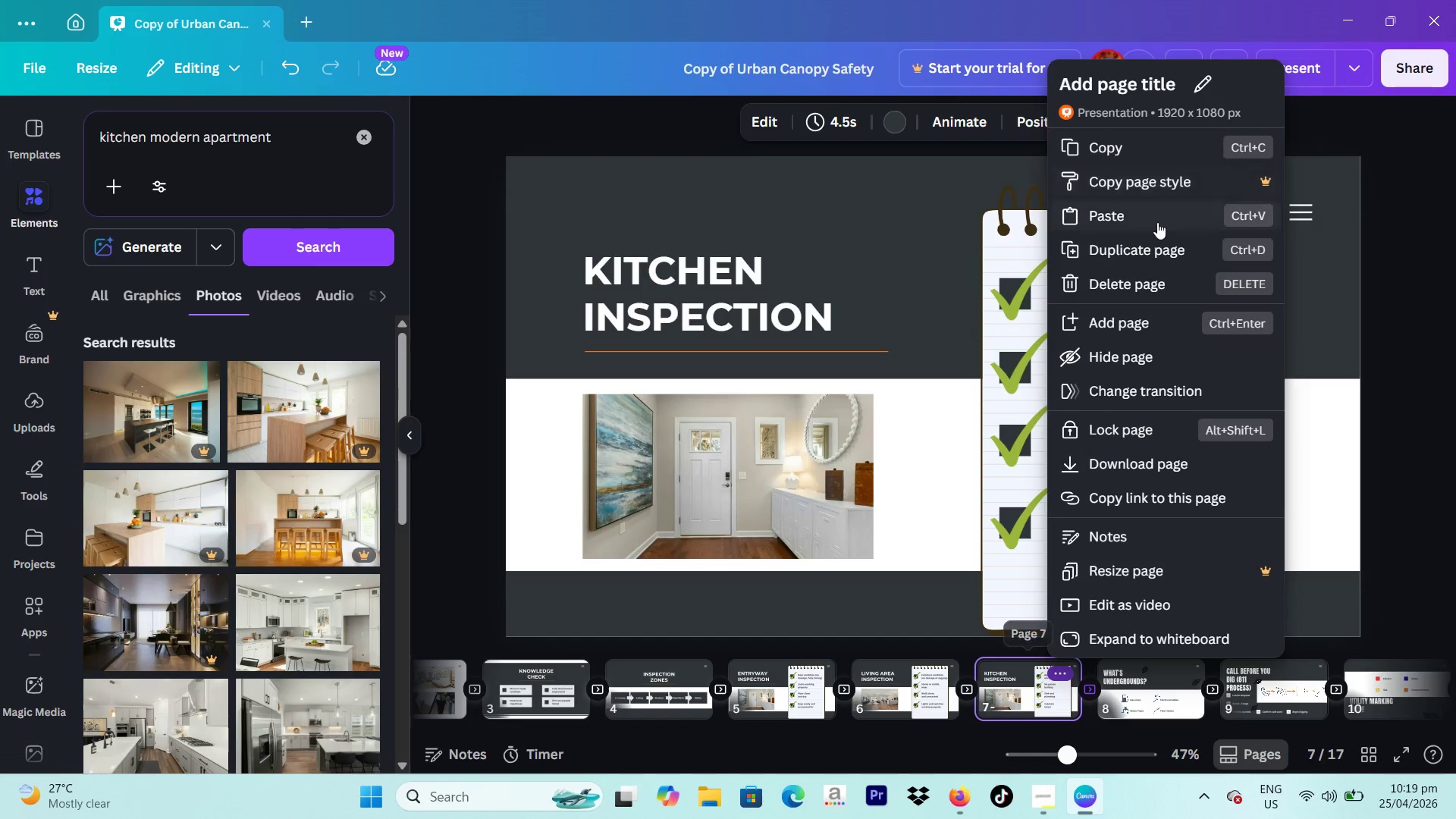 
left_click([1159, 243])
 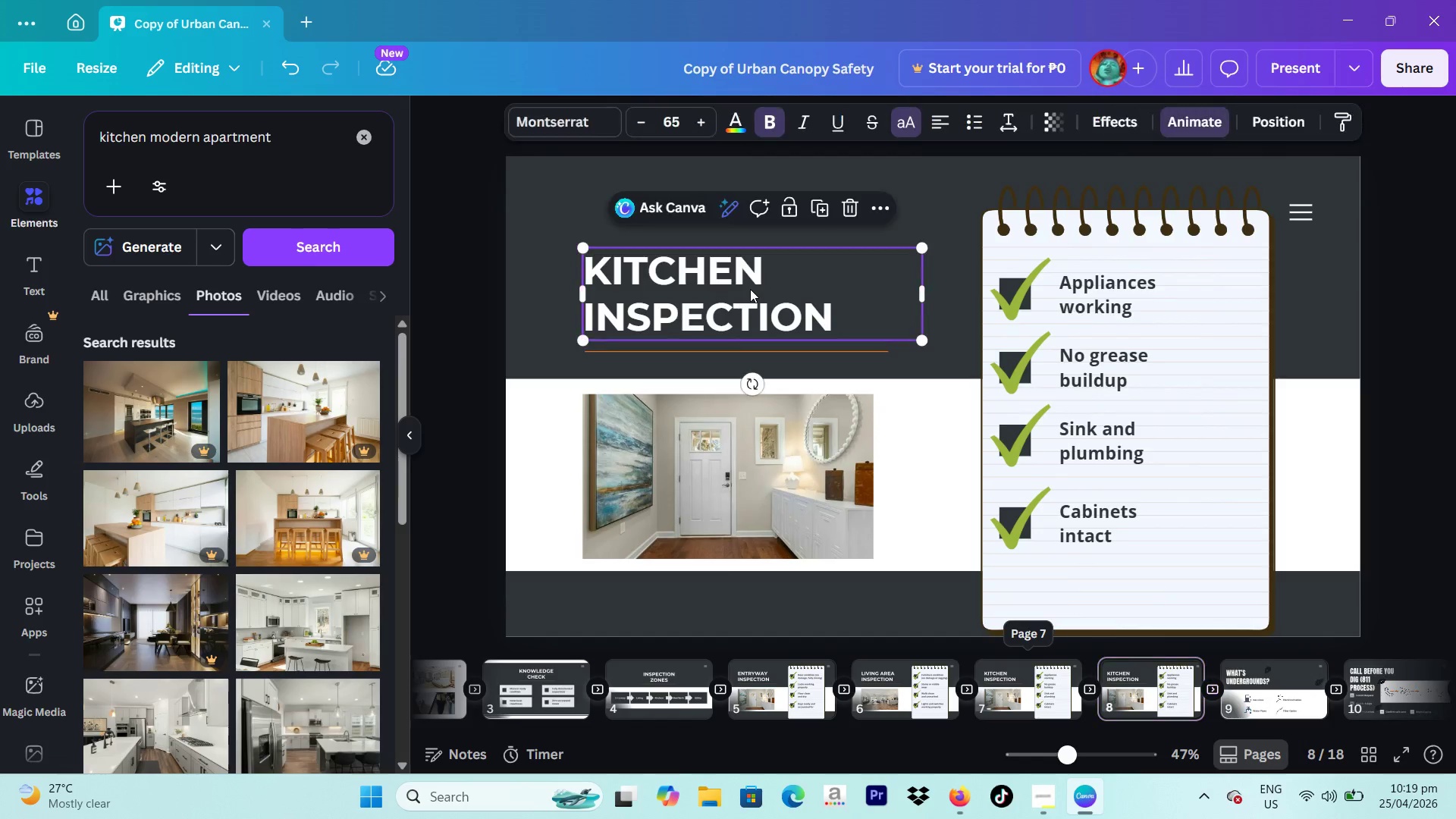 
double_click([773, 281])
 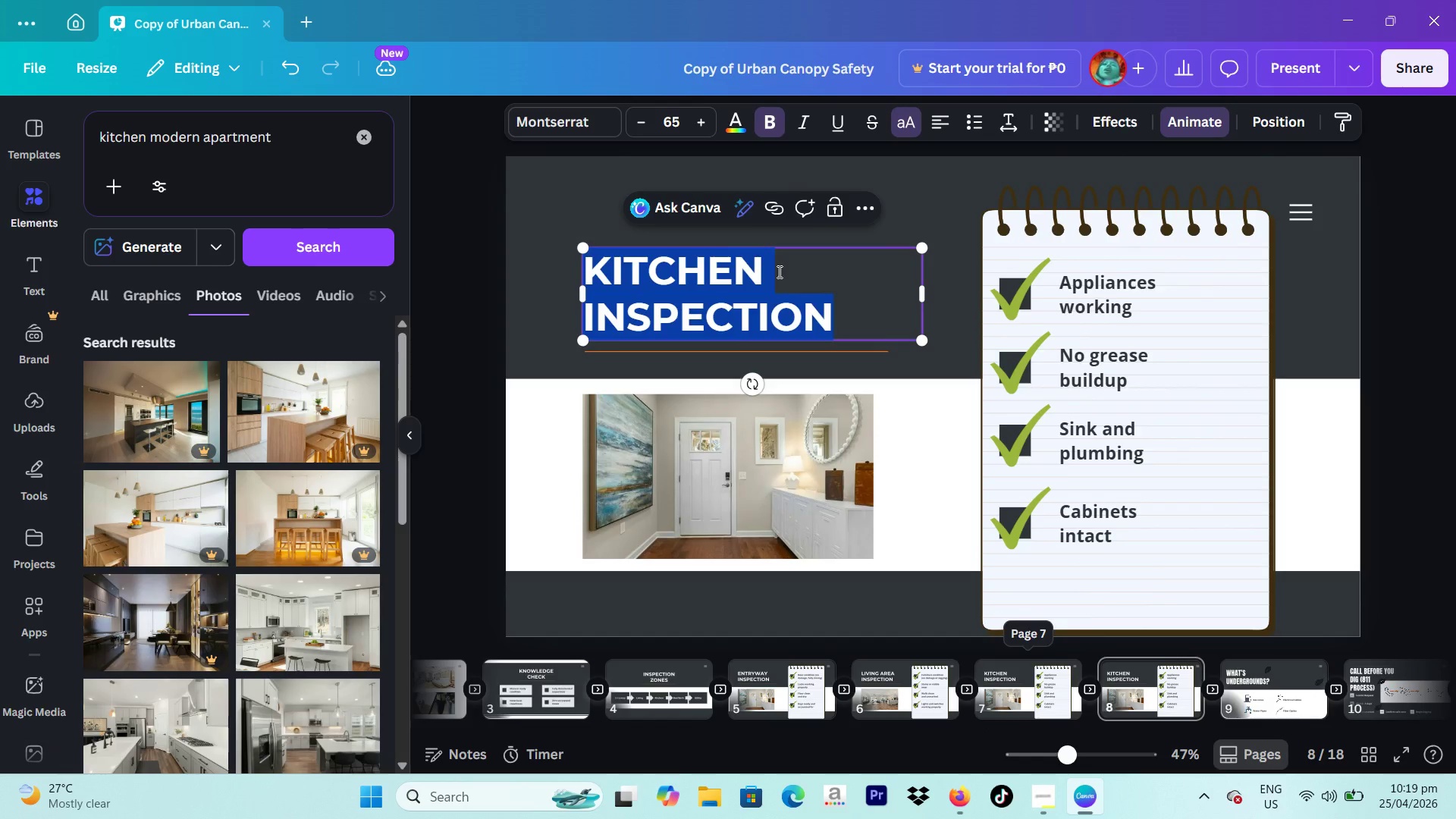 
left_click_drag(start_coordinate=[778, 271], to_coordinate=[623, 271])
 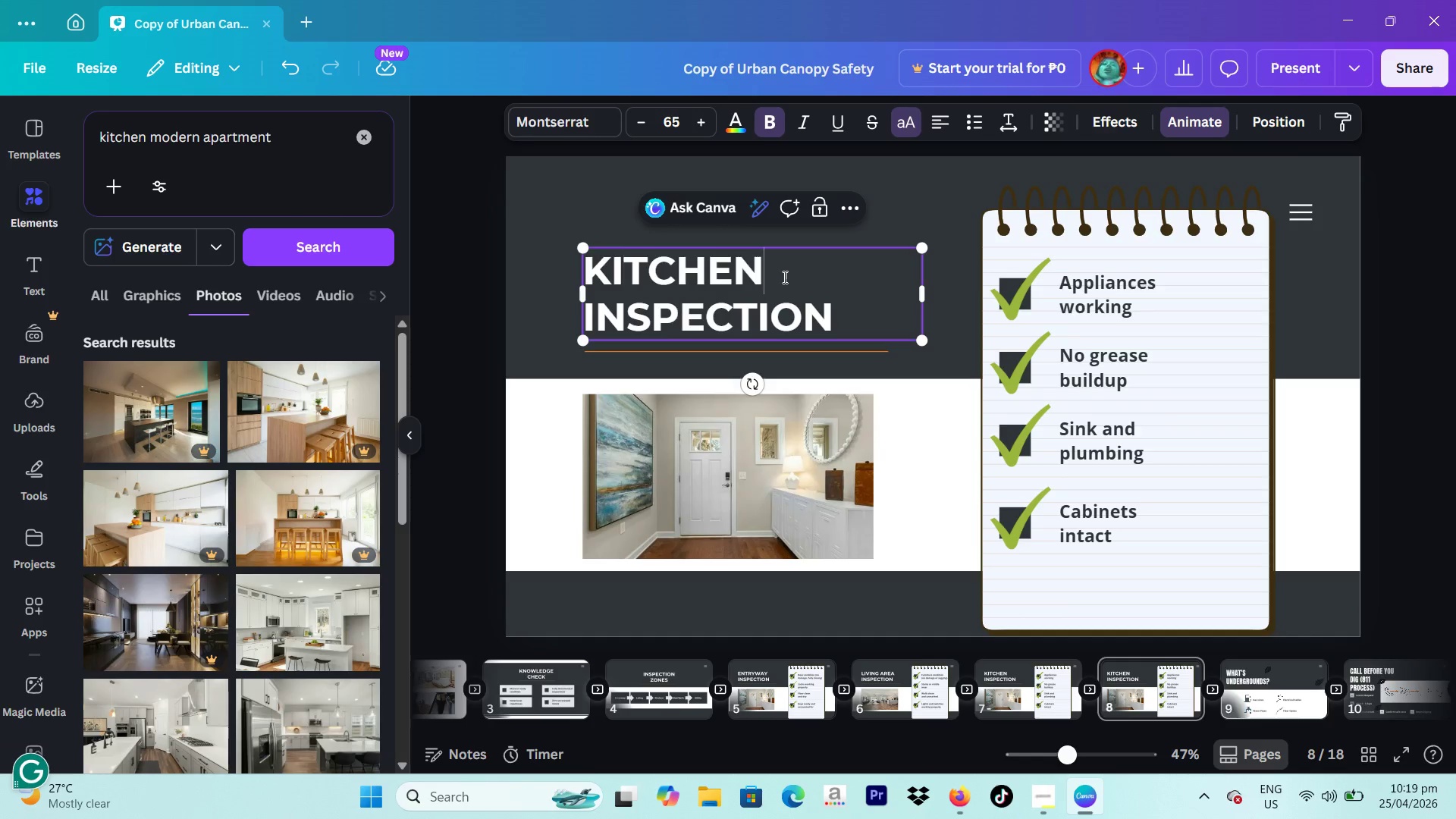 
left_click_drag(start_coordinate=[801, 280], to_coordinate=[557, 281])
 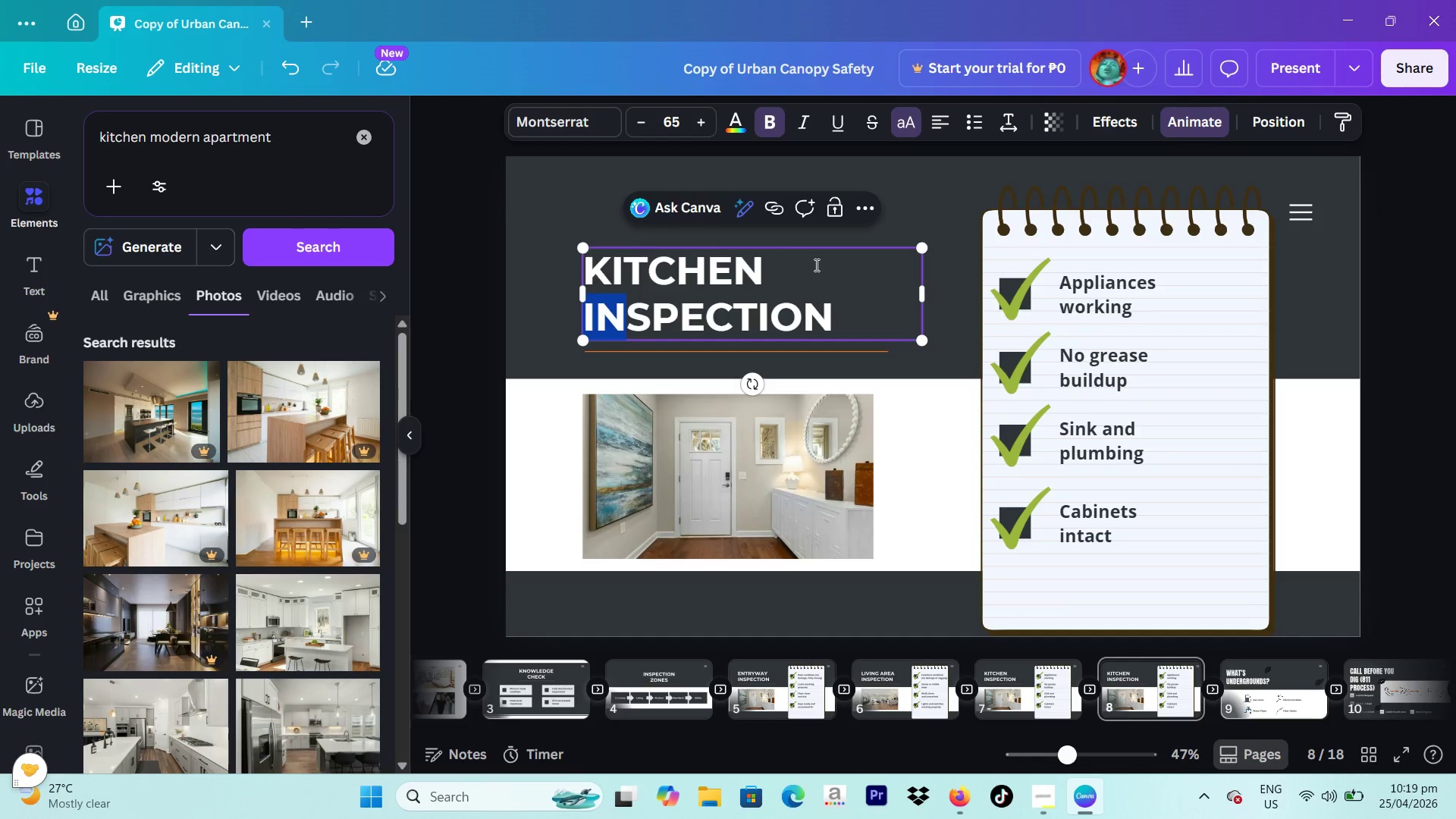 
left_click_drag(start_coordinate=[817, 265], to_coordinate=[591, 256])
 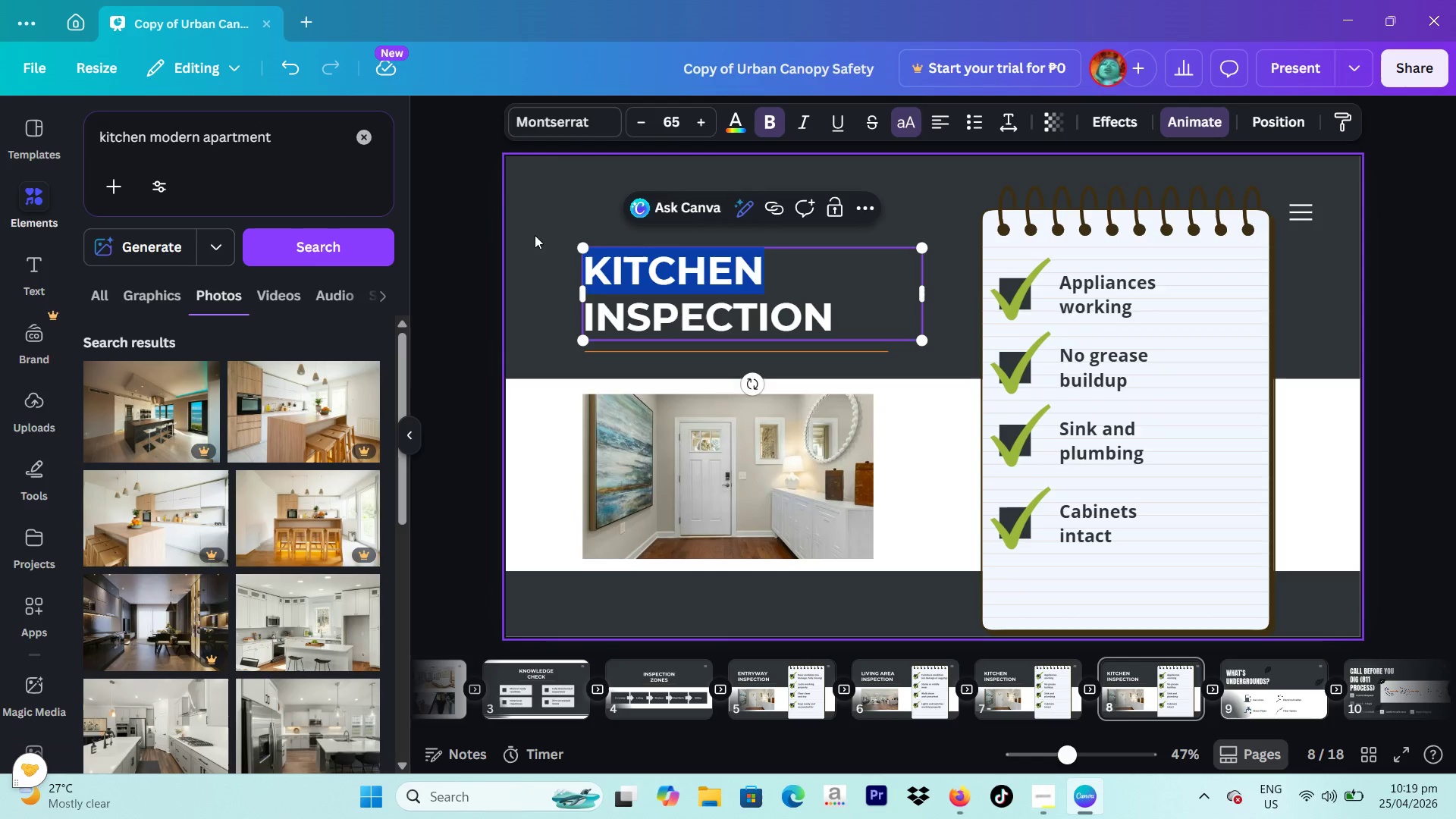 
type(Bed & bath)
 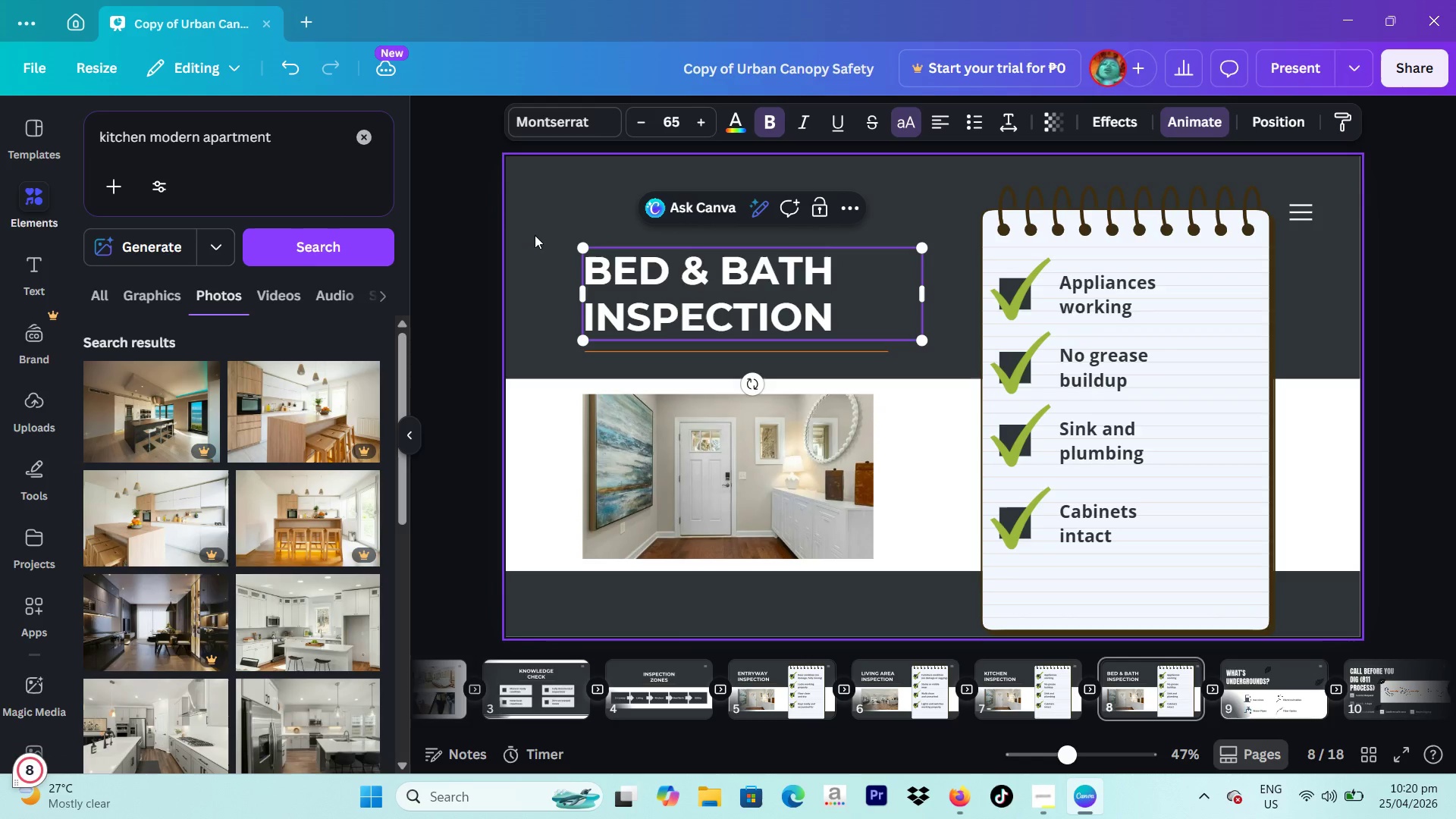 
left_click([1102, 323])
 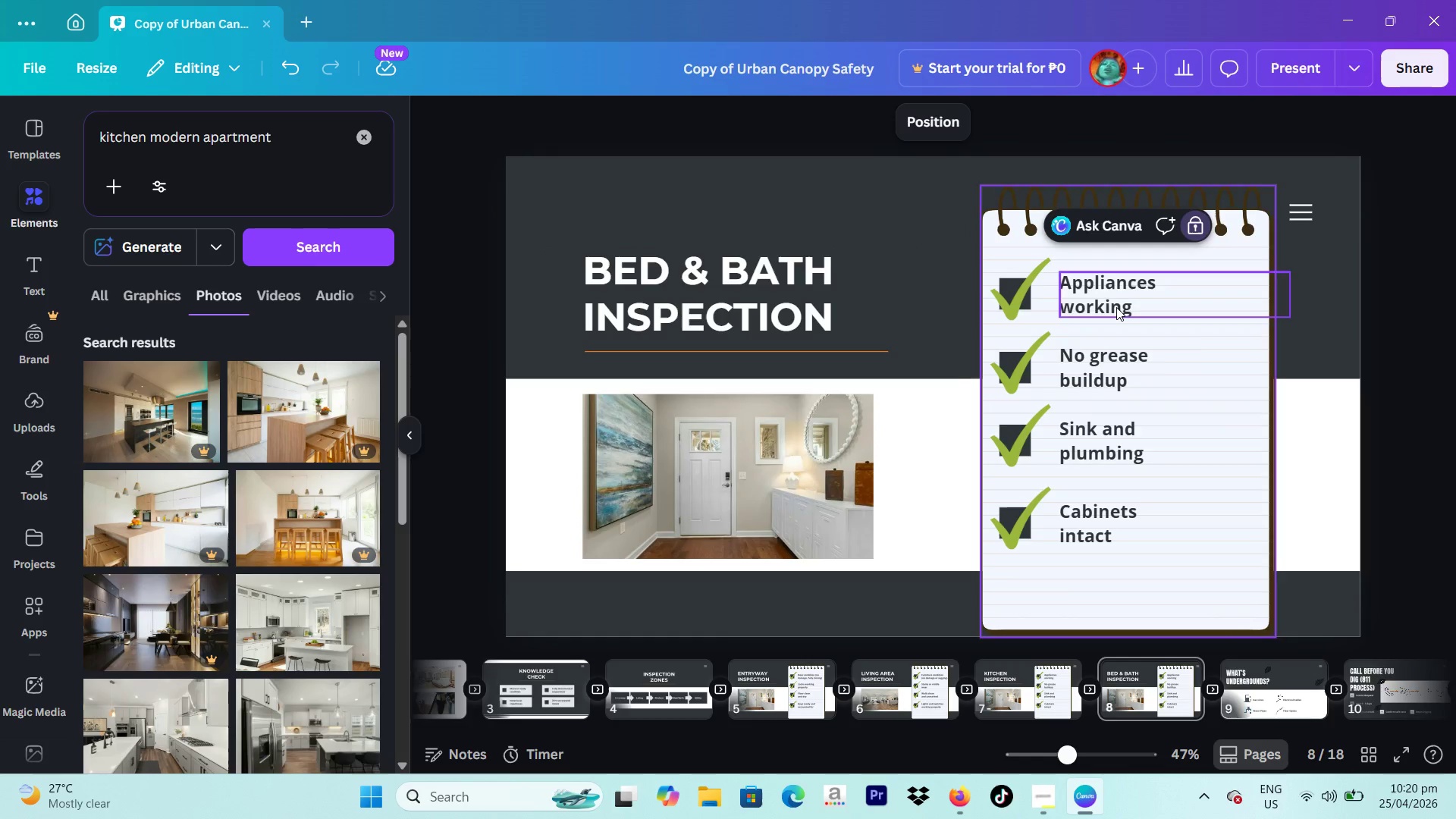 
double_click([1116, 307])
 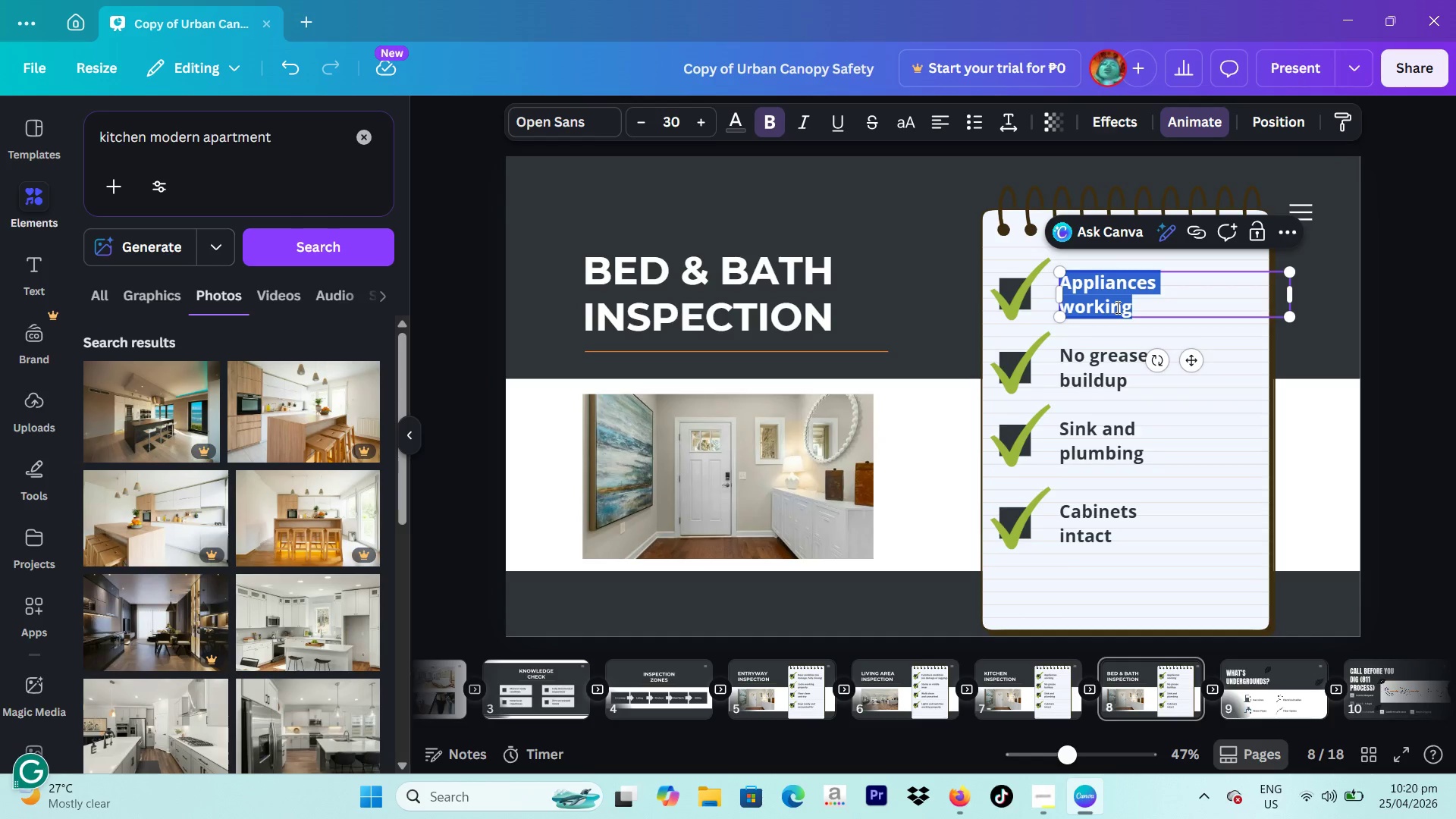 
type(Mattress and )
 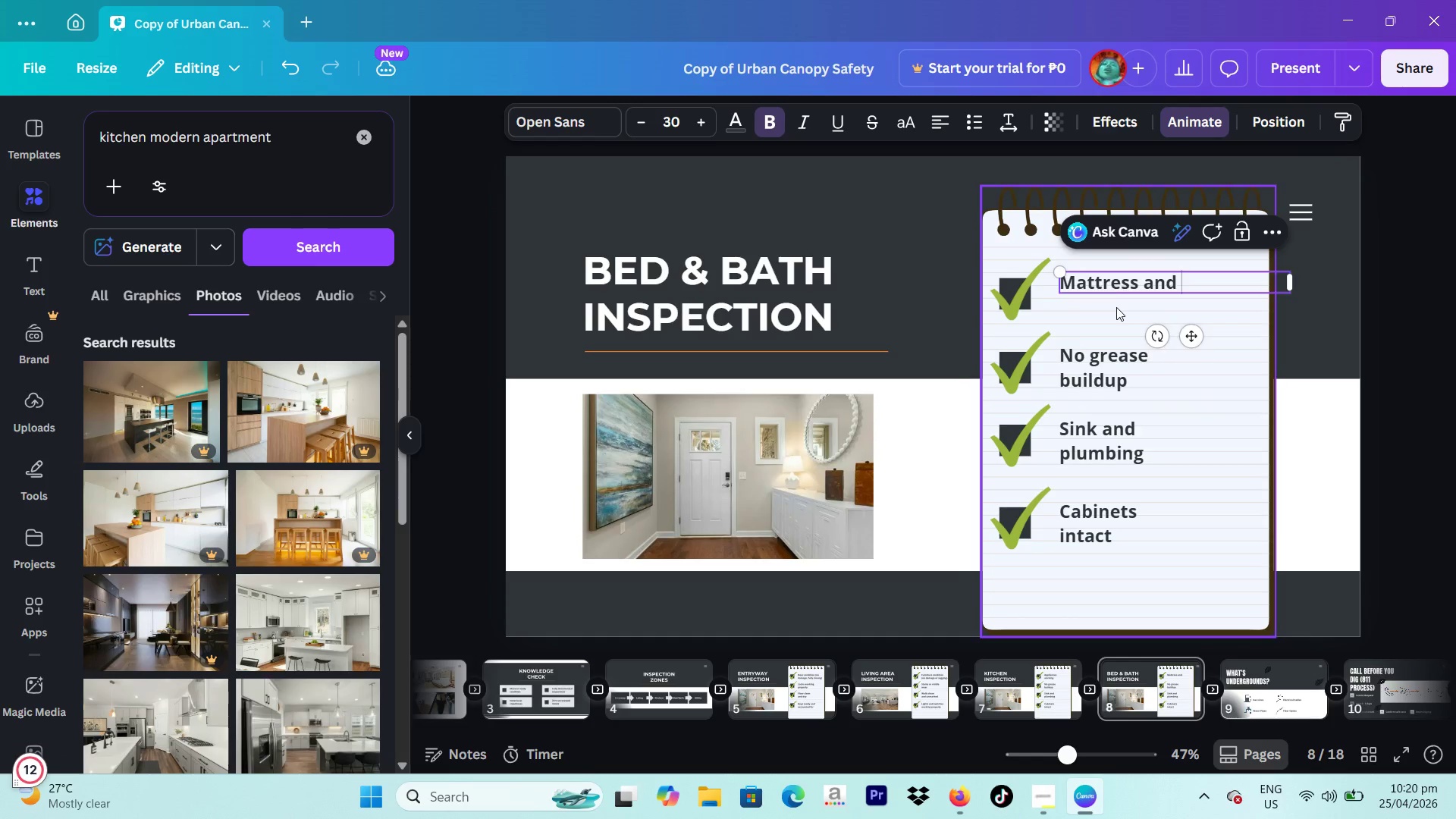 
key(Enter)
 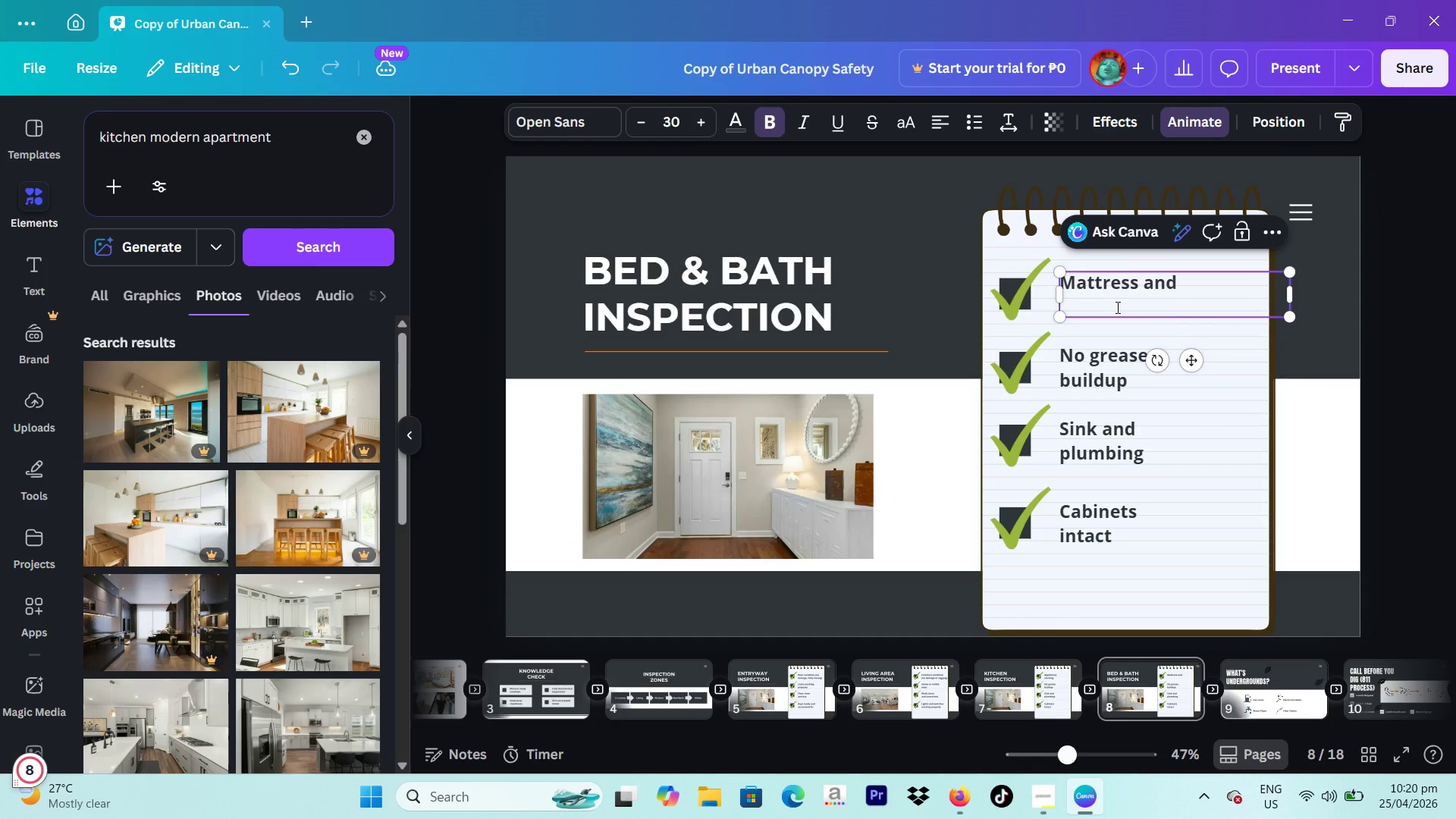 
type(linens)
 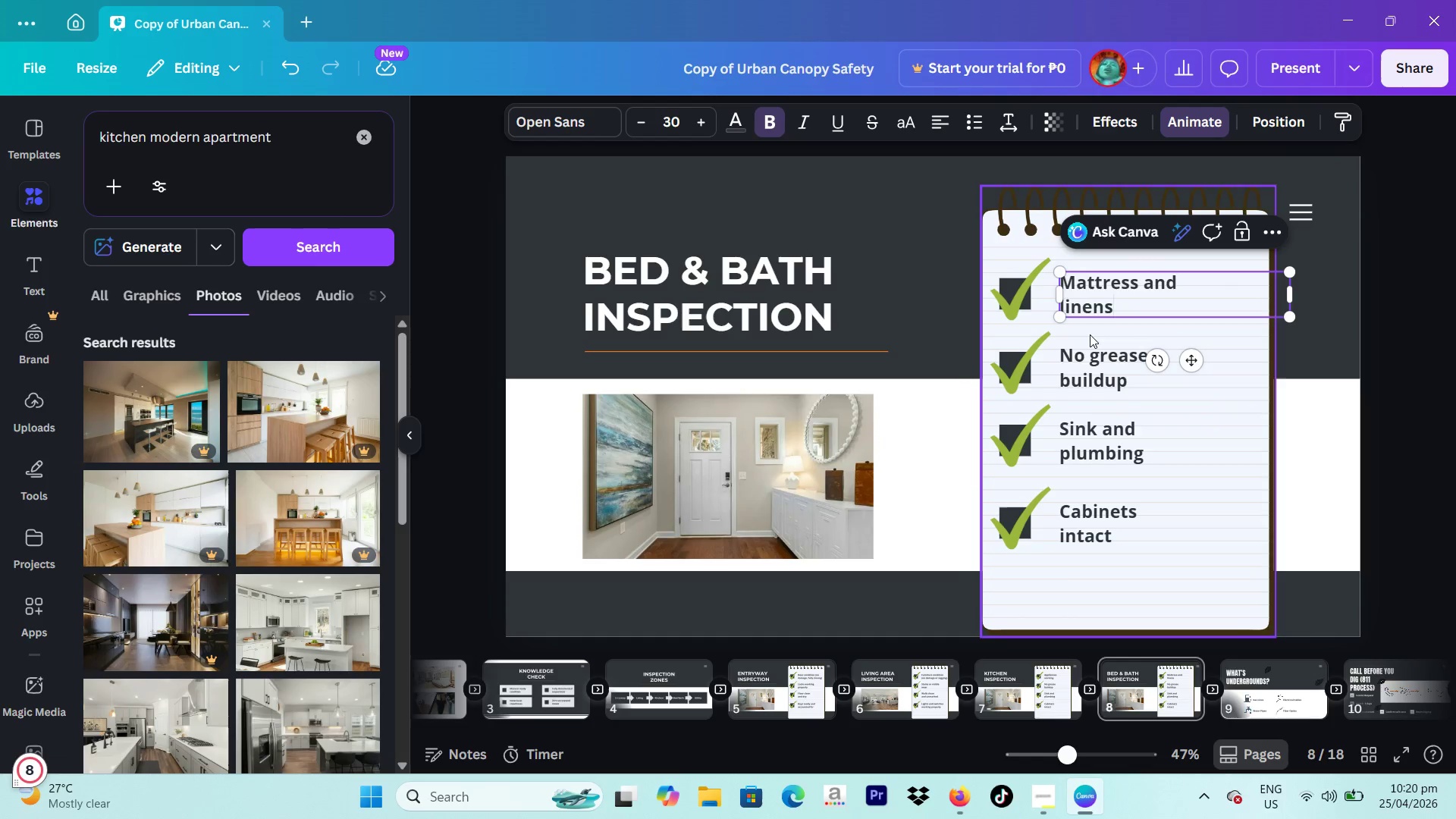 
double_click([1086, 367])
 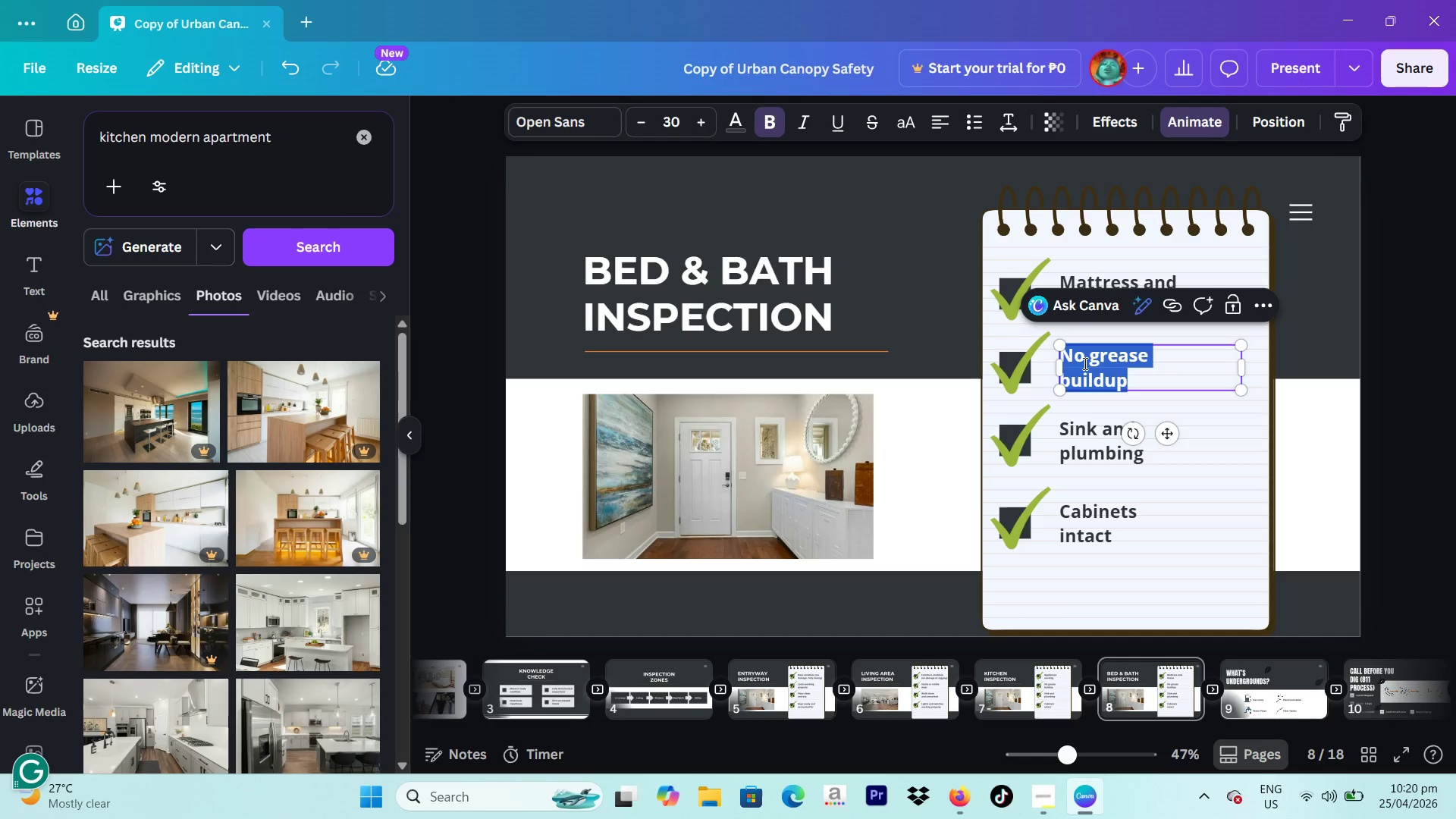 
type(Bathroom)
 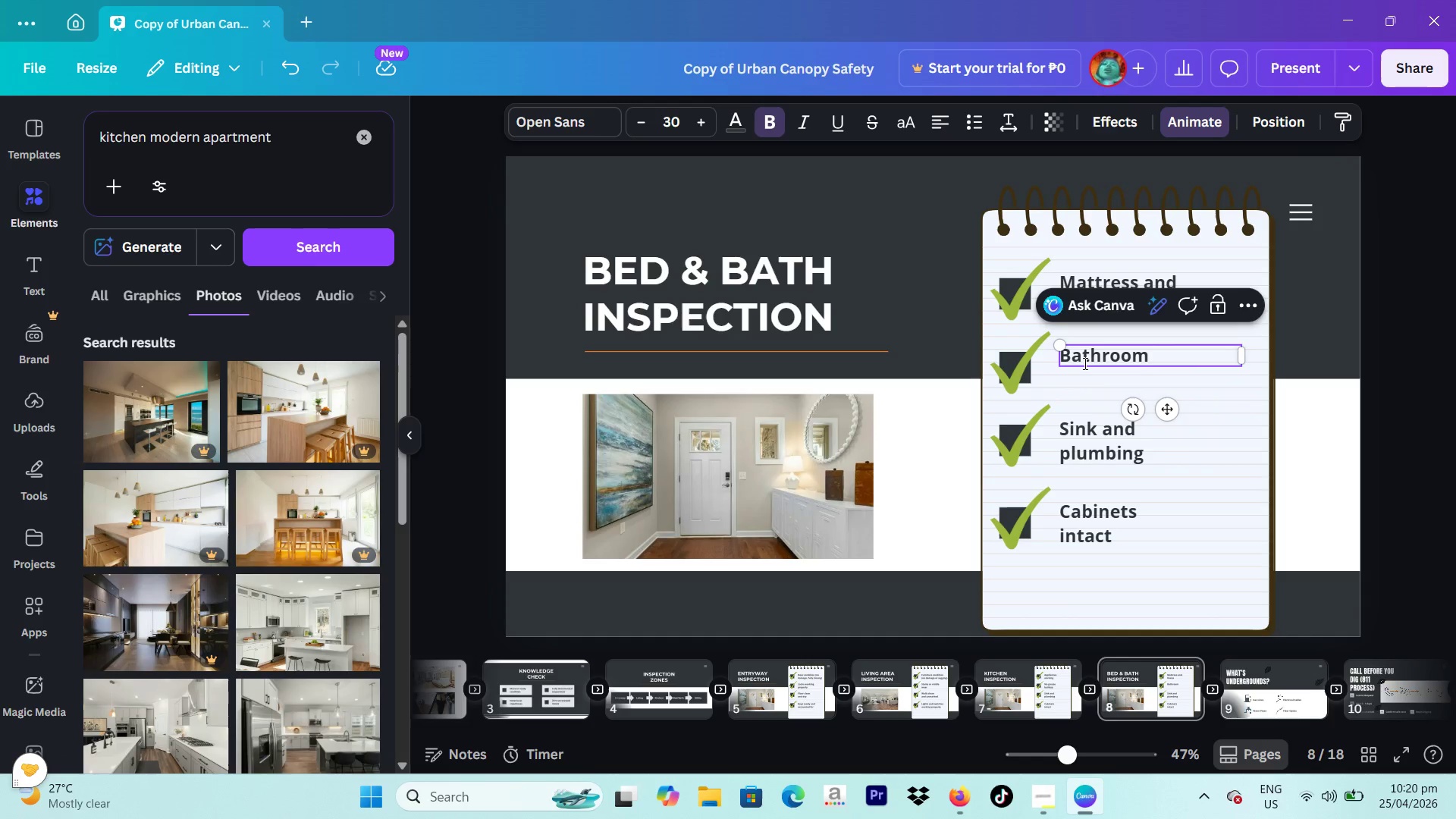 
key(Enter)
 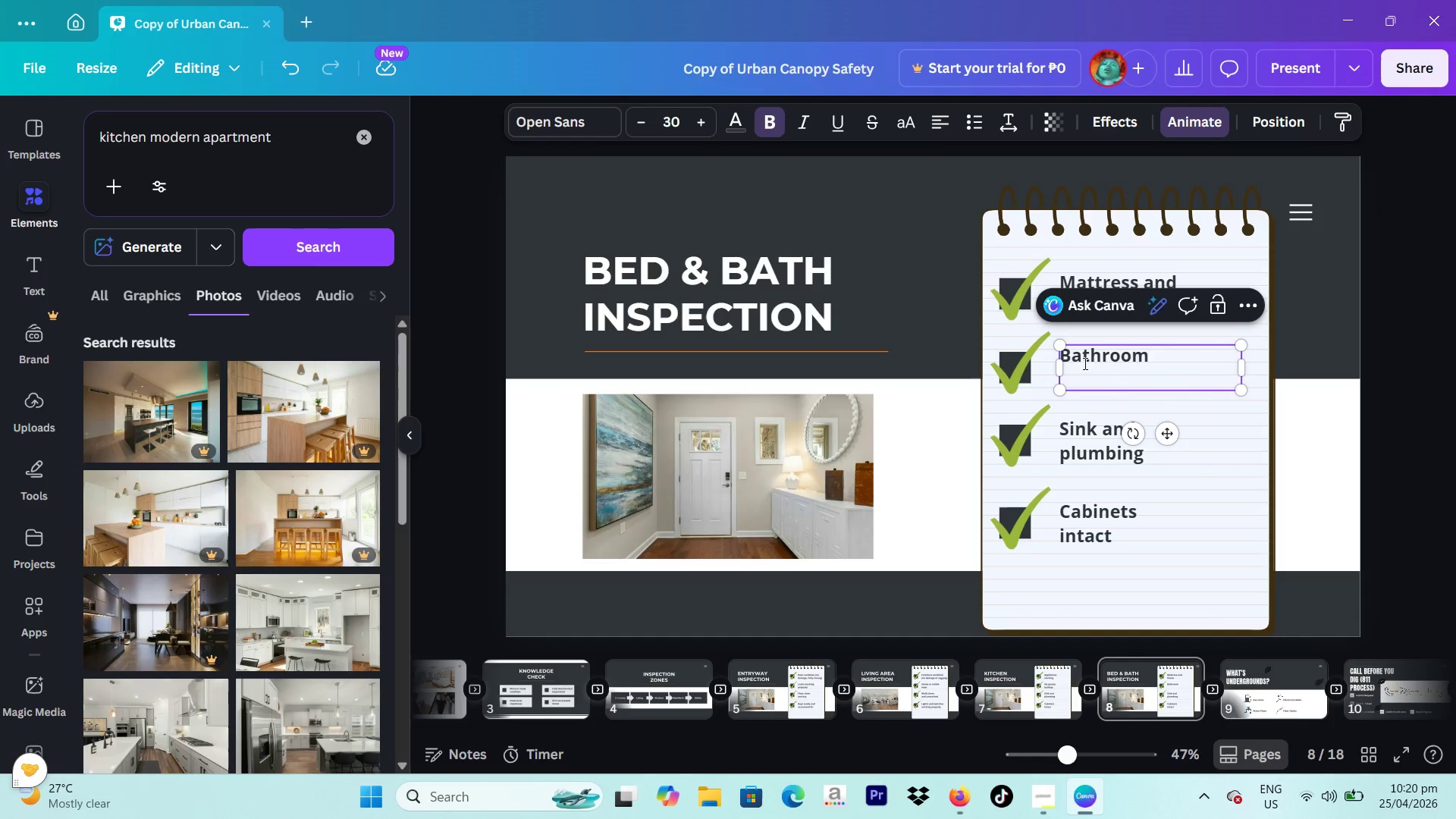 
type(cleanliness)
 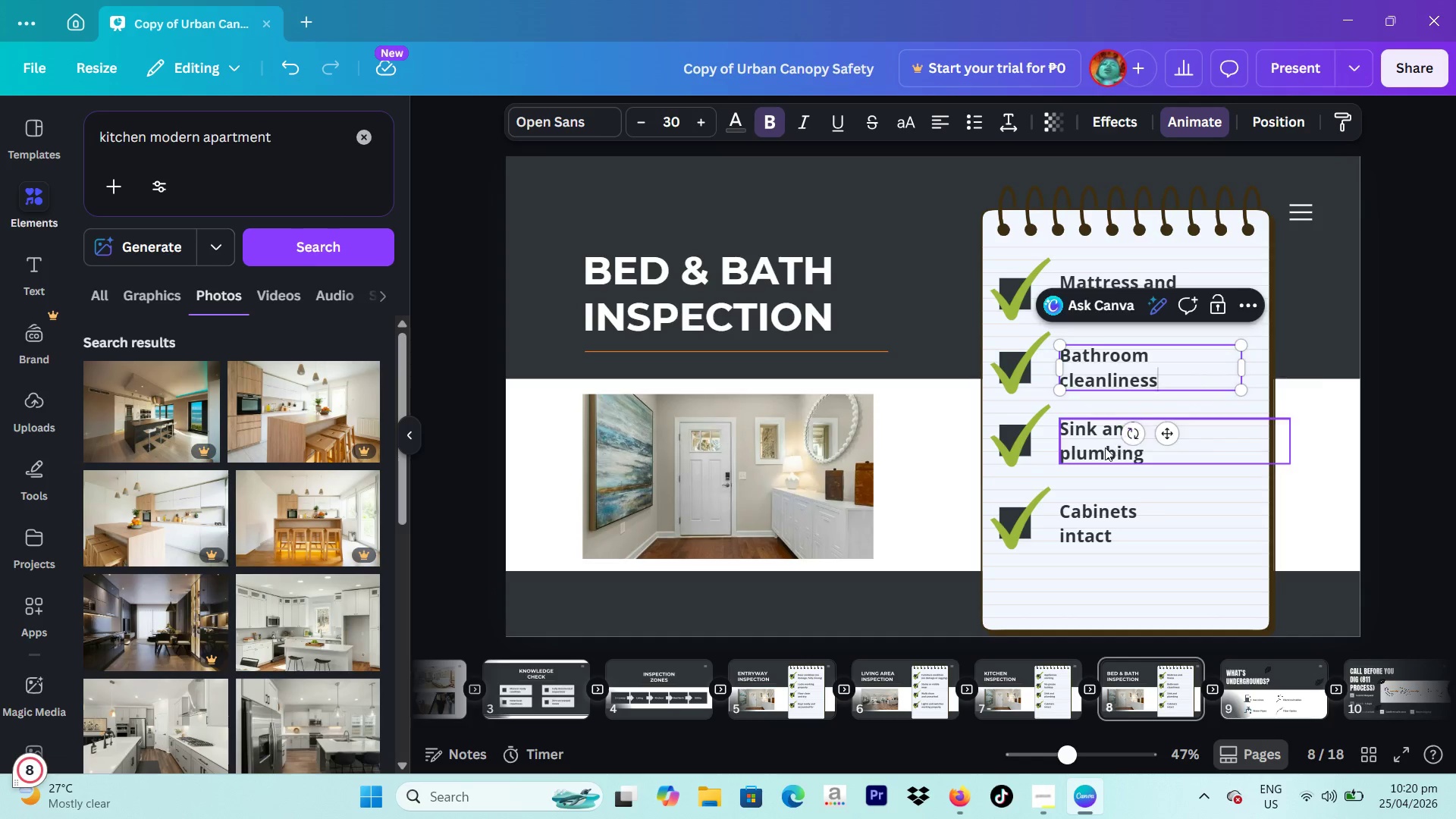 
double_click([1105, 447])
 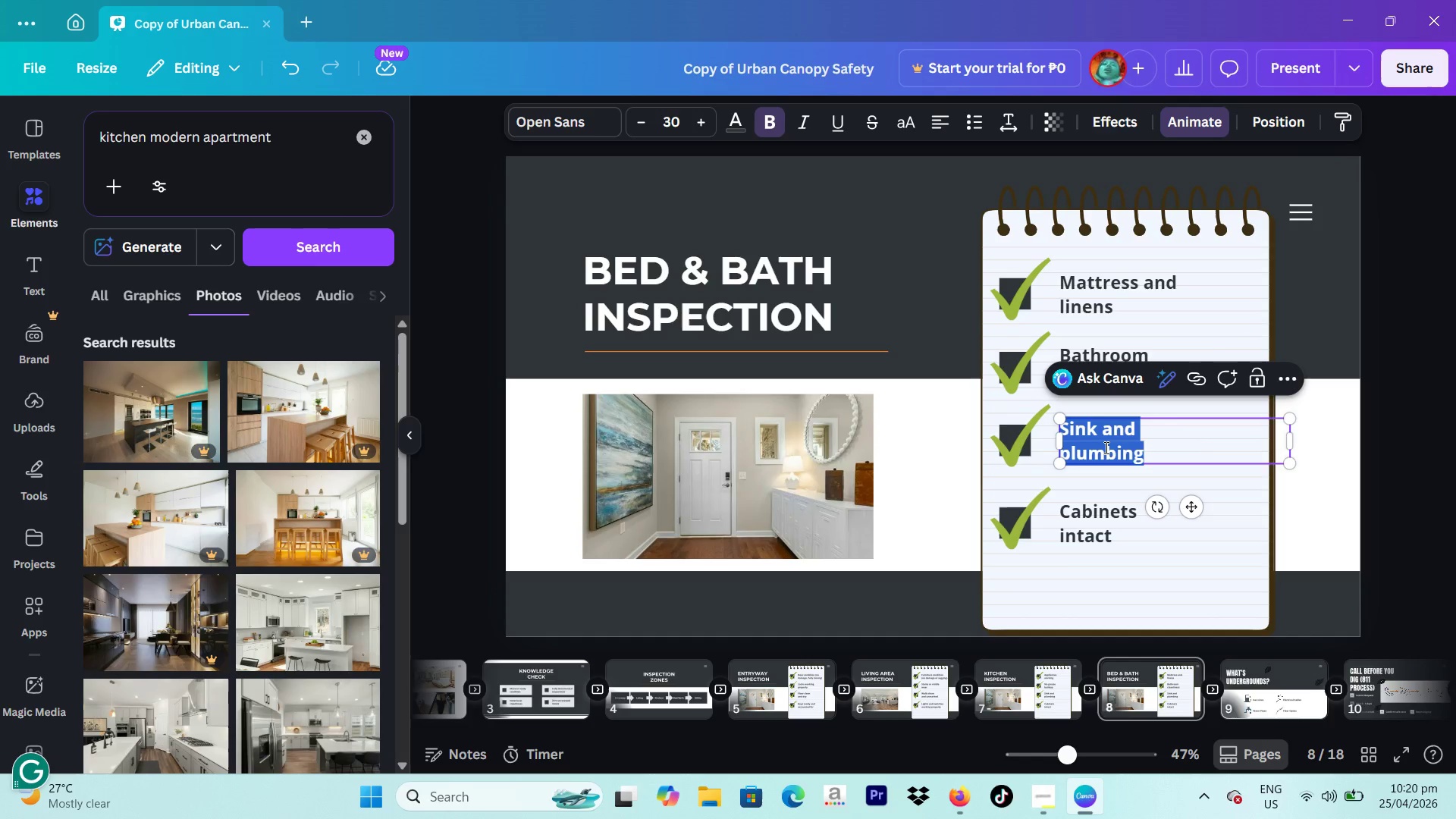 
type(Mold or)
 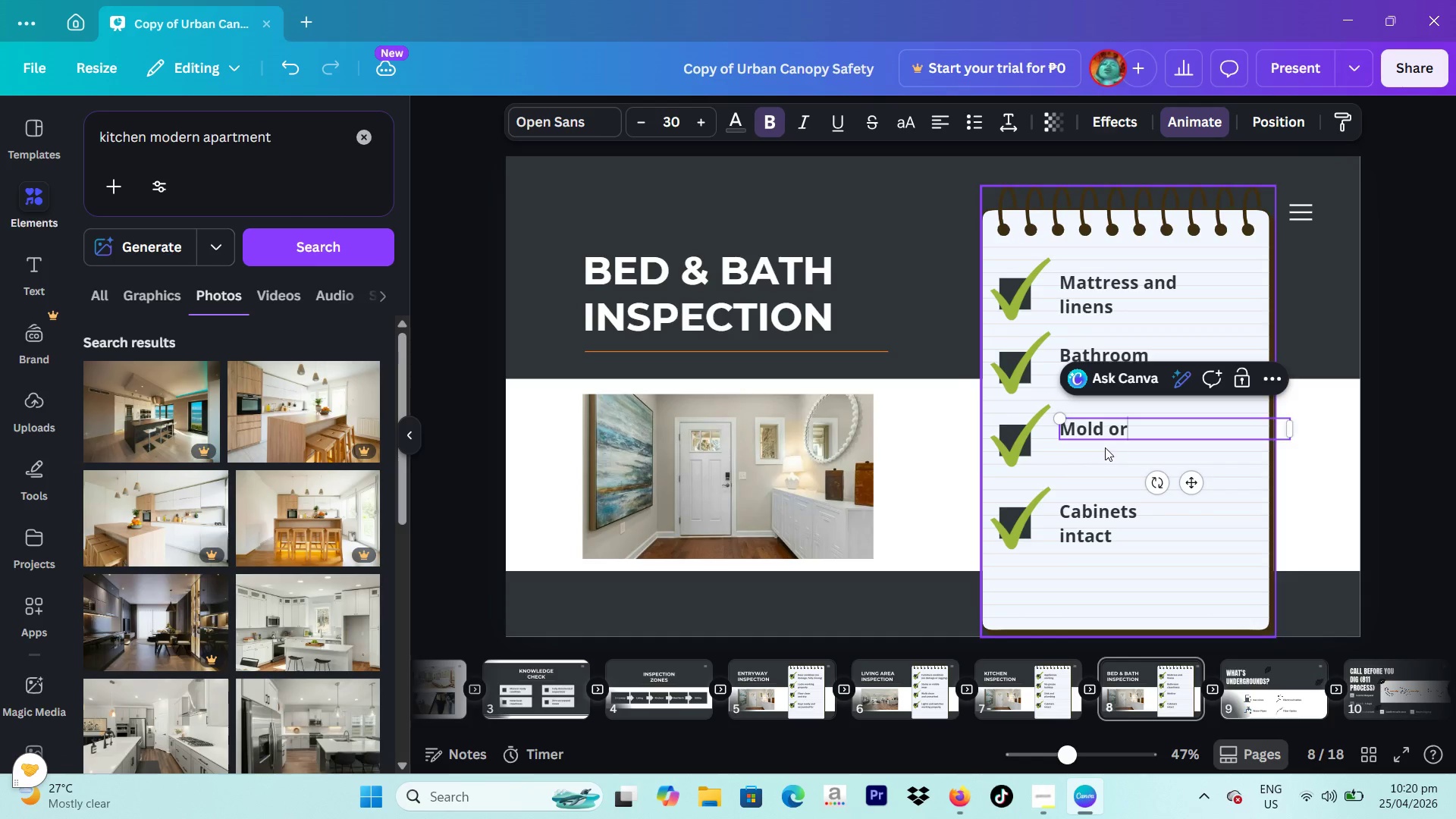 
key(Enter)
 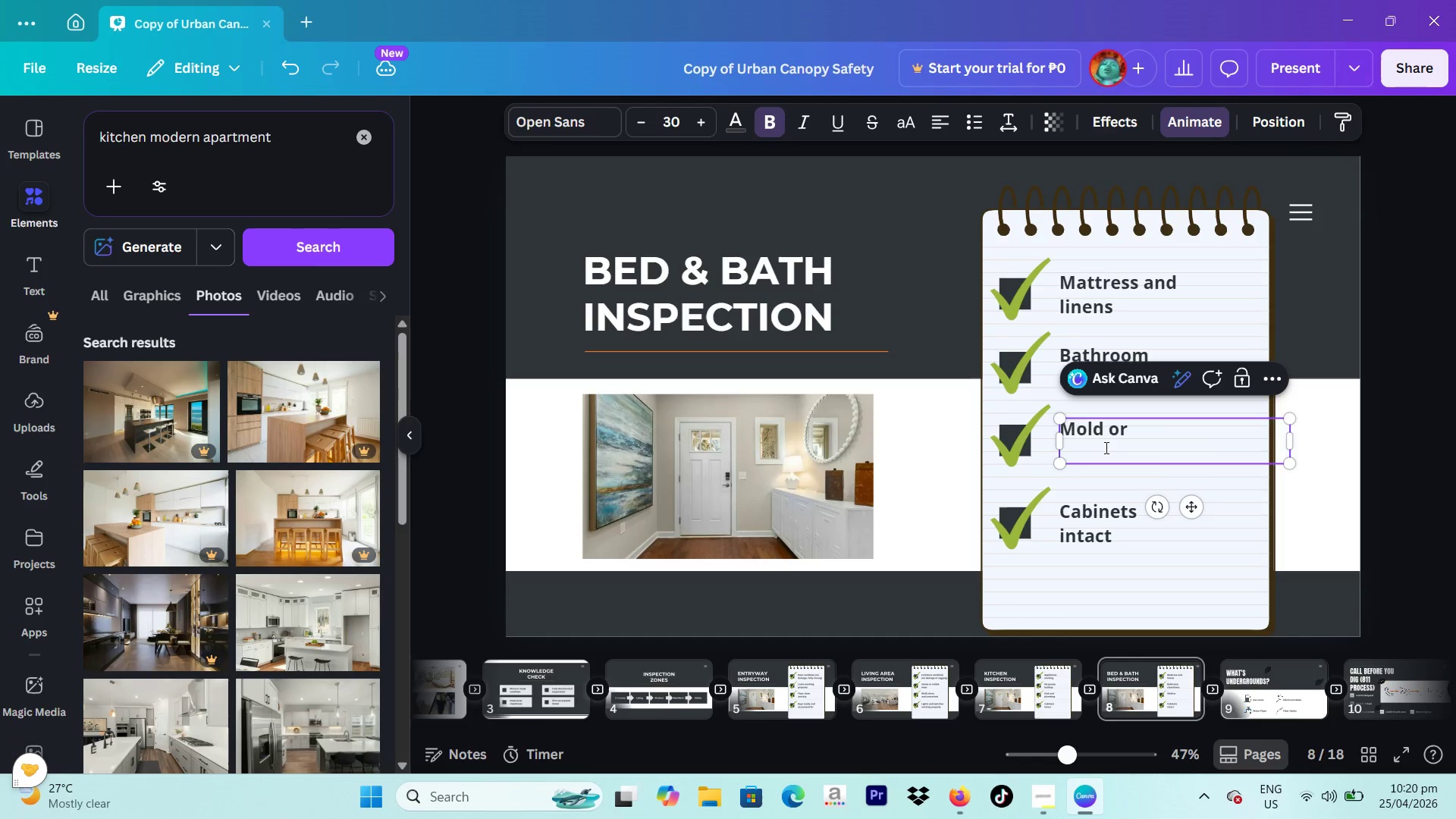 
type(leak)
 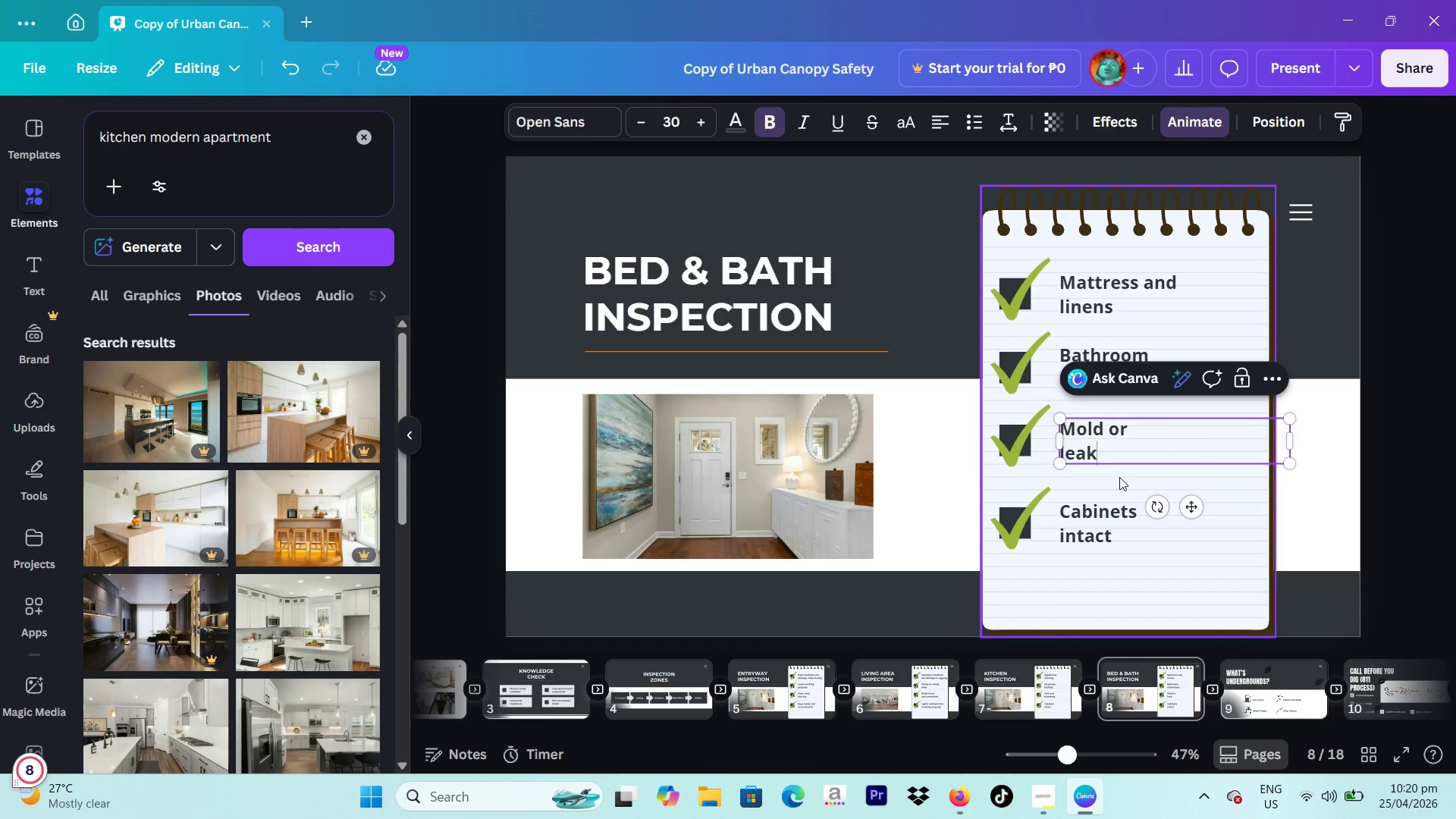 
key(S)
 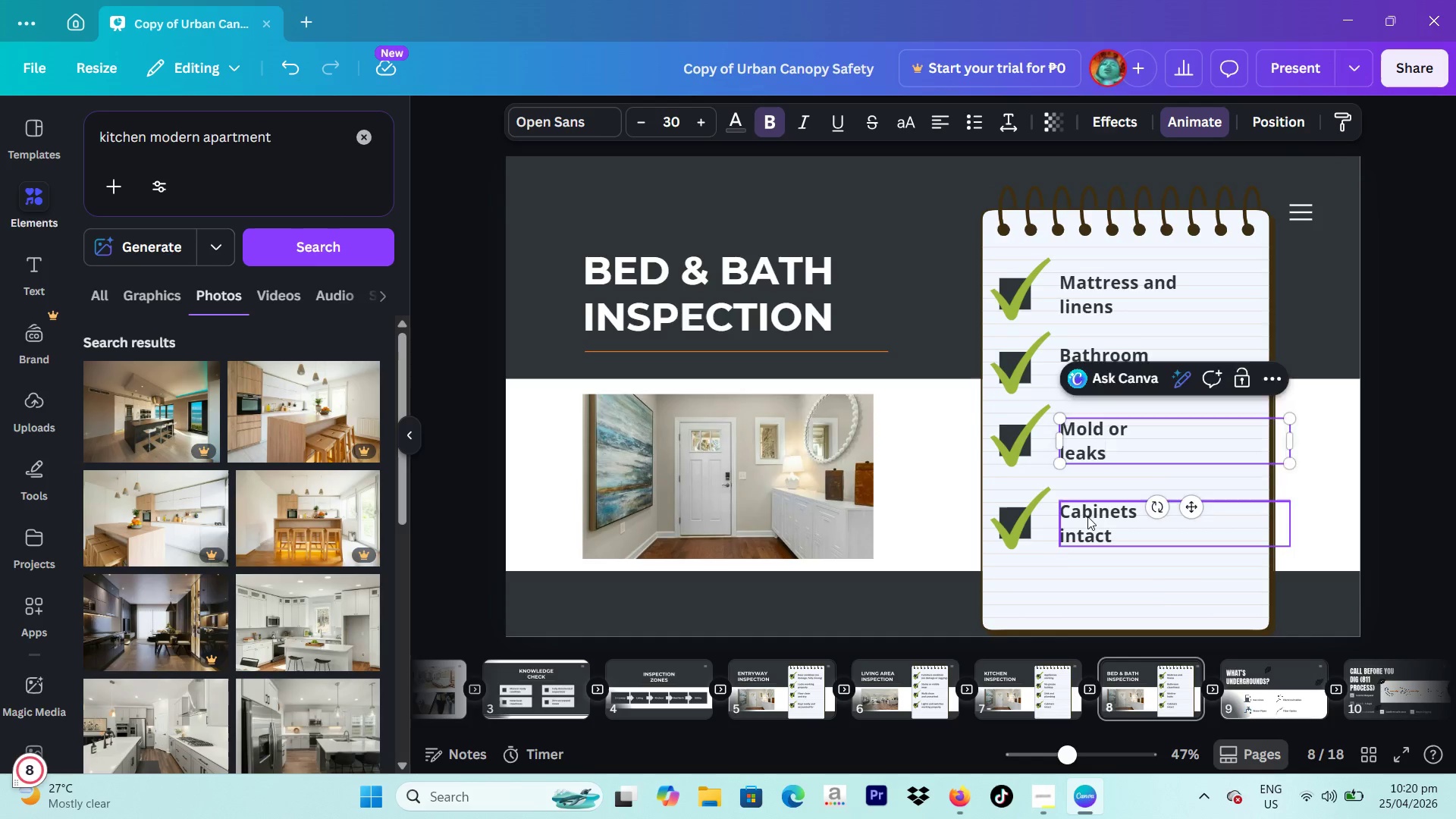 
double_click([1087, 516])
 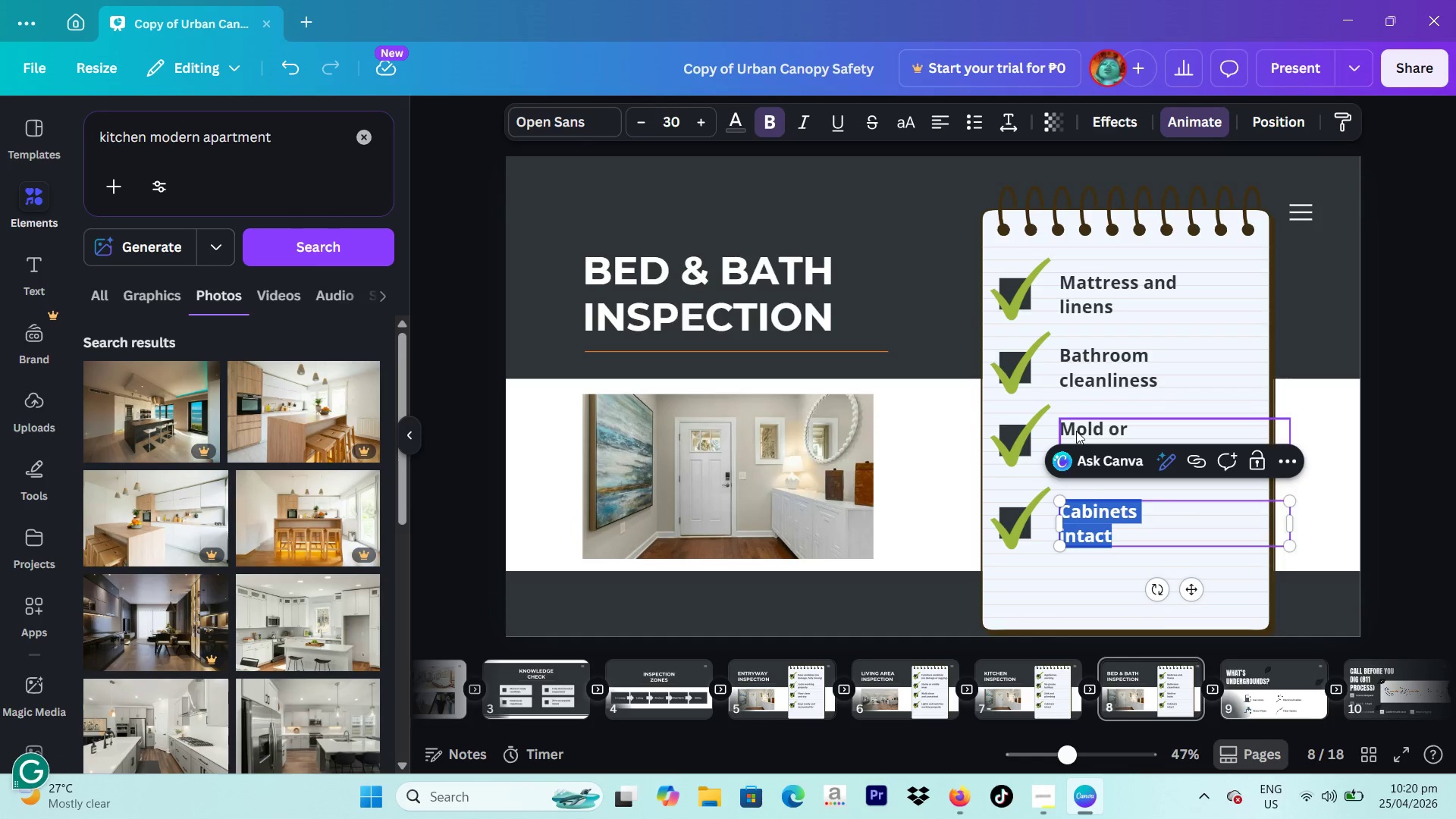 
double_click([1076, 431])
 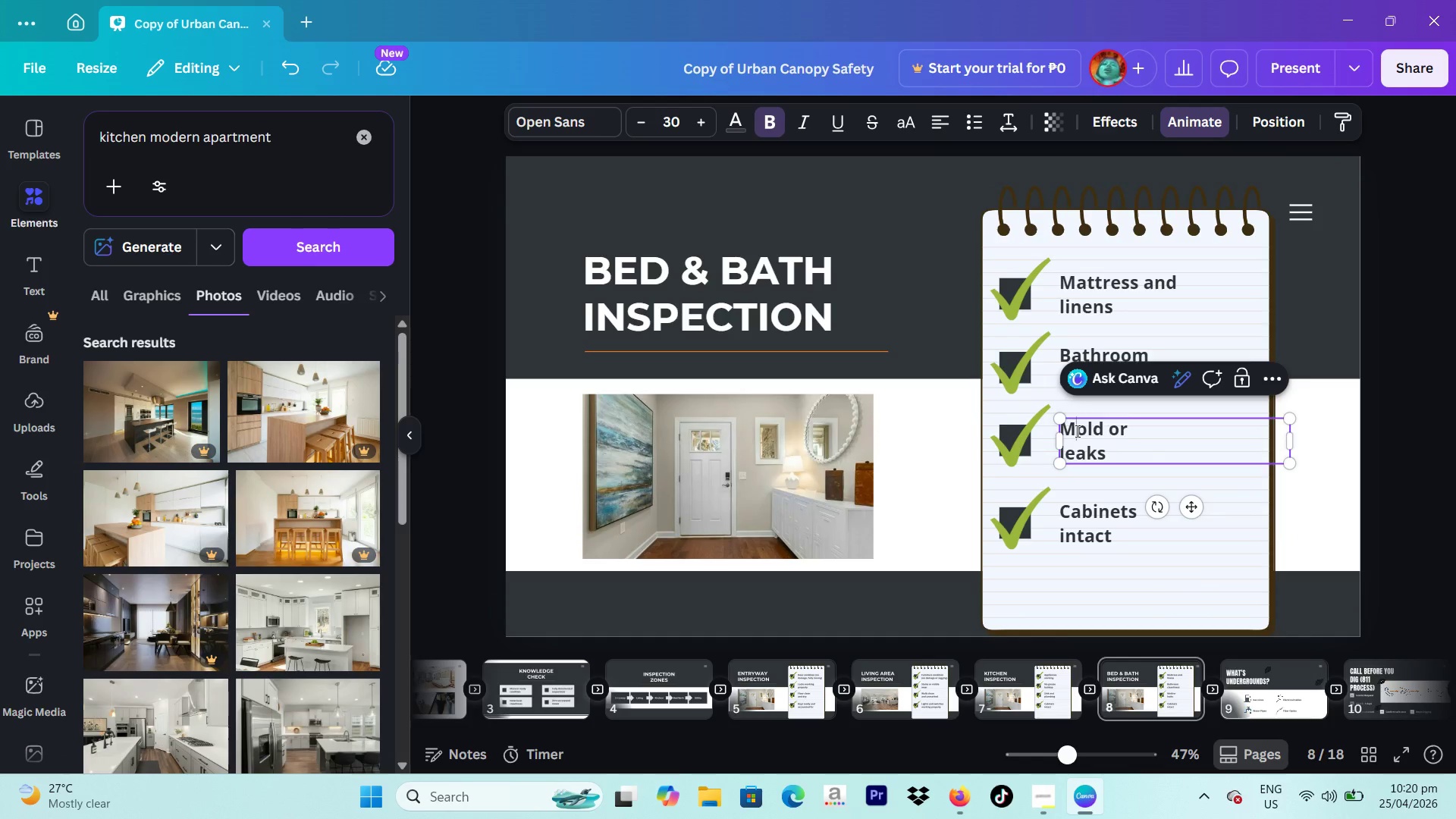 
triple_click([1076, 431])
 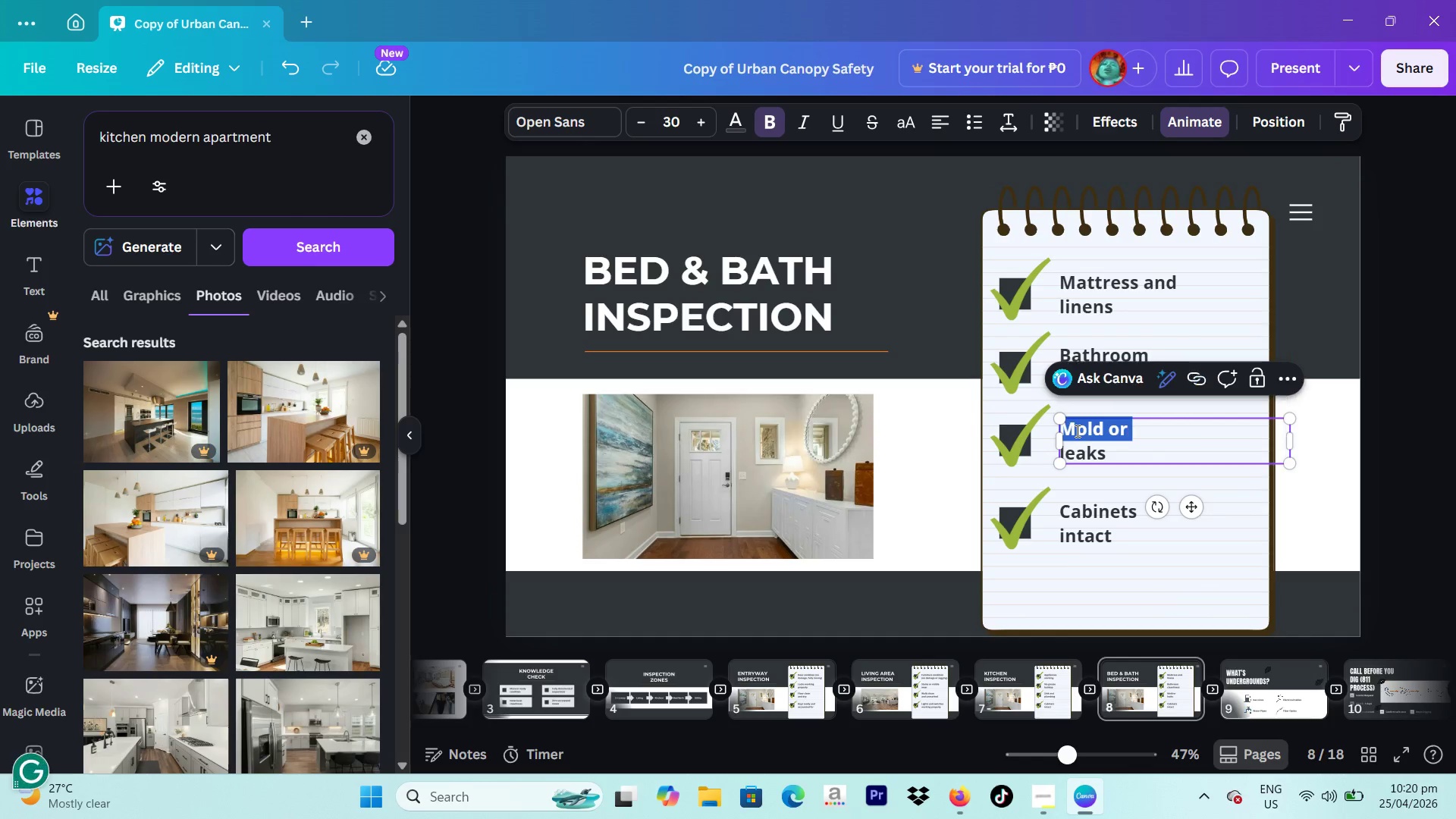 
triple_click([1076, 431])
 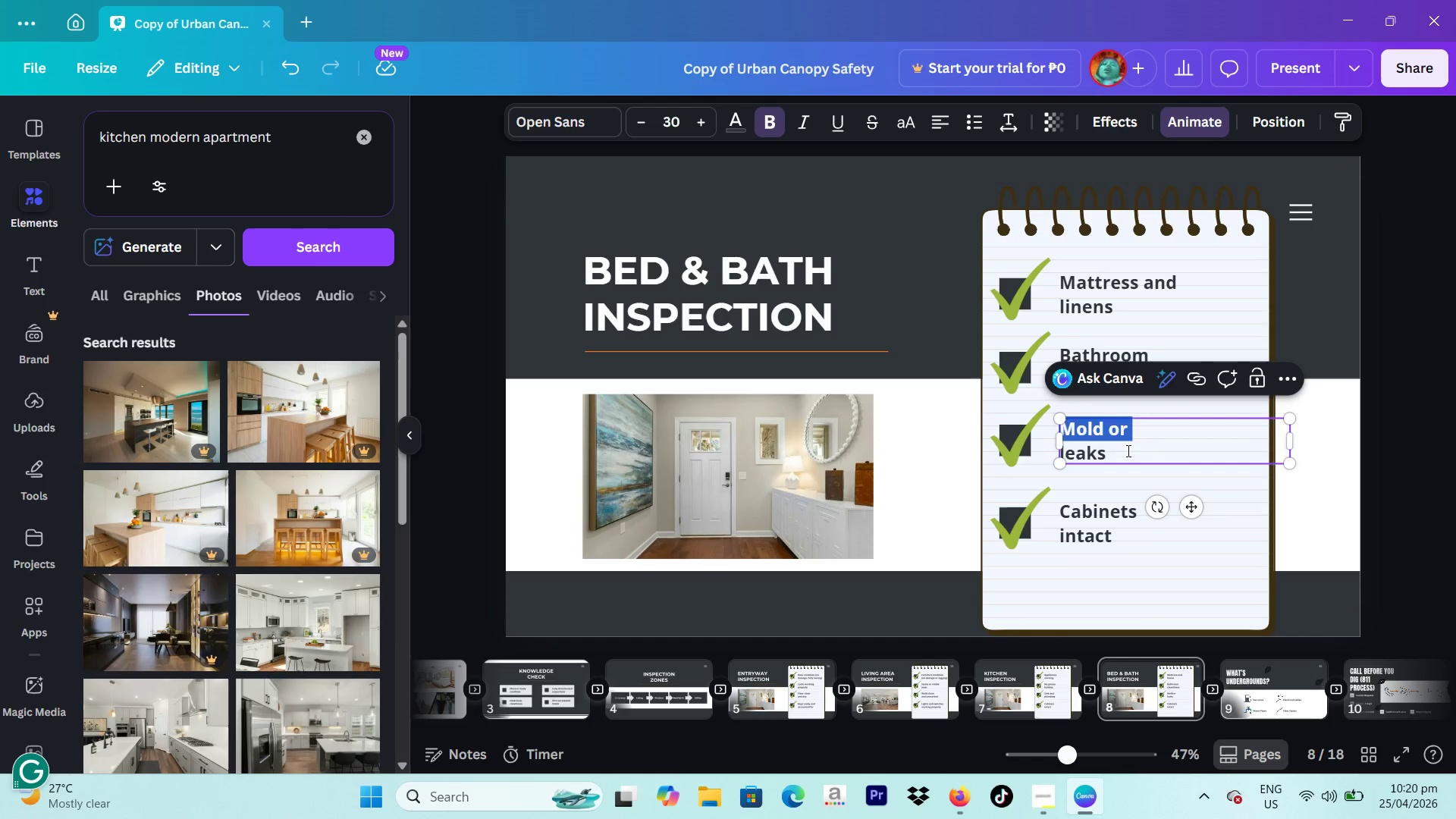 
left_click_drag(start_coordinate=[1127, 451], to_coordinate=[1059, 422])
 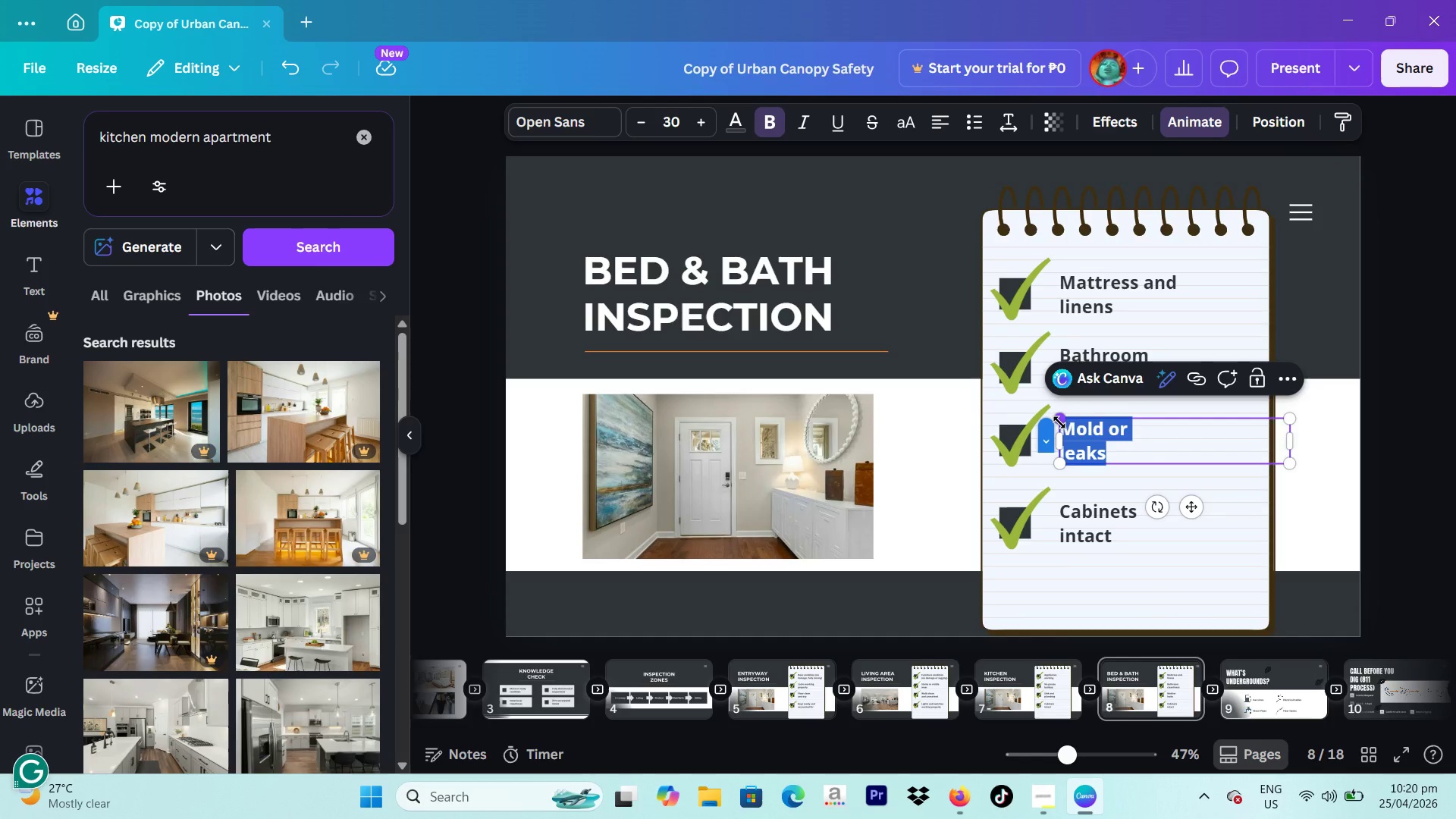 
key(Control+C)
 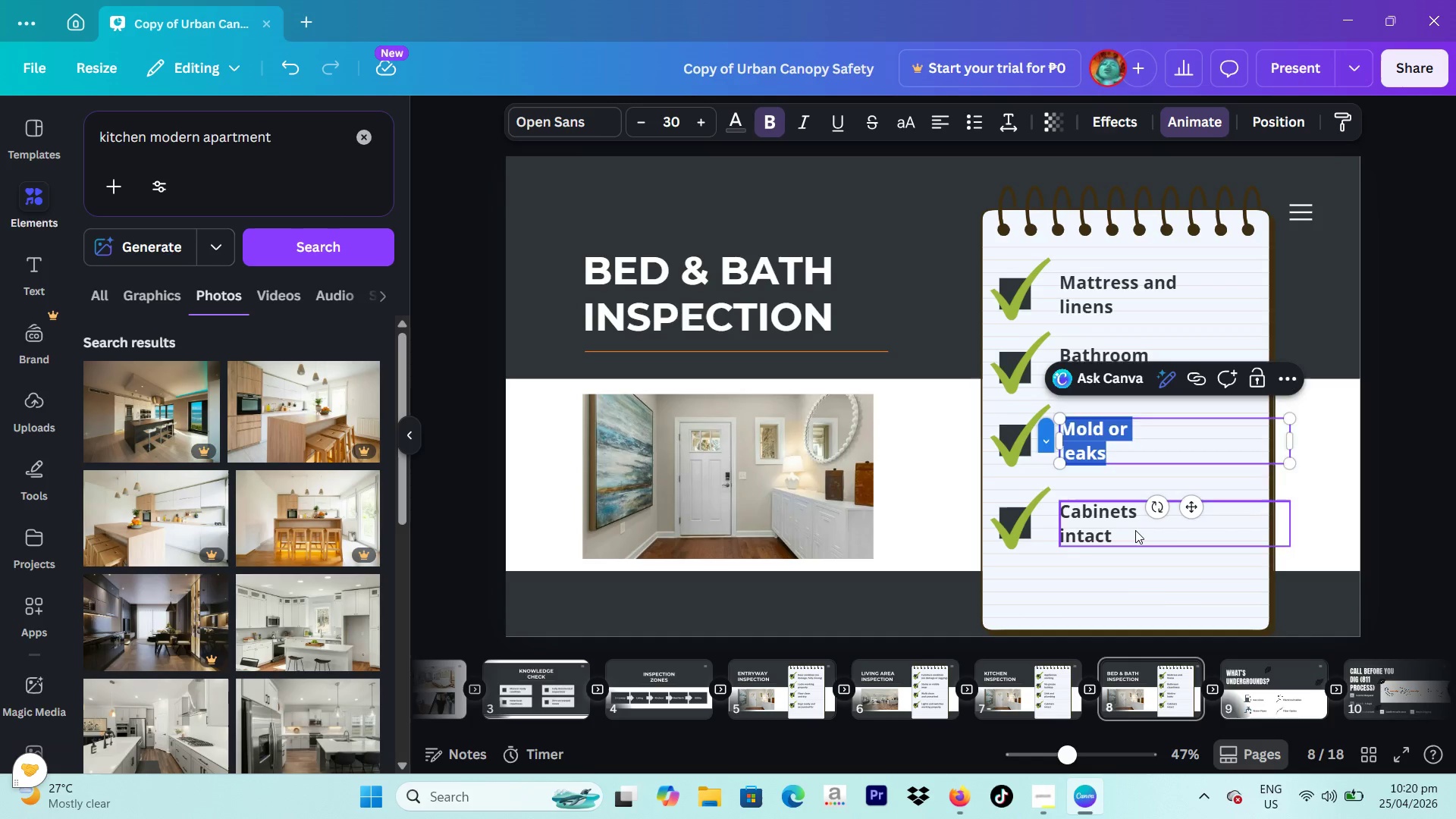 
double_click([1135, 530])
 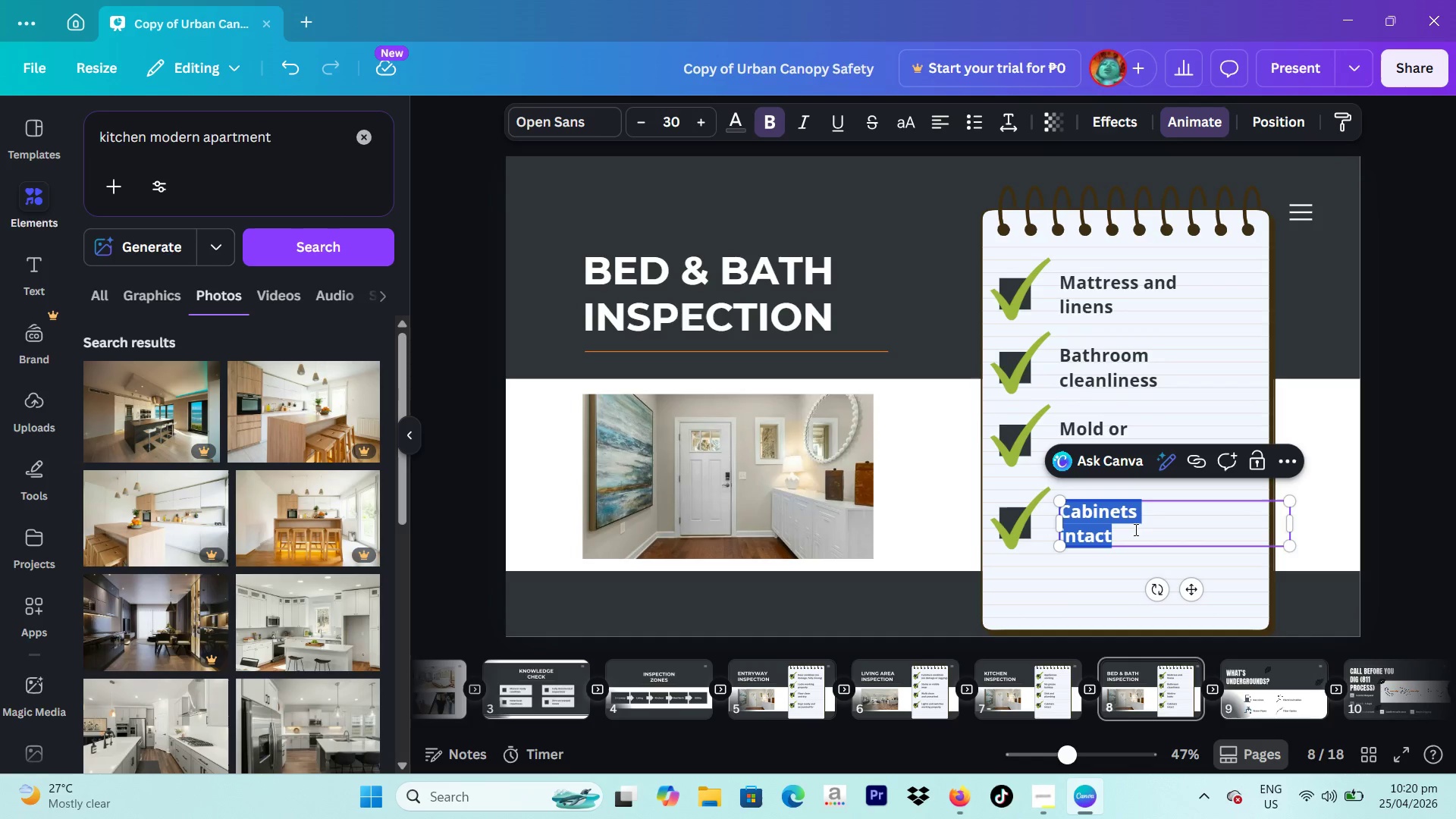 
key(Control+V)
 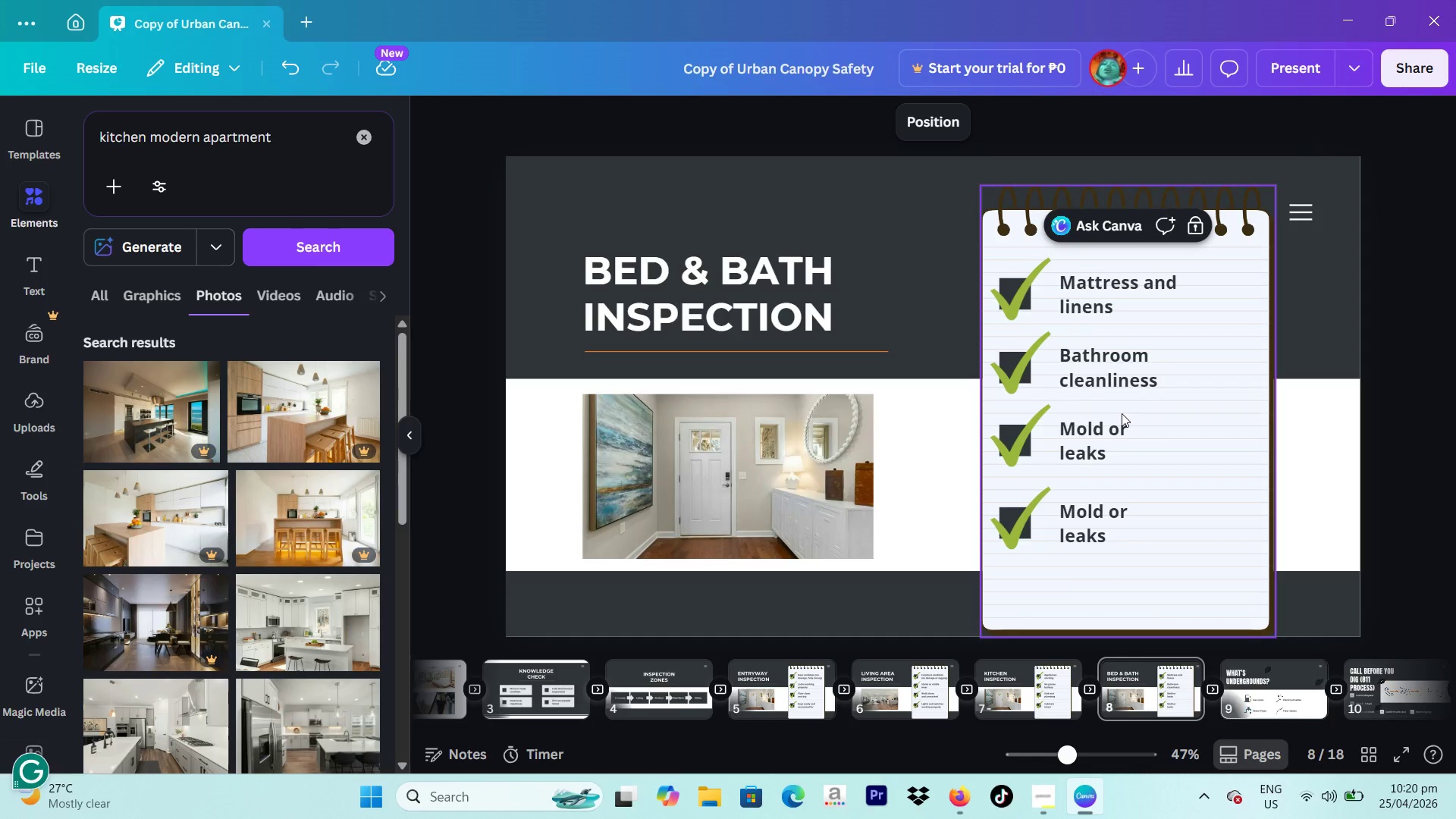 
double_click([1122, 423])
 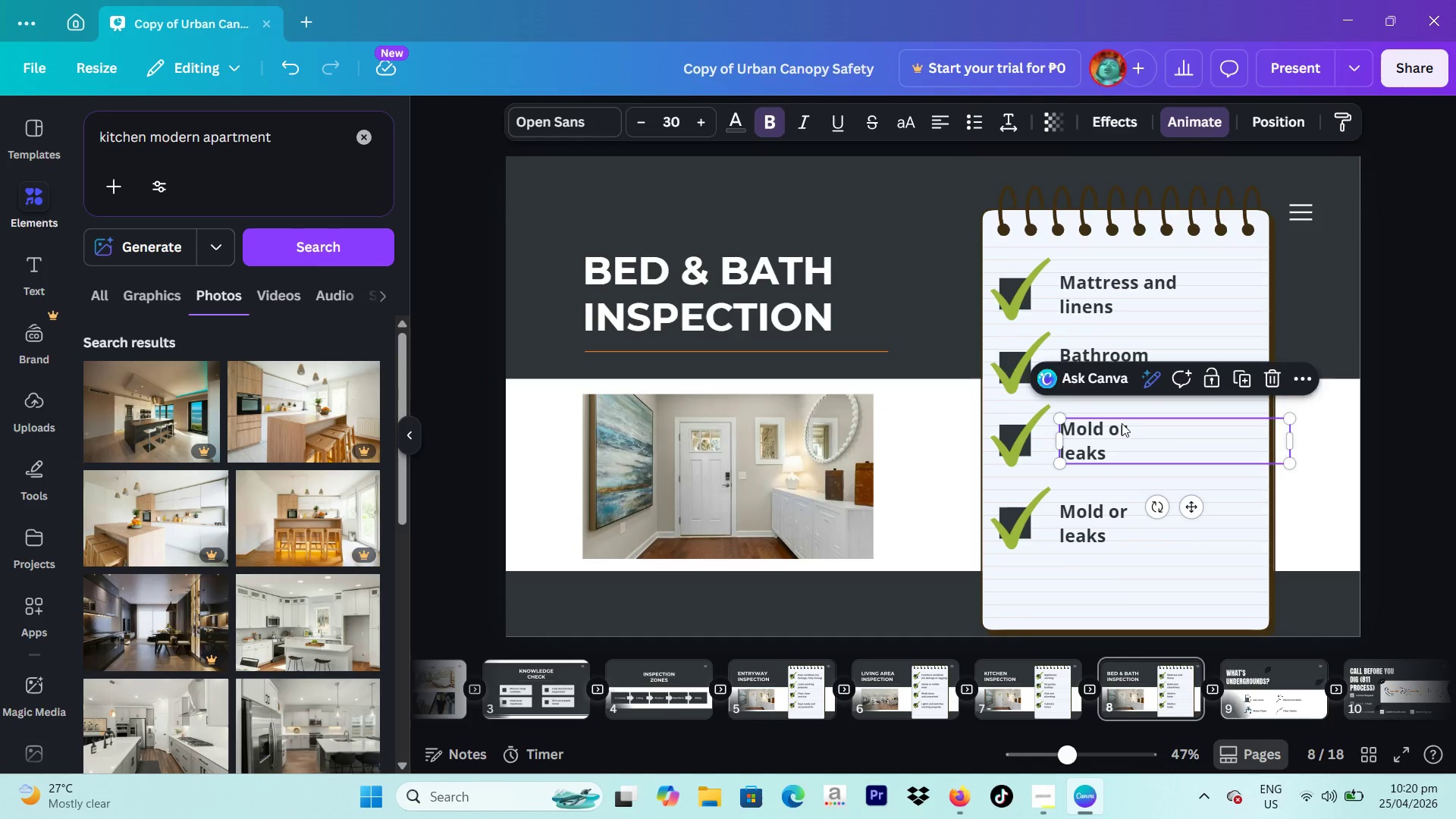 
triple_click([1122, 423])
 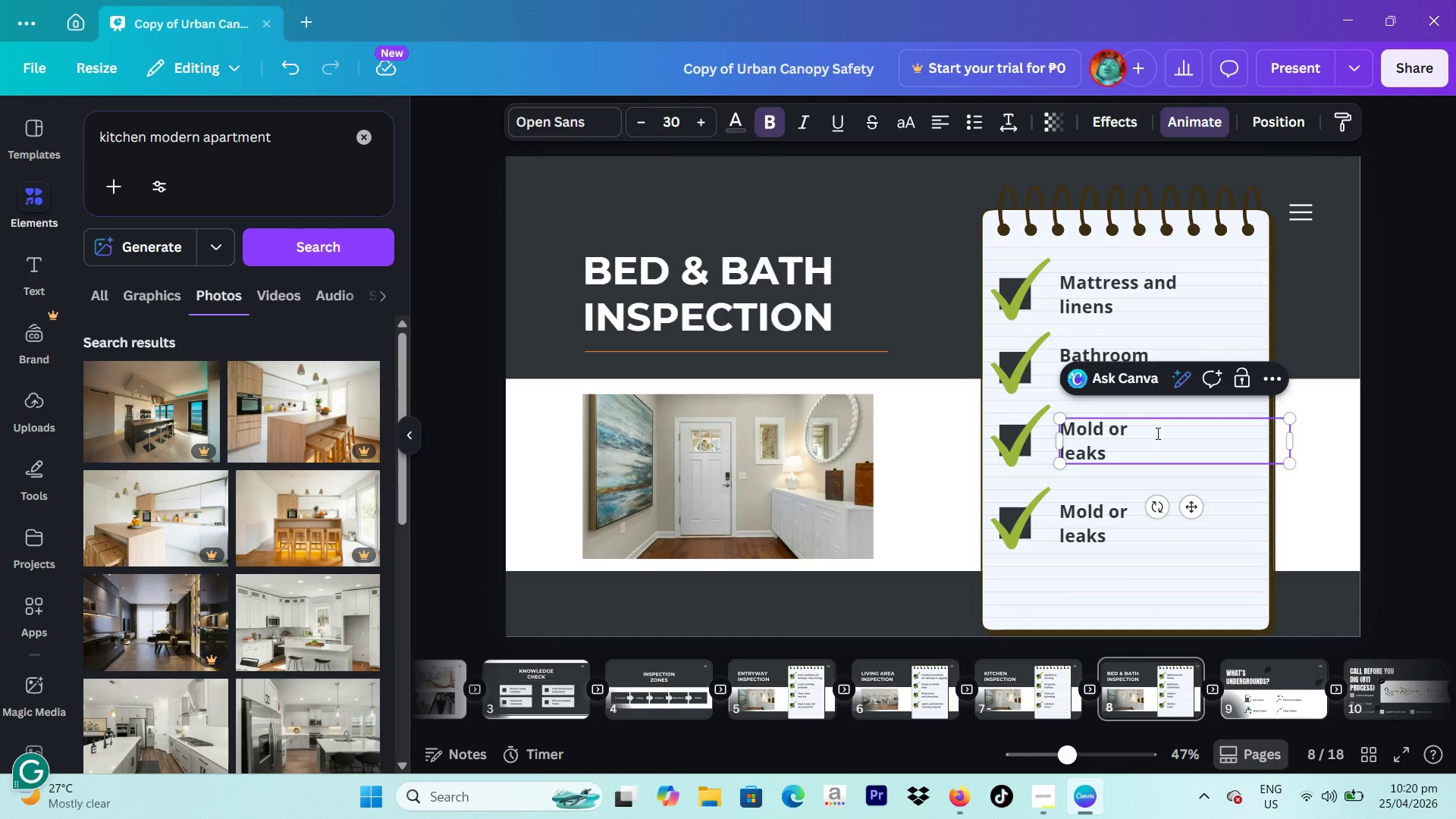 
double_click([1165, 438])
 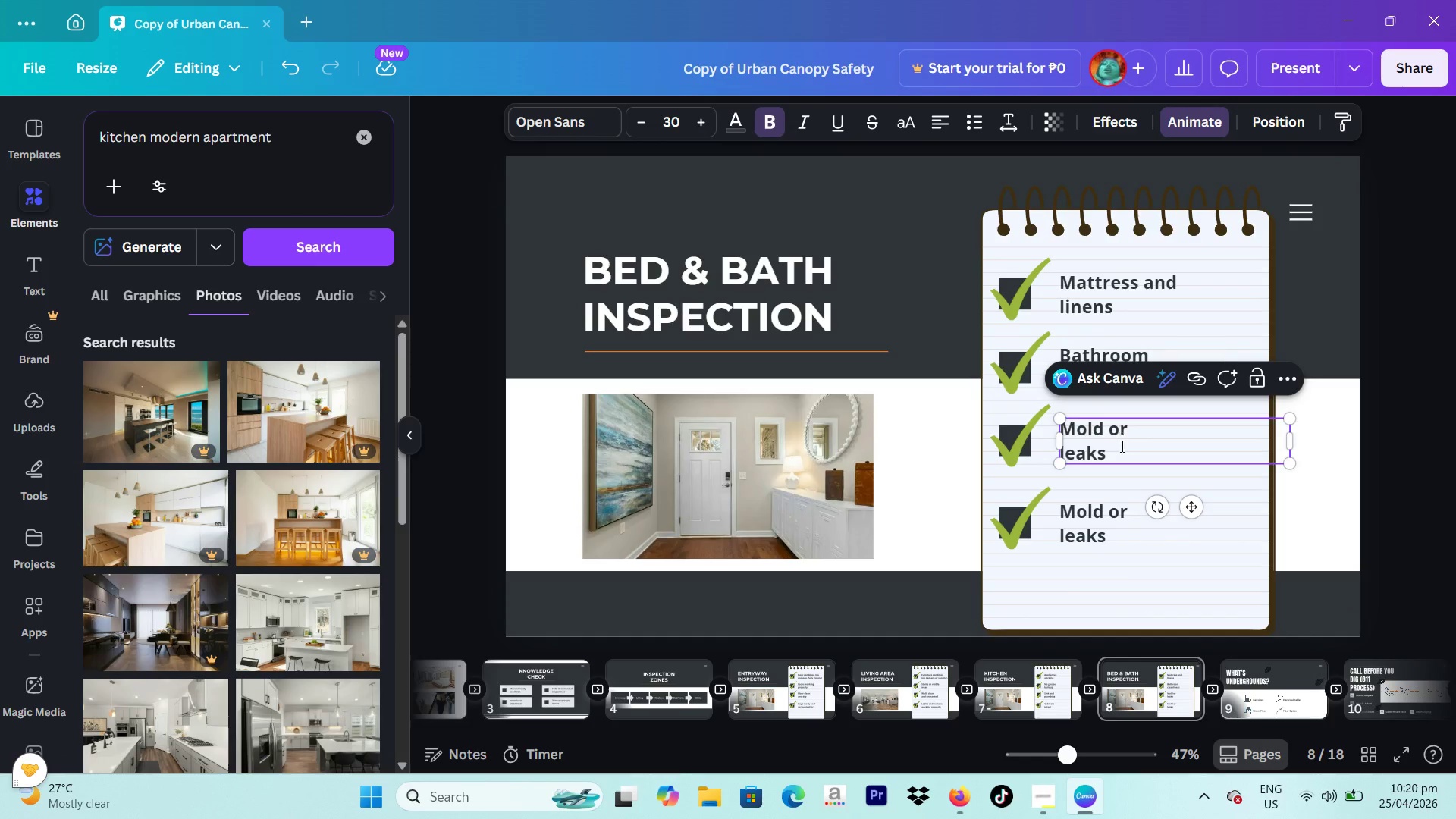 
left_click_drag(start_coordinate=[1121, 446], to_coordinate=[1062, 431])
 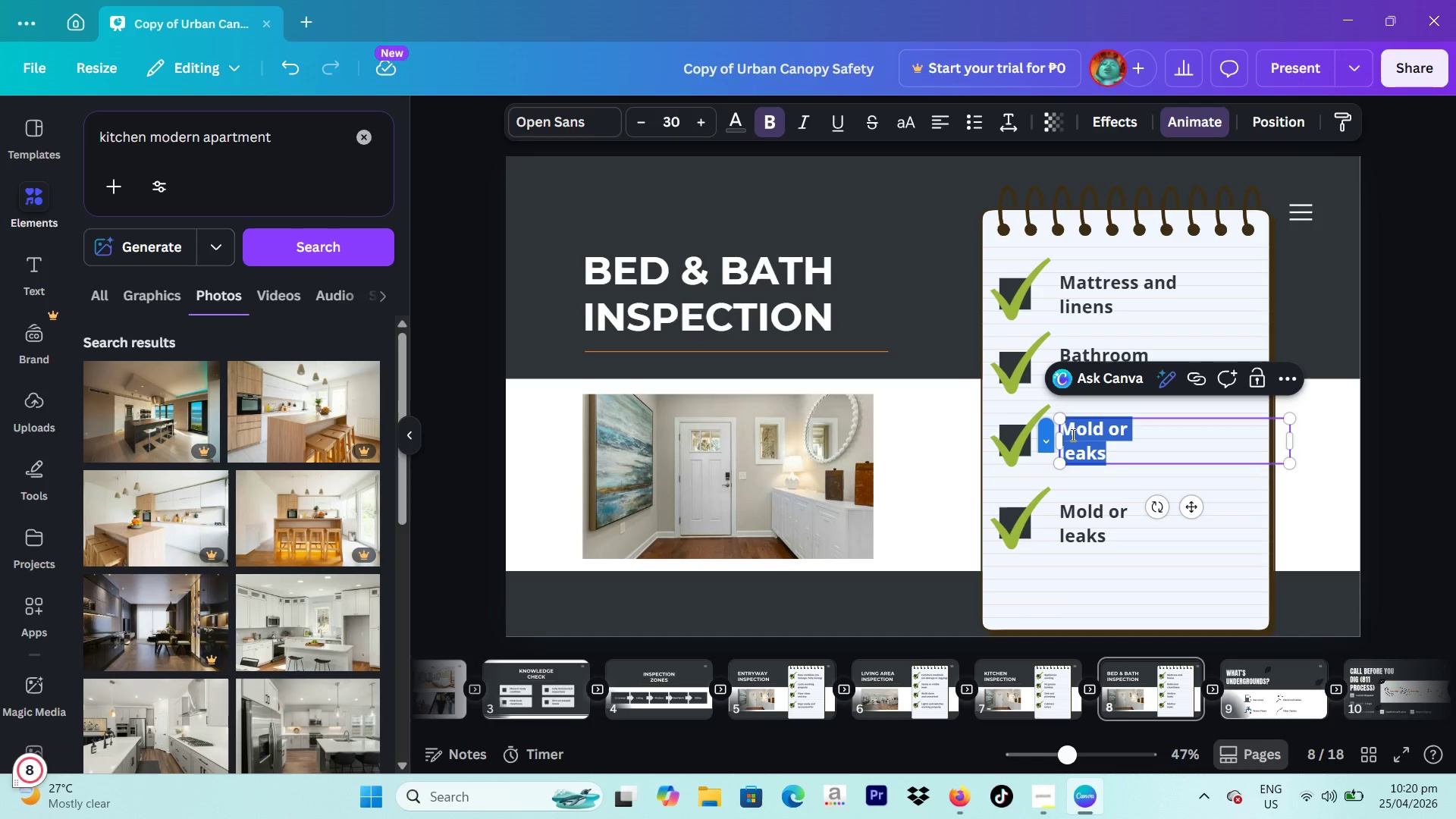 
type(Wt)
key(Backspace)
type(ater pressue)
 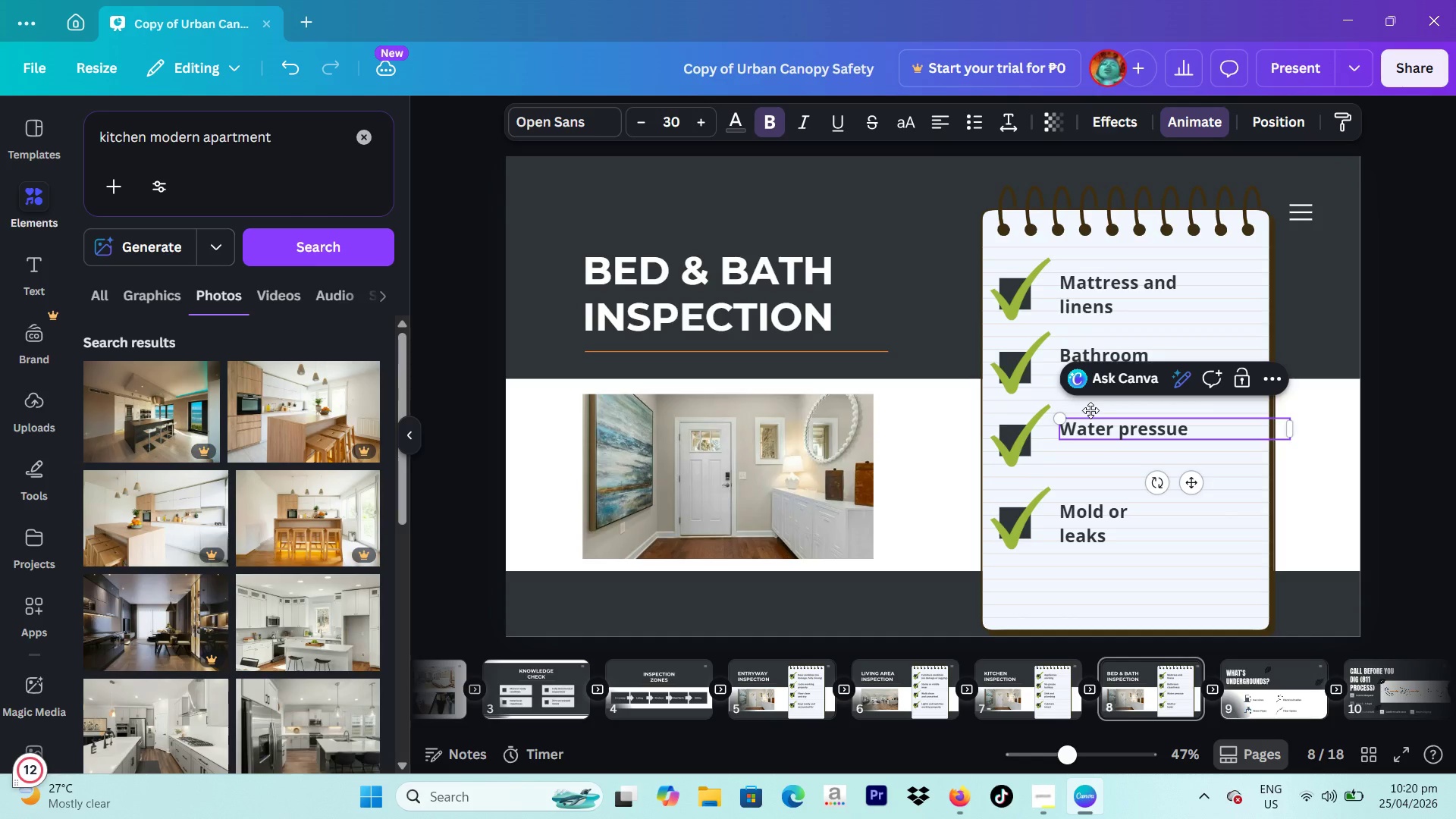 
key(Backspace)
type(ew)
key(Backspace)
key(Backspace)
type(re)
 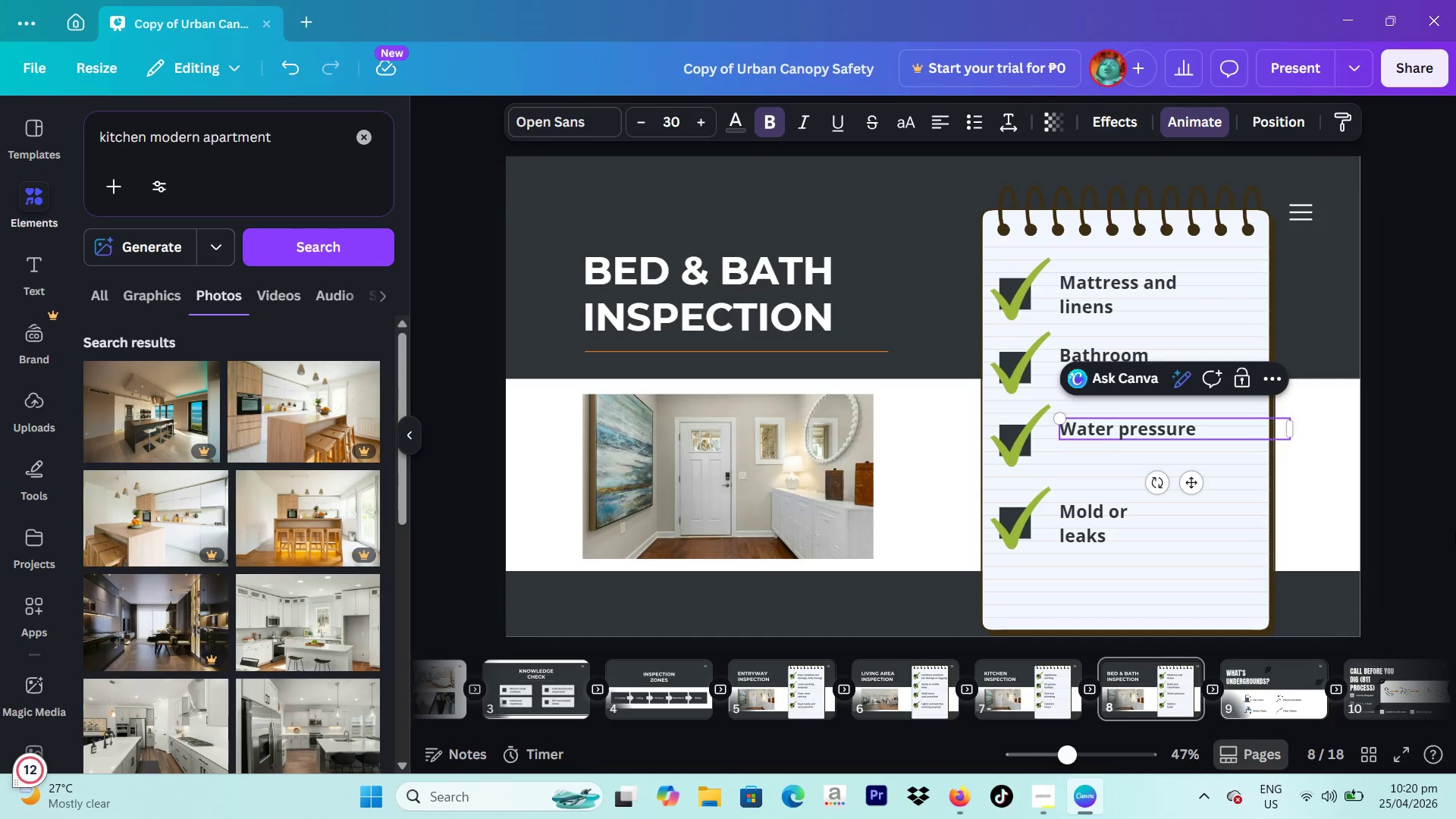 
left_click([1455, 531])
 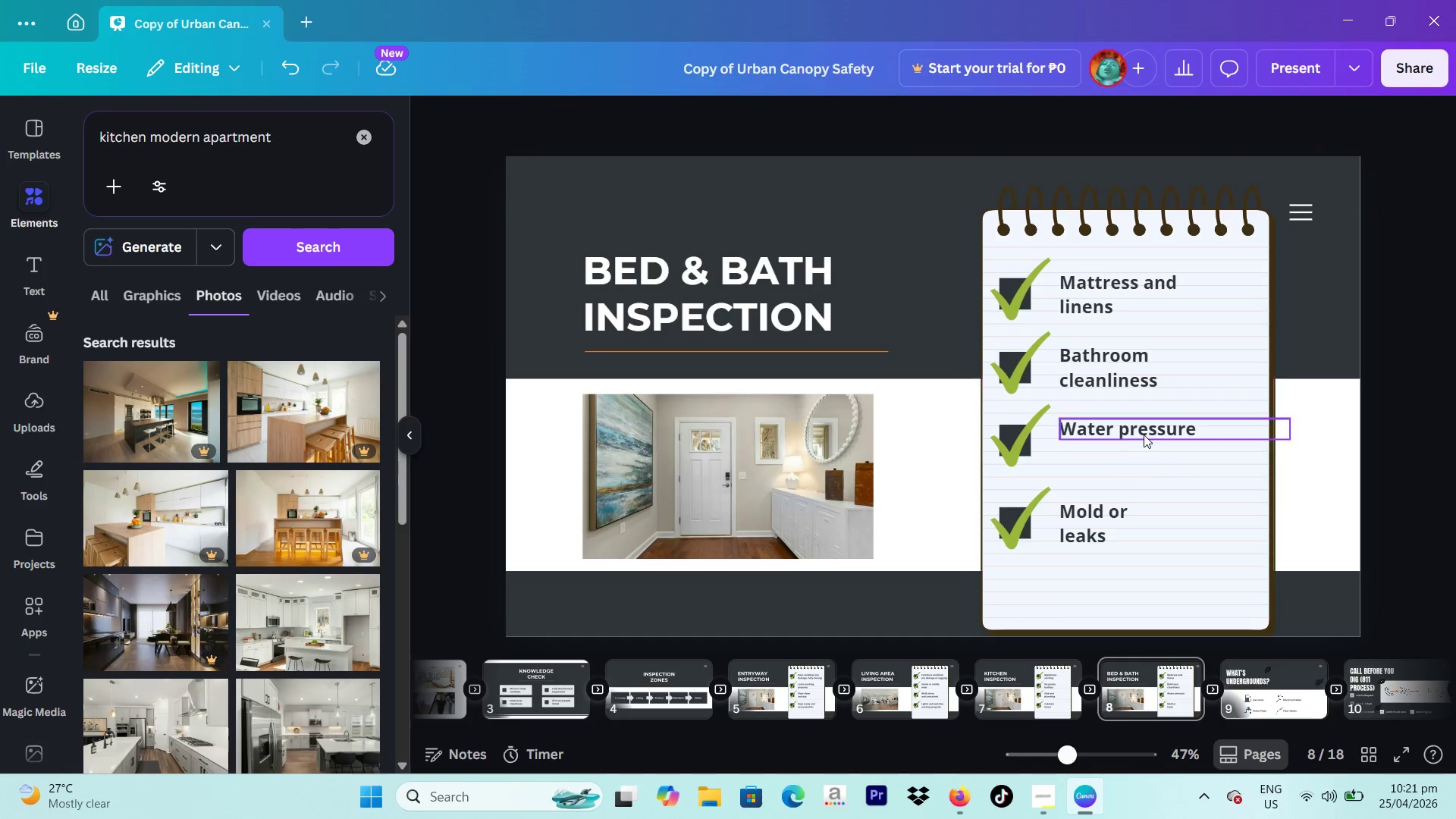 
left_click([1123, 425])
 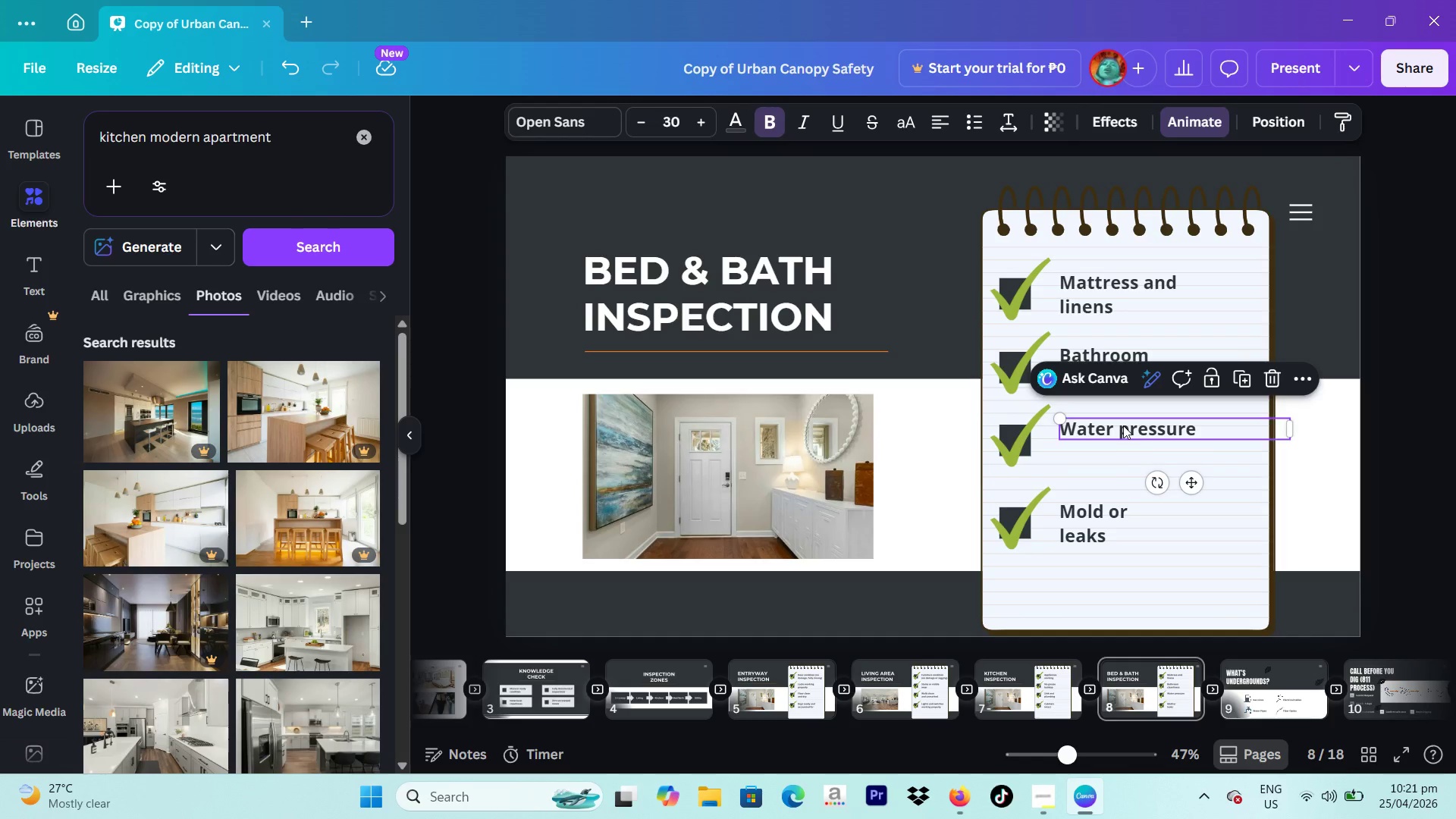 
left_click_drag(start_coordinate=[1123, 425], to_coordinate=[1120, 436])
 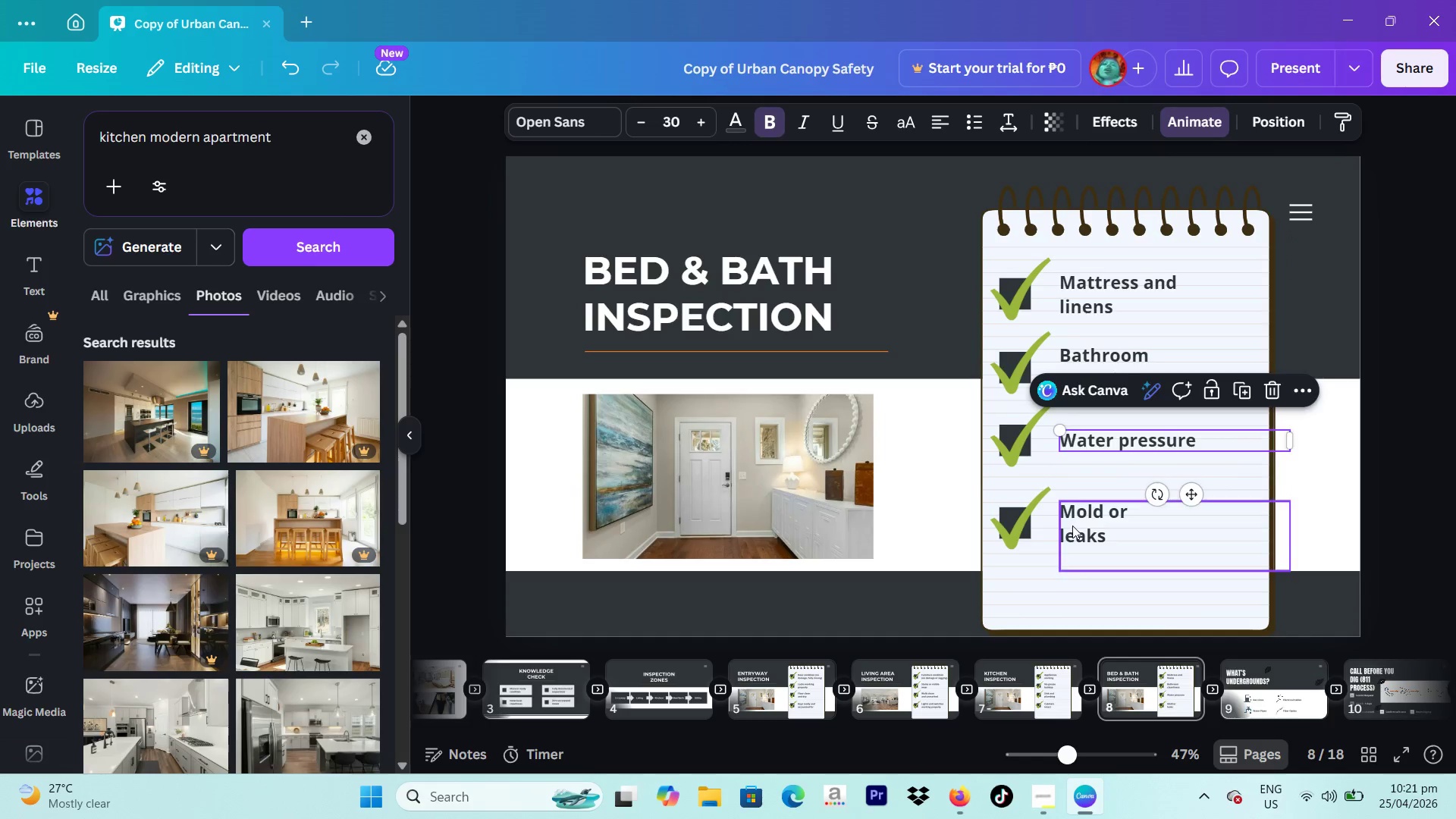 
left_click([1072, 526])
 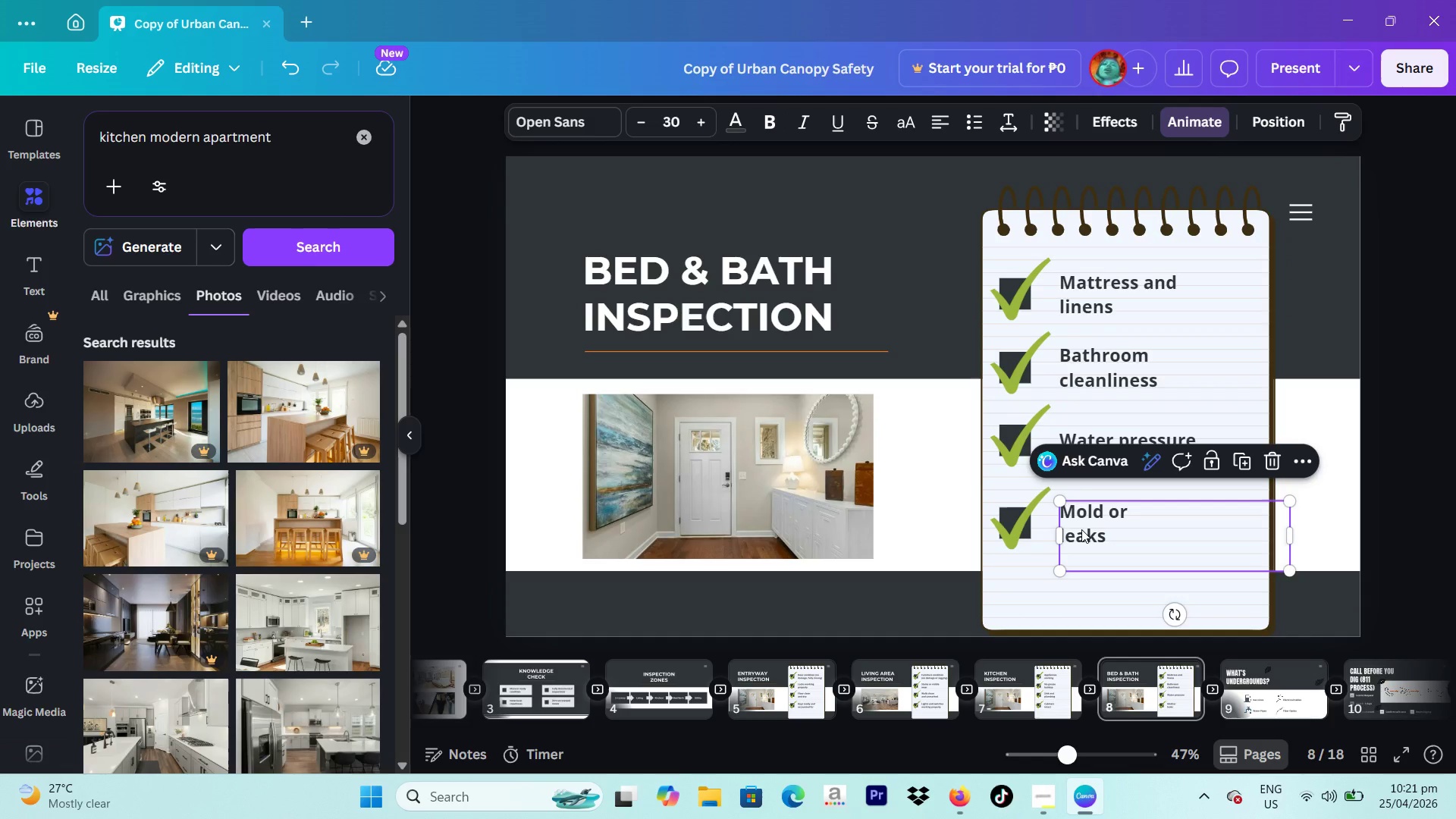 
left_click([1080, 530])
 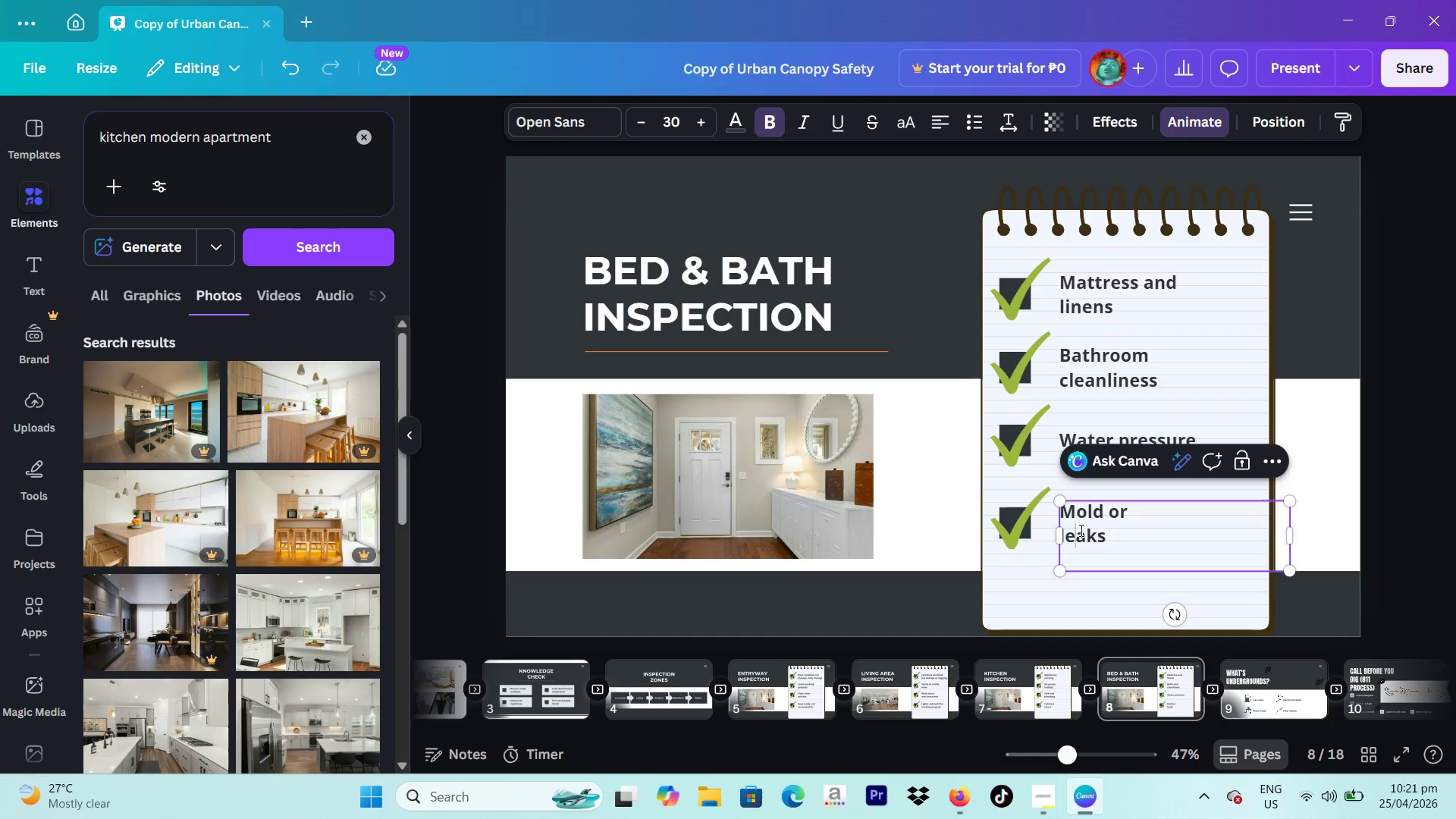 
key(ArrowLeft)
 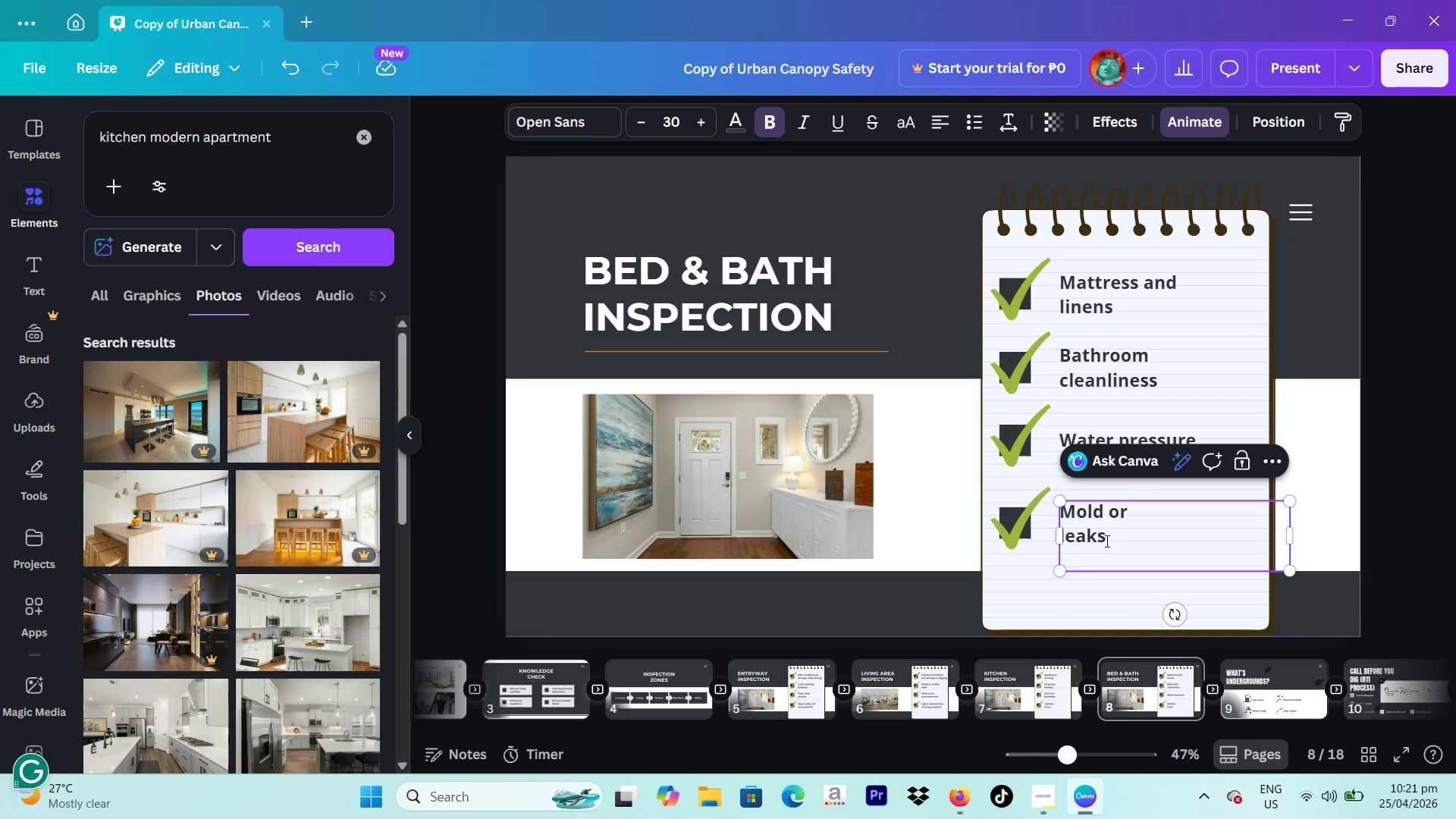 
key(ArrowLeft)
 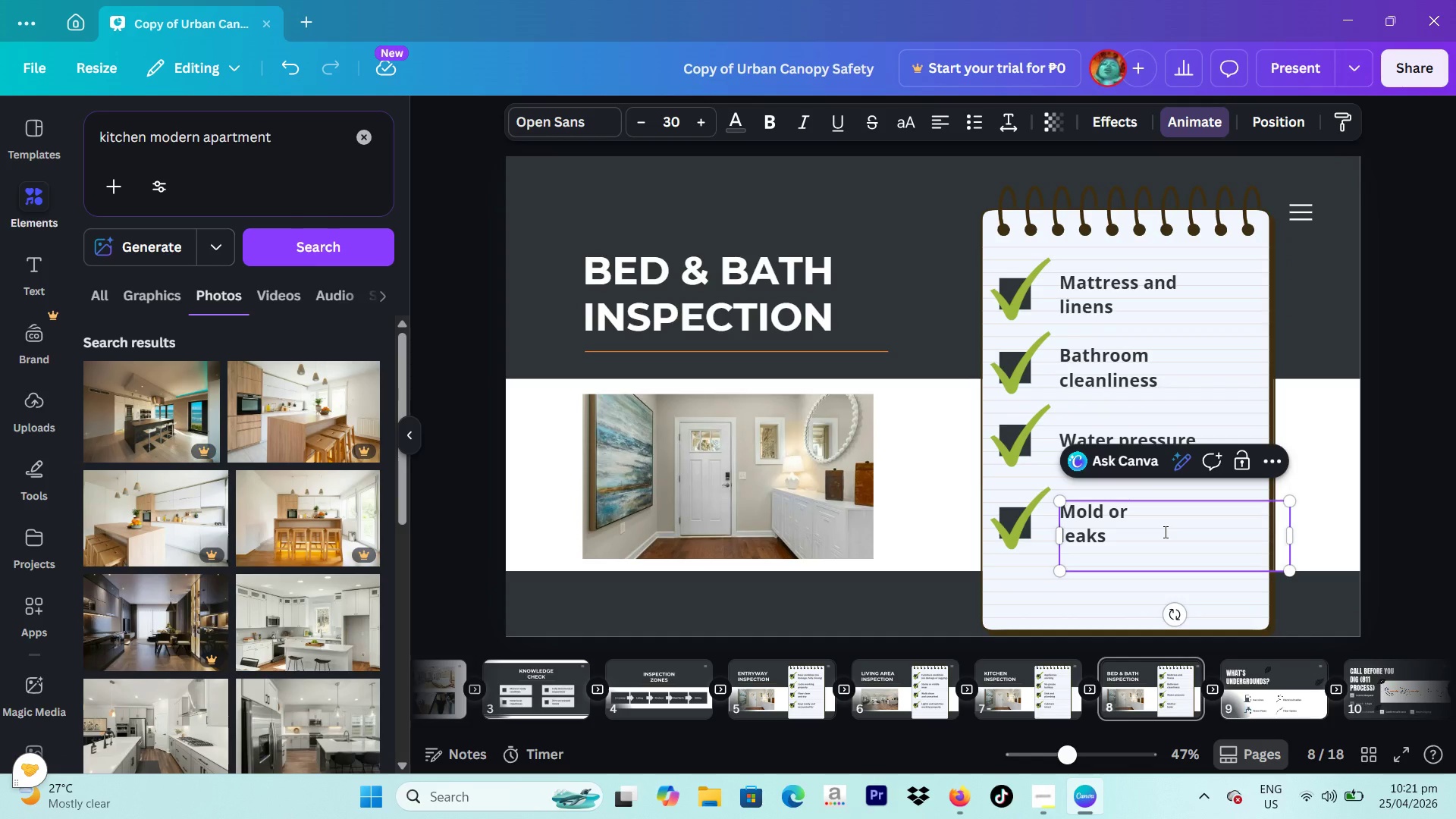 
key(ArrowRight)
 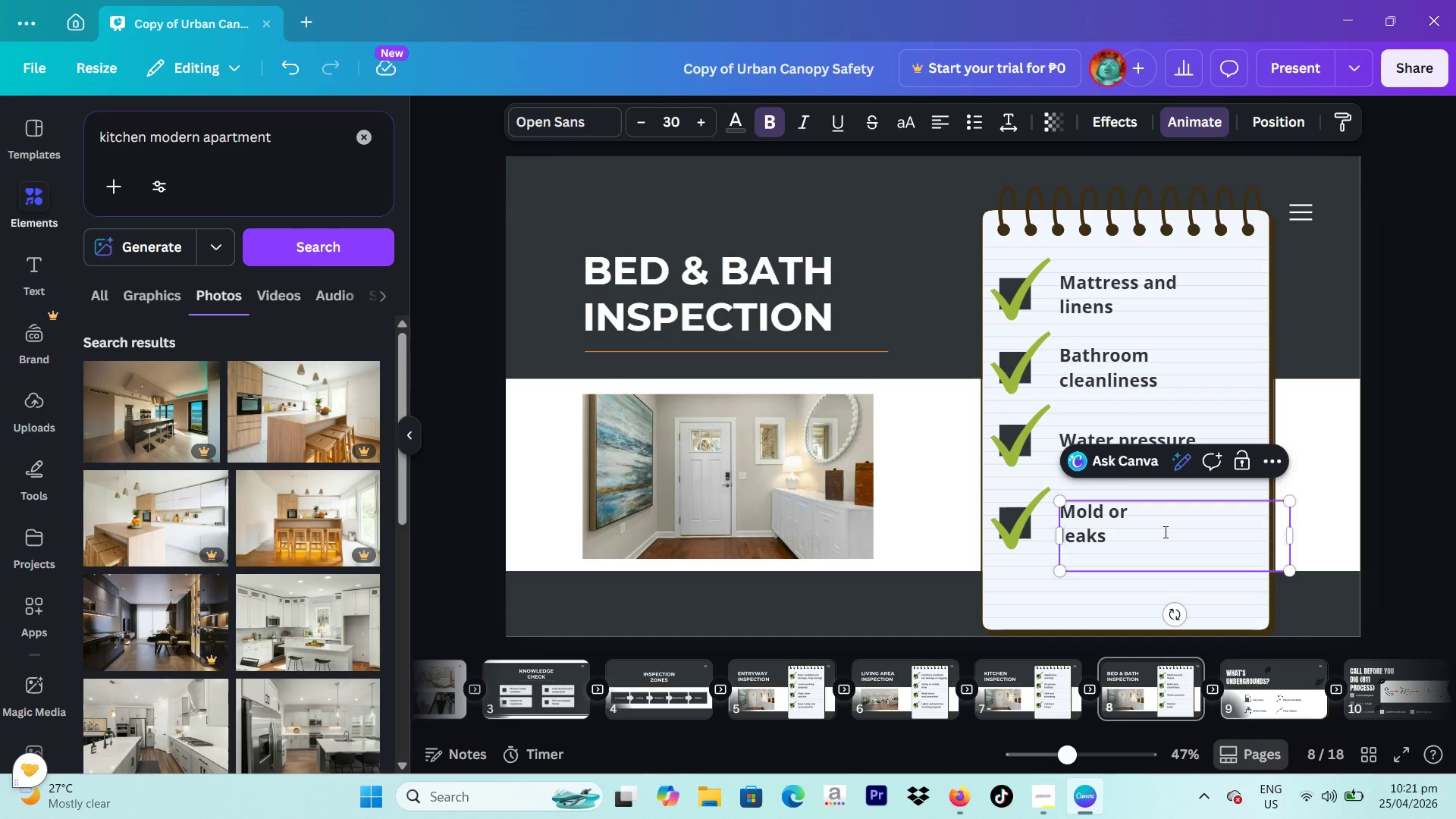 
key(ArrowLeft)
 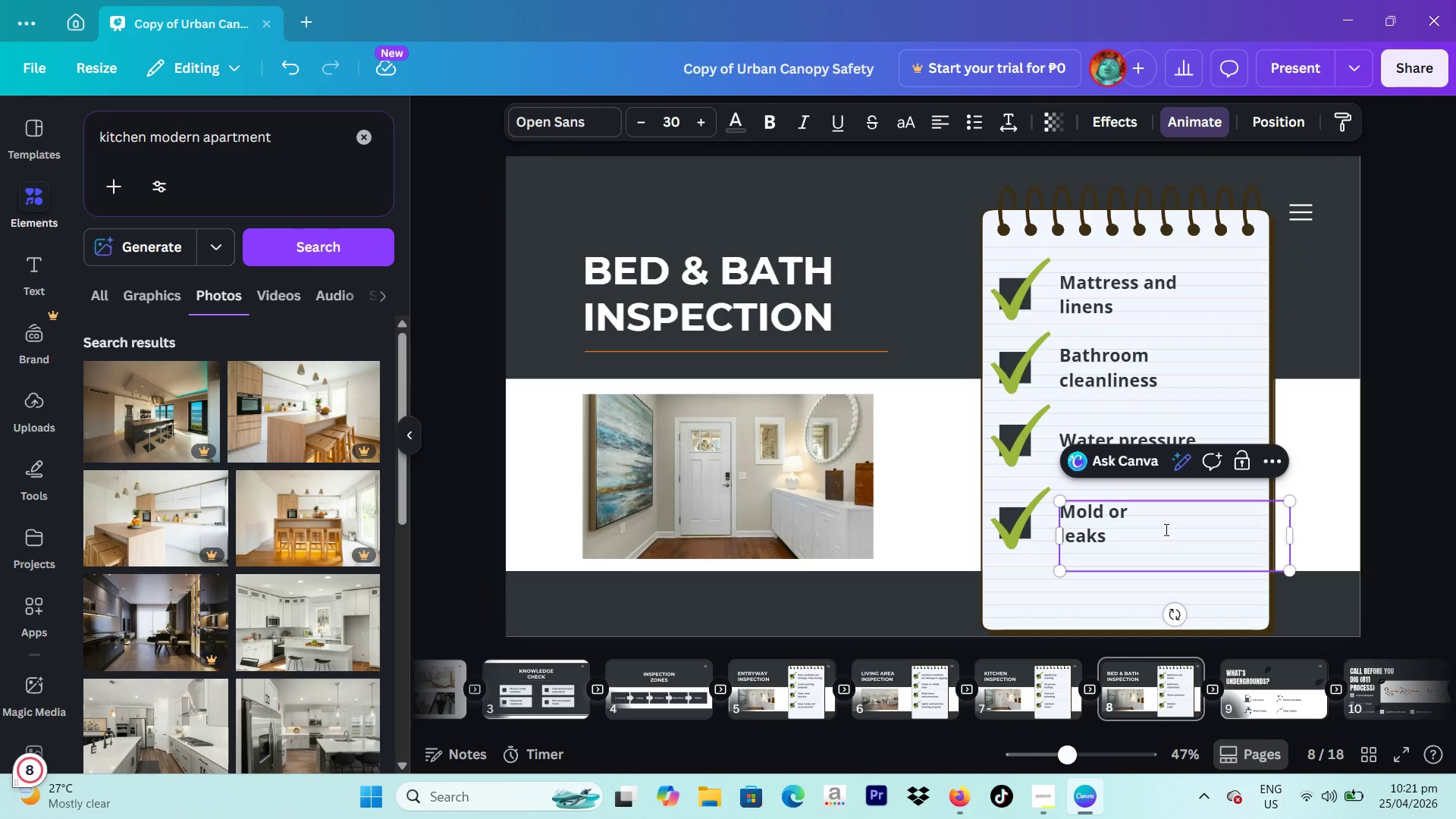 
key(Backspace)
 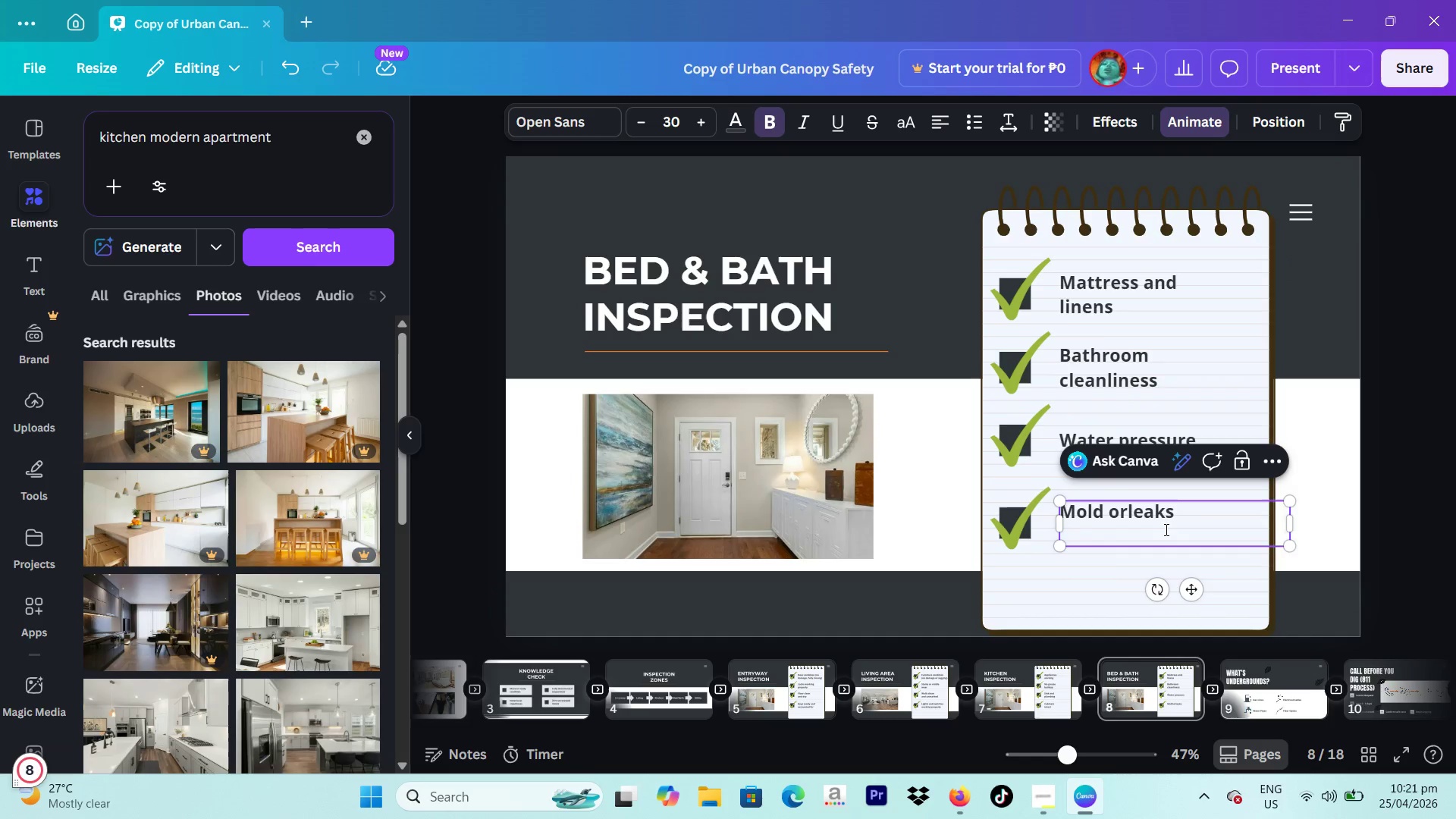 
key(Space)
 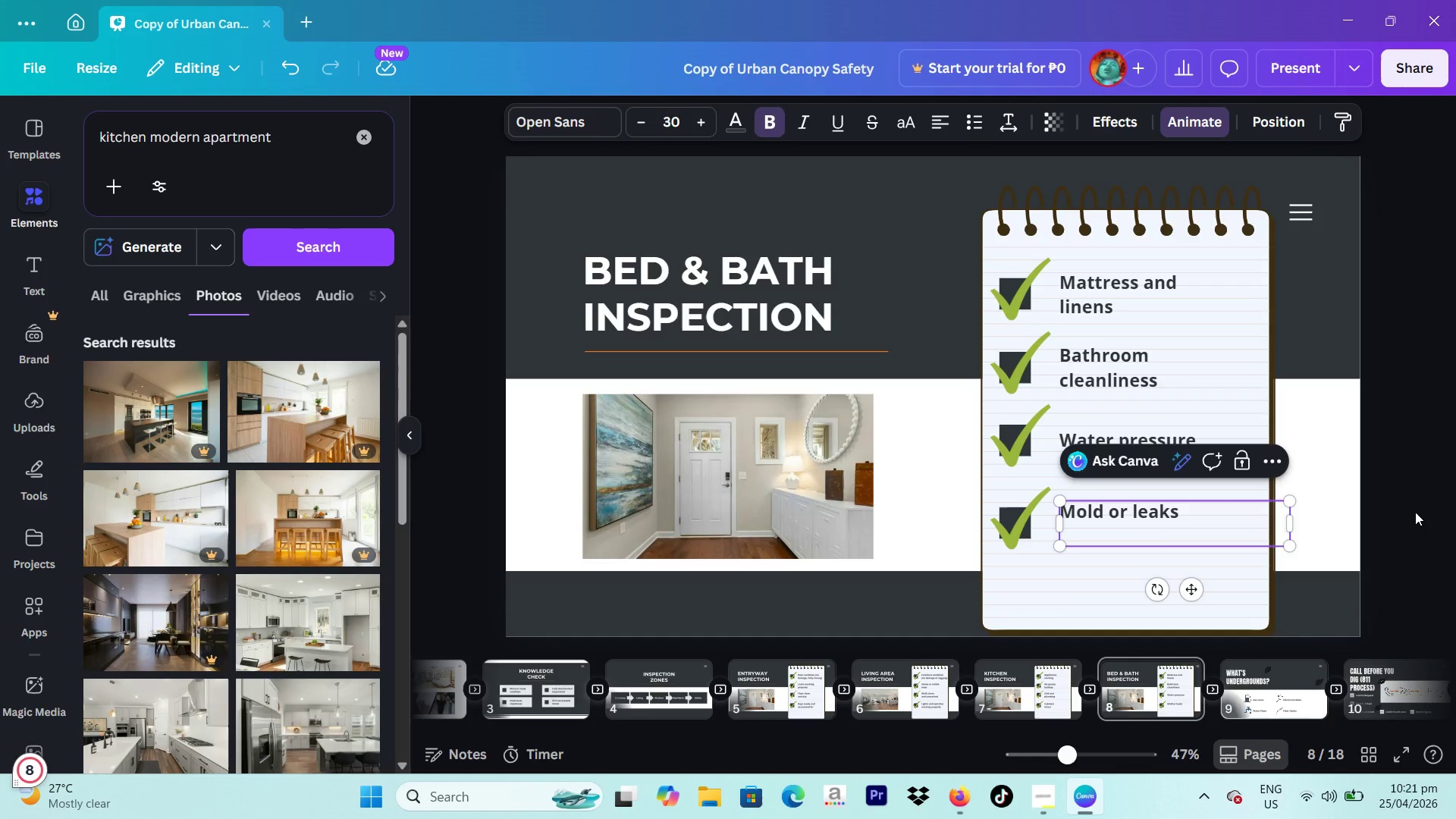 
left_click([1415, 512])
 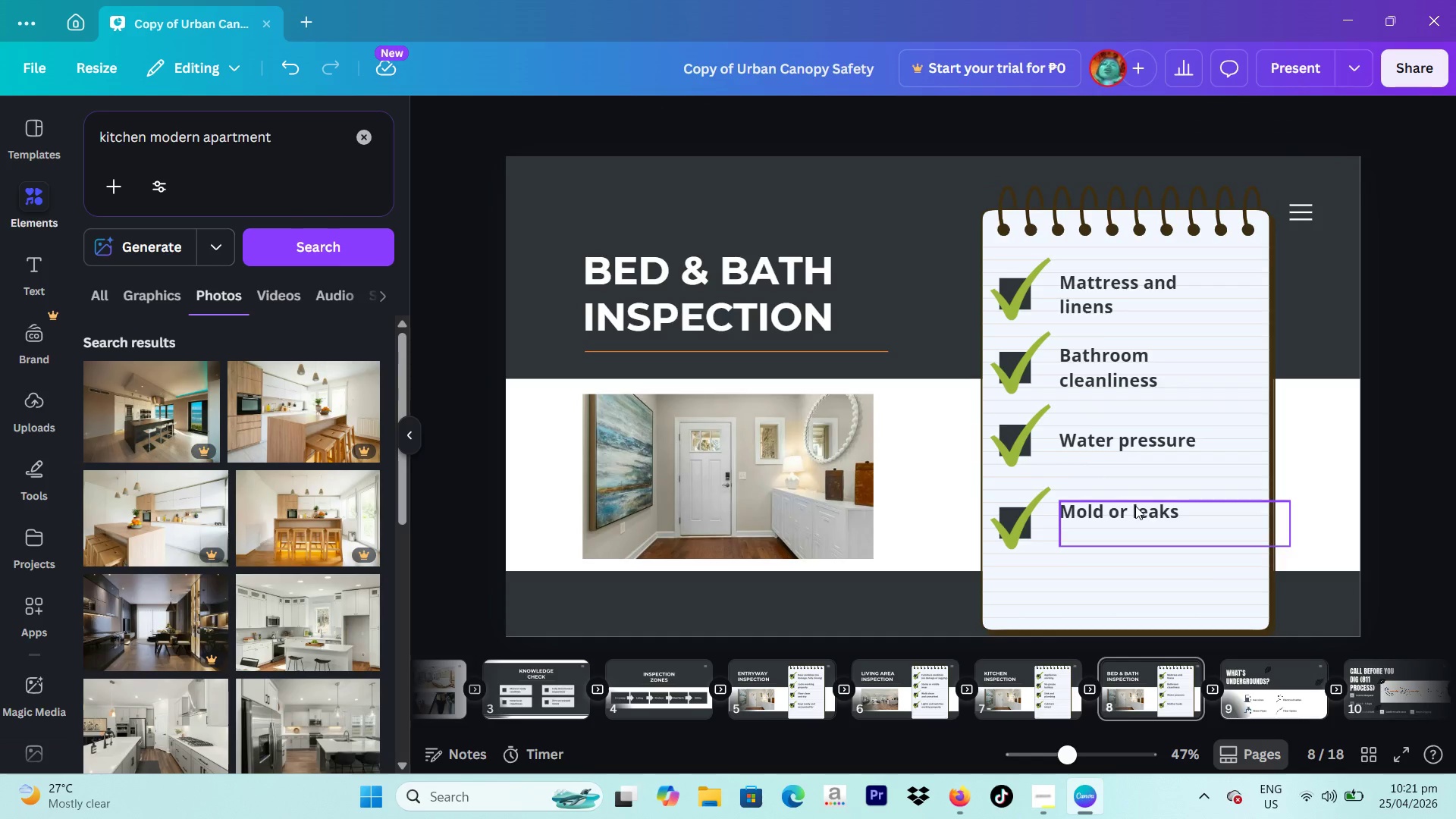 
left_click_drag(start_coordinate=[1129, 510], to_coordinate=[1129, 522])
 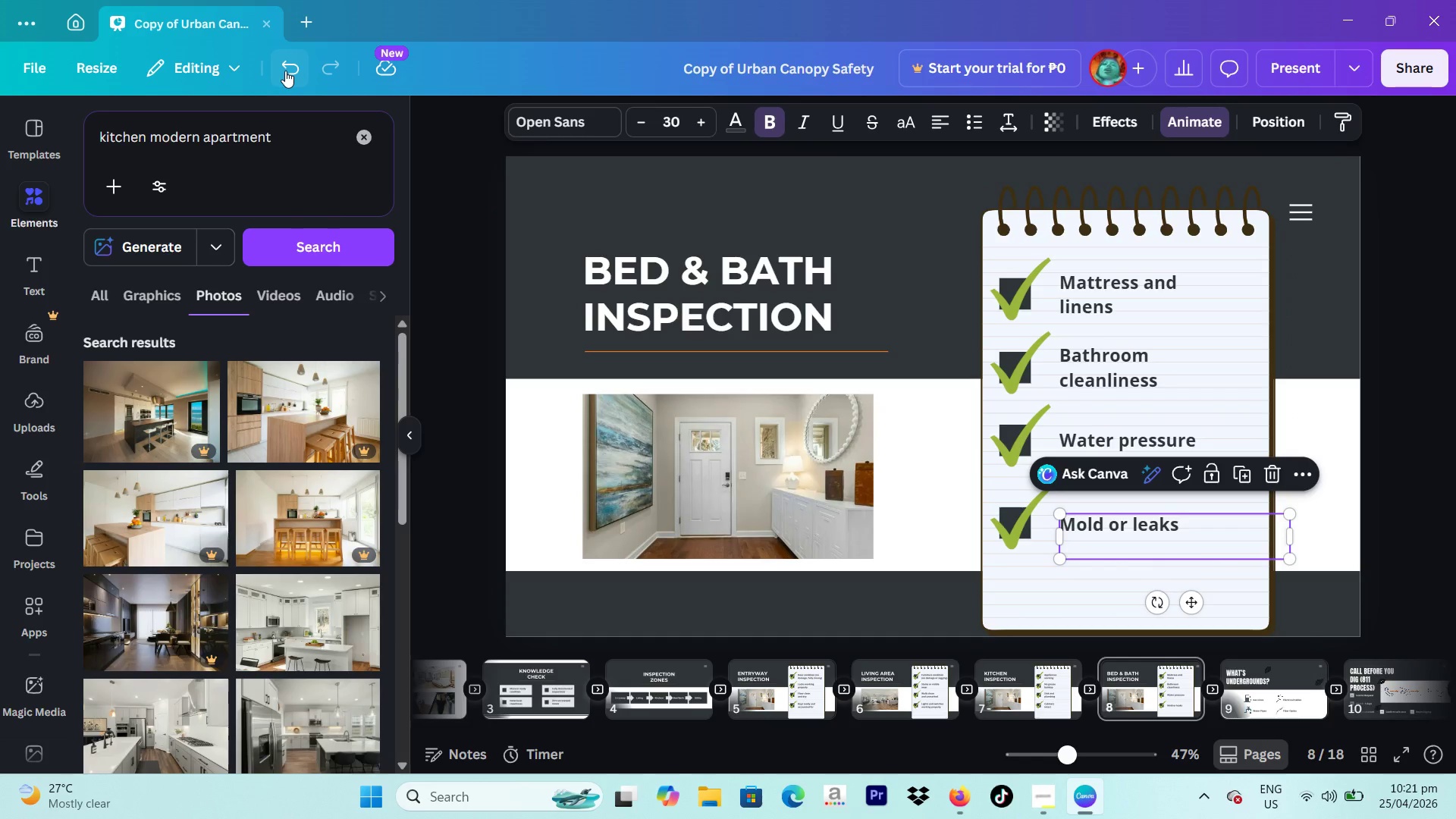 
double_click([286, 72])
 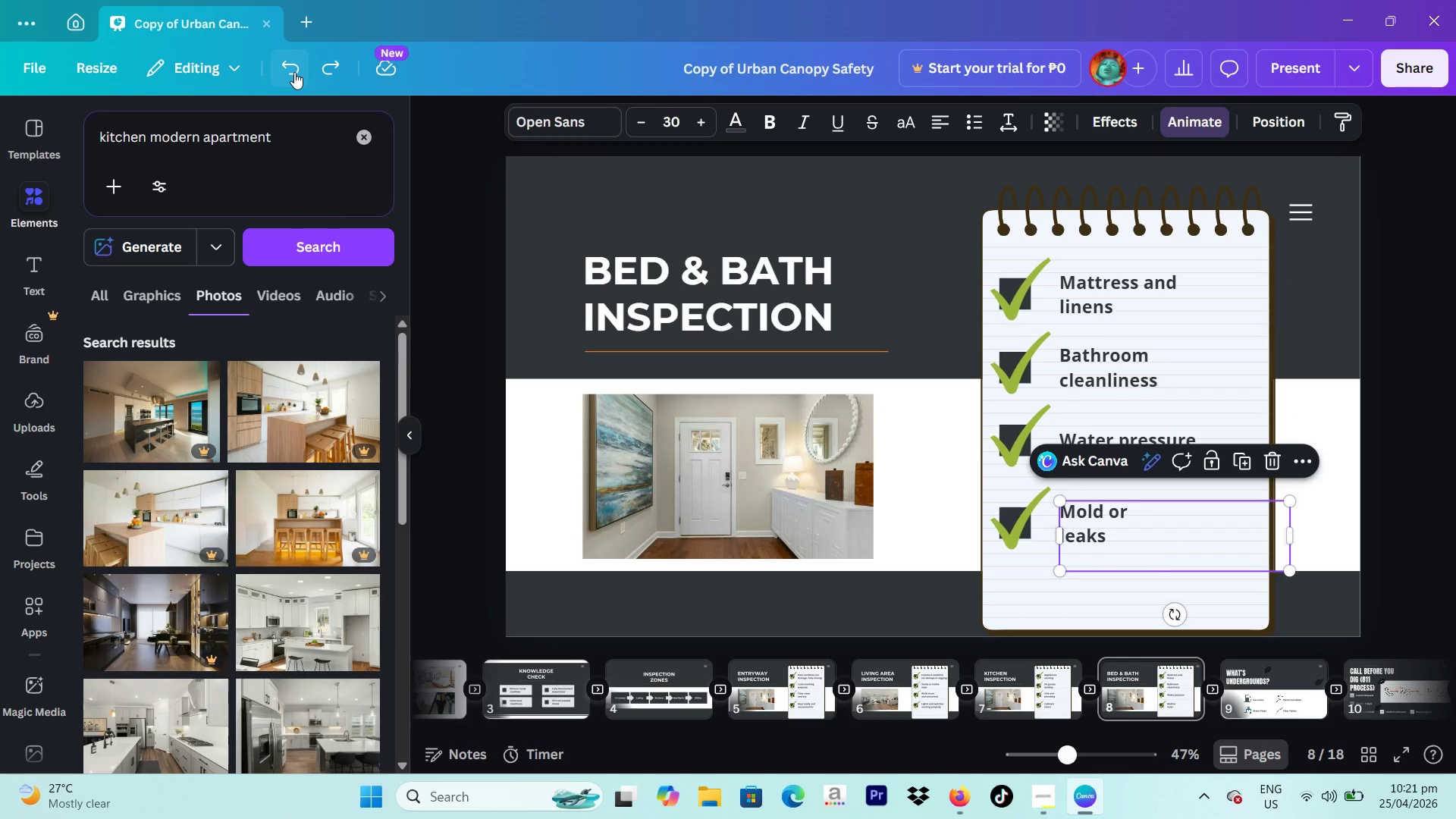 
left_click([294, 72])
 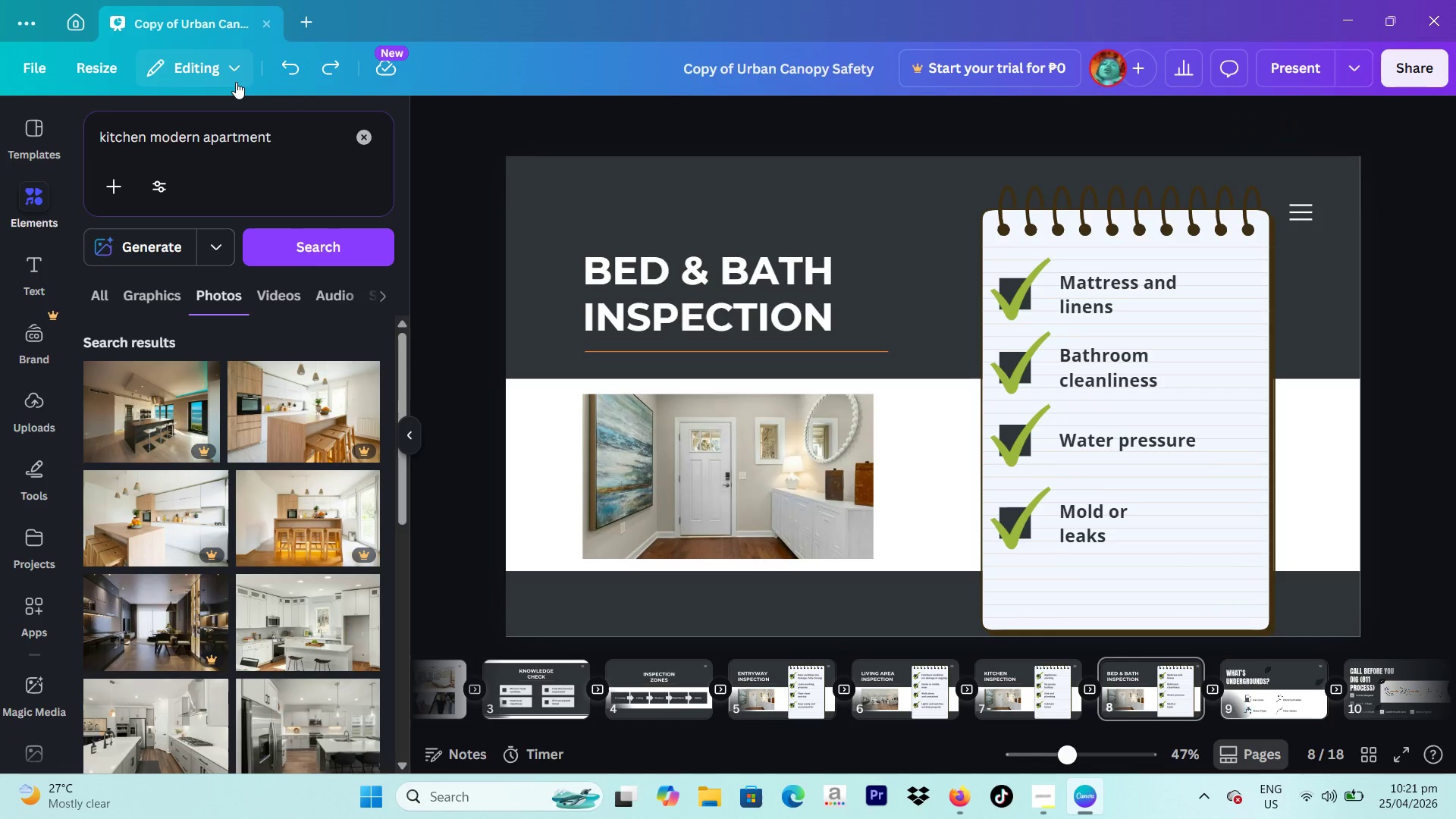 
wait(6.47)
 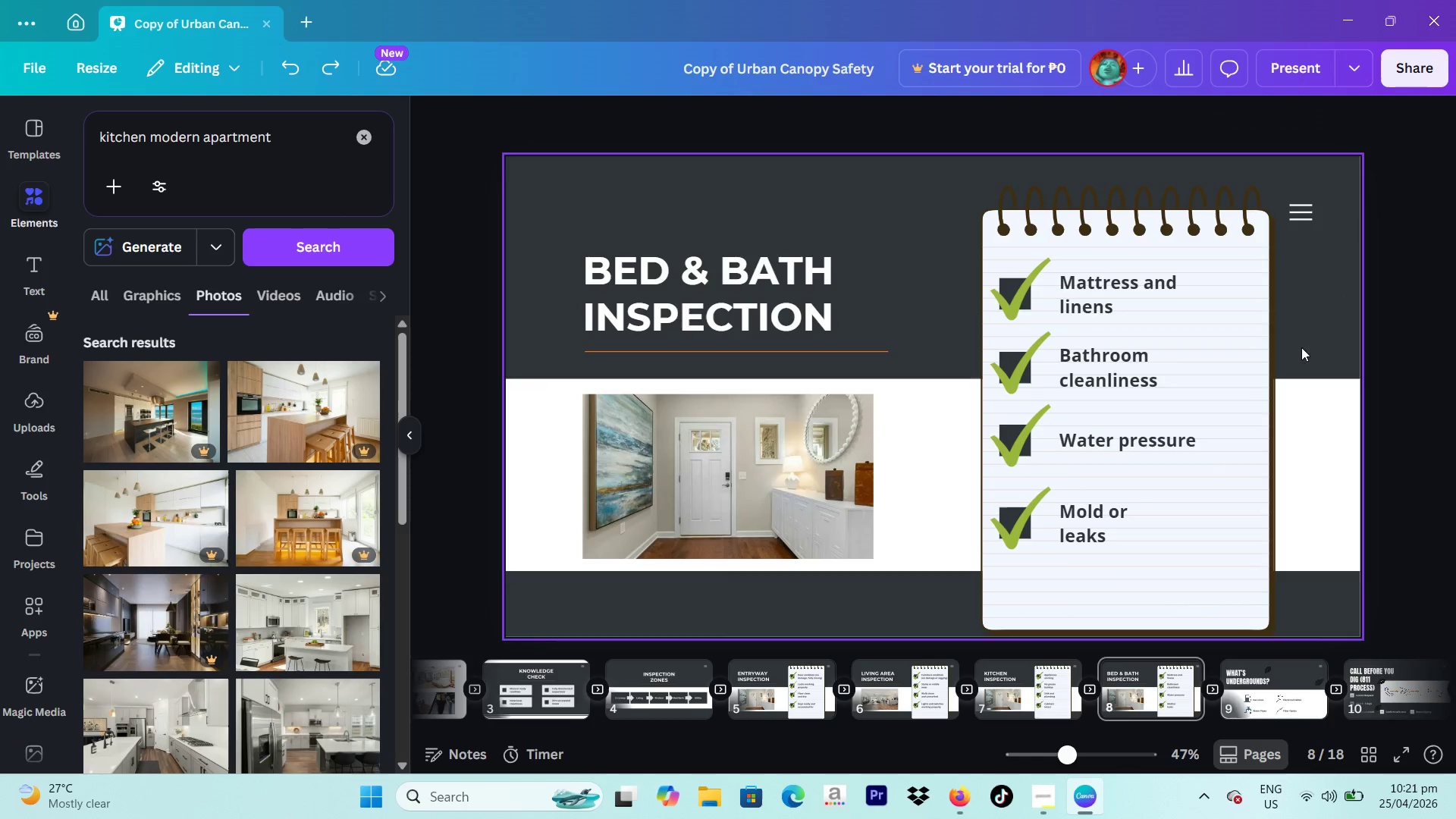 
left_click([1378, 295])
 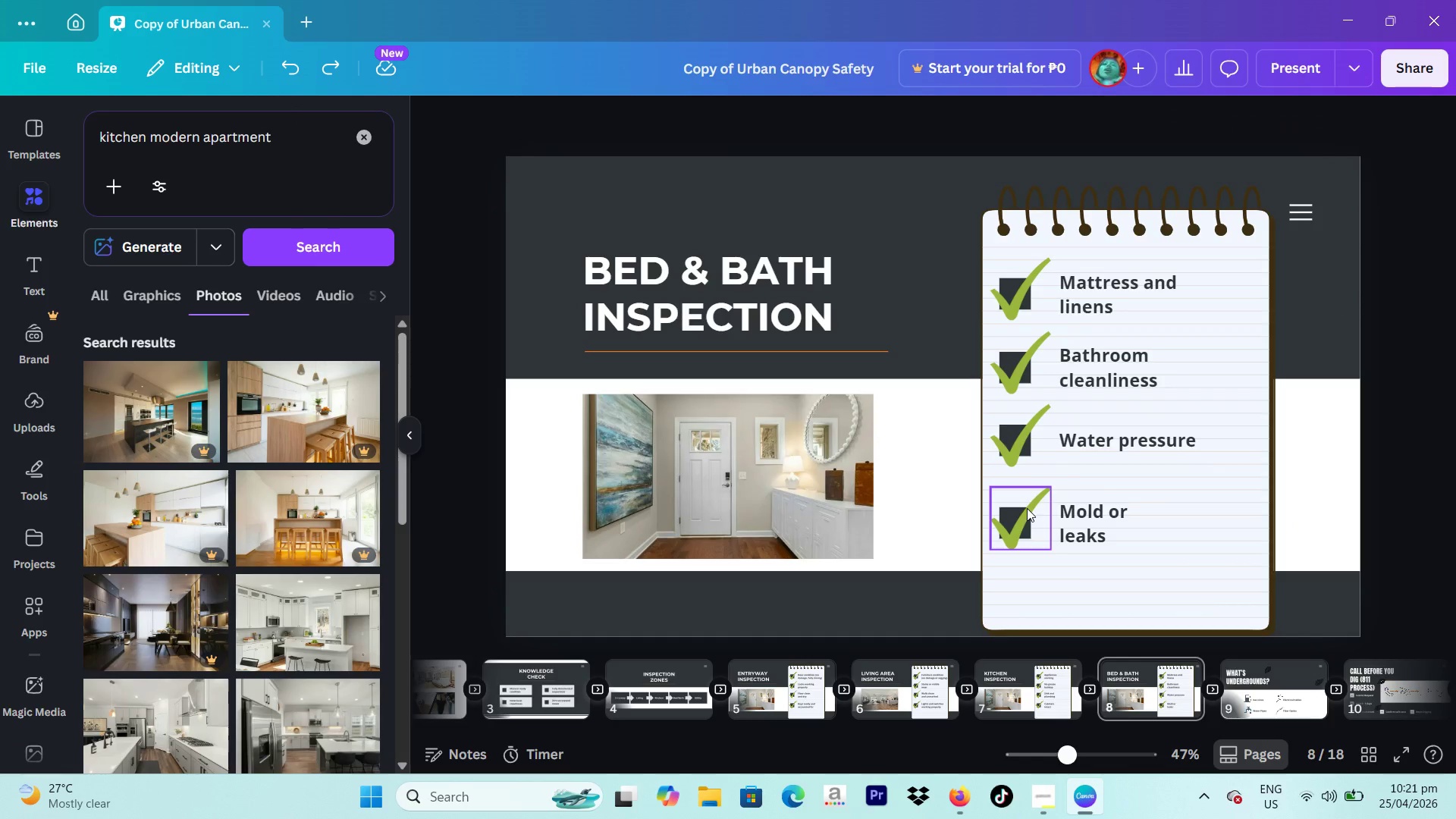 
left_click([1019, 513])
 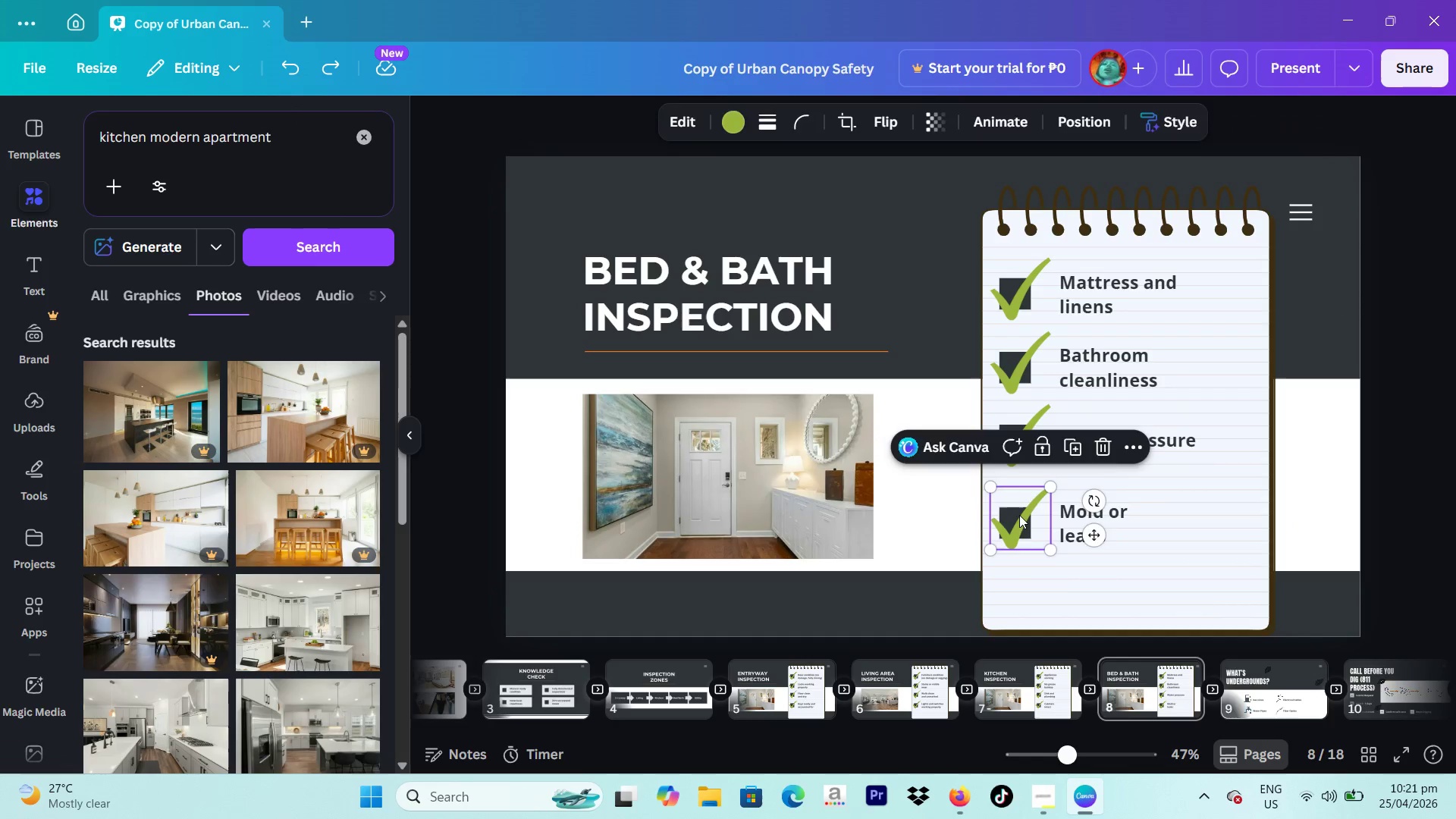 
key(Backspace)
 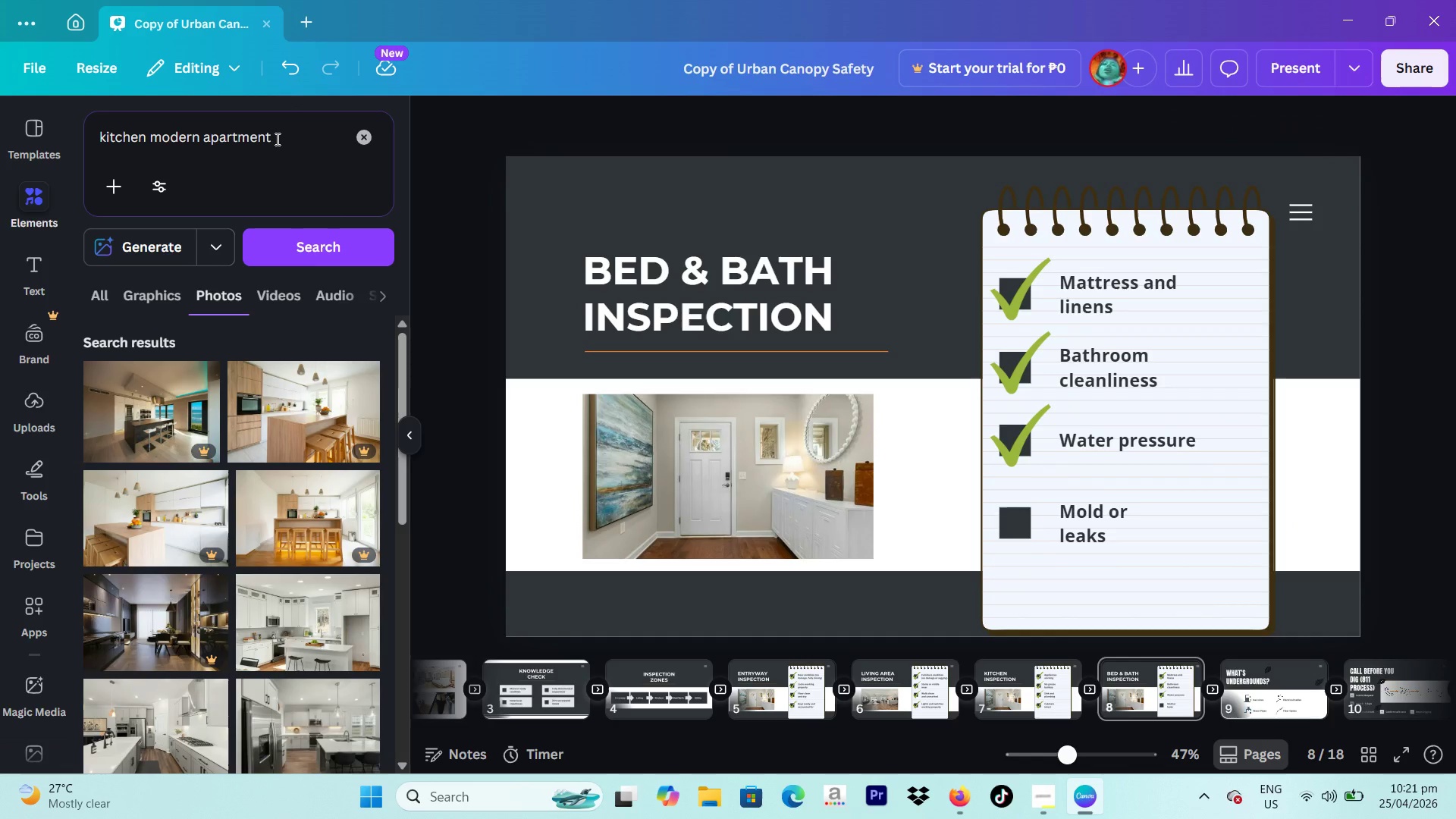 
left_click_drag(start_coordinate=[281, 143], to_coordinate=[352, 147])
 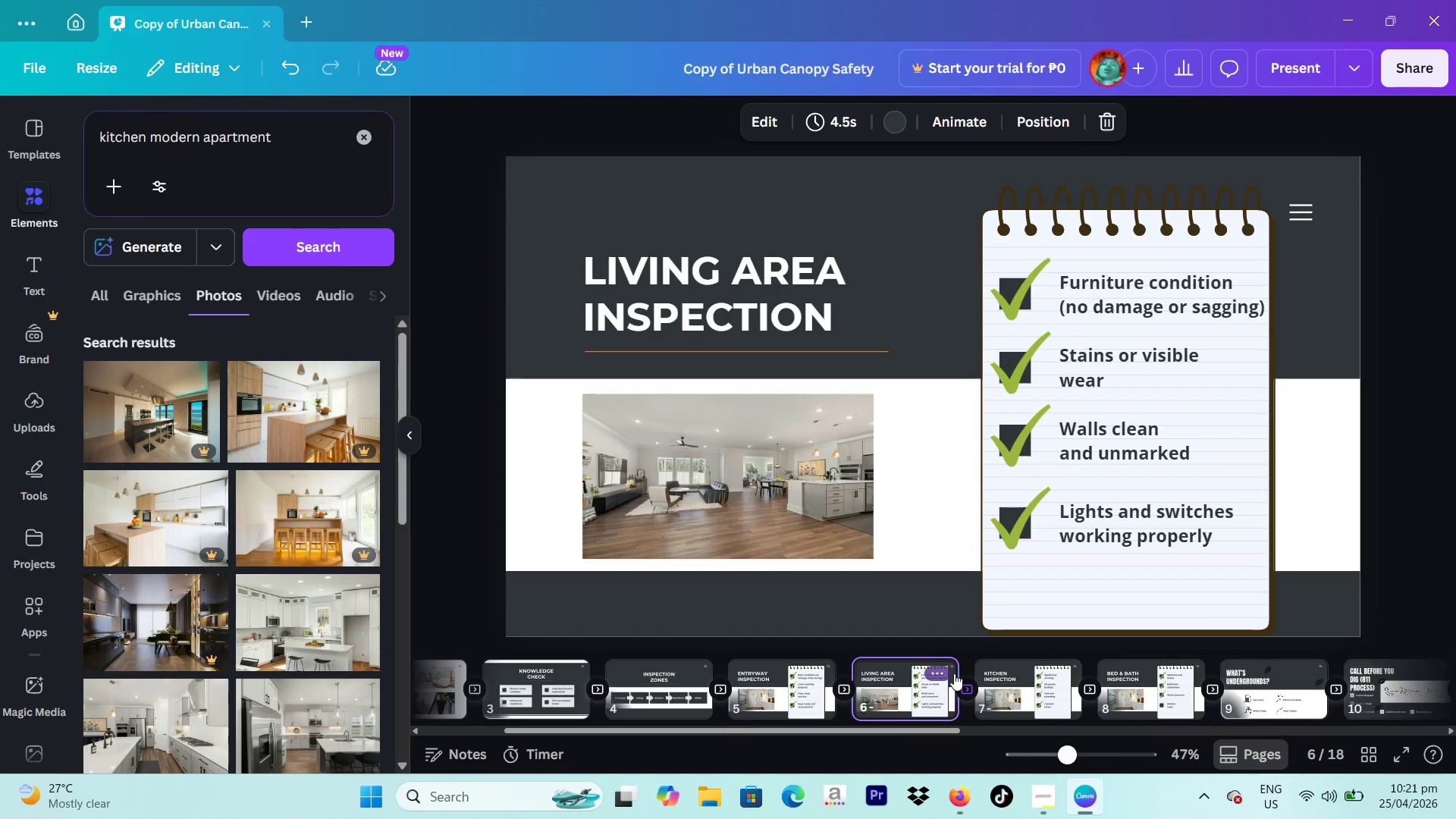 
left_click([1036, 708])
 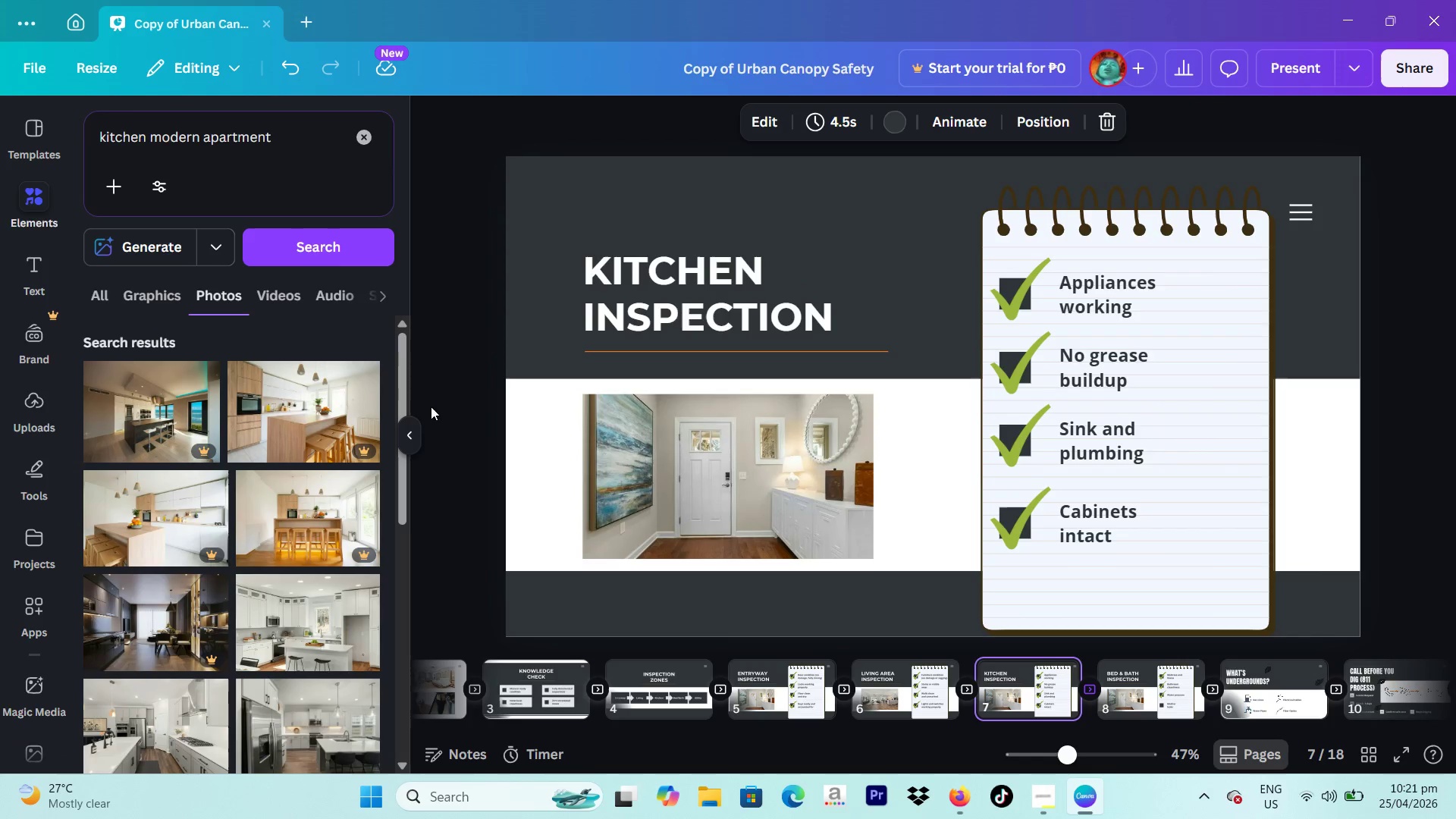 
scroll: coordinate [329, 531], scroll_direction: down, amount: 2.0
 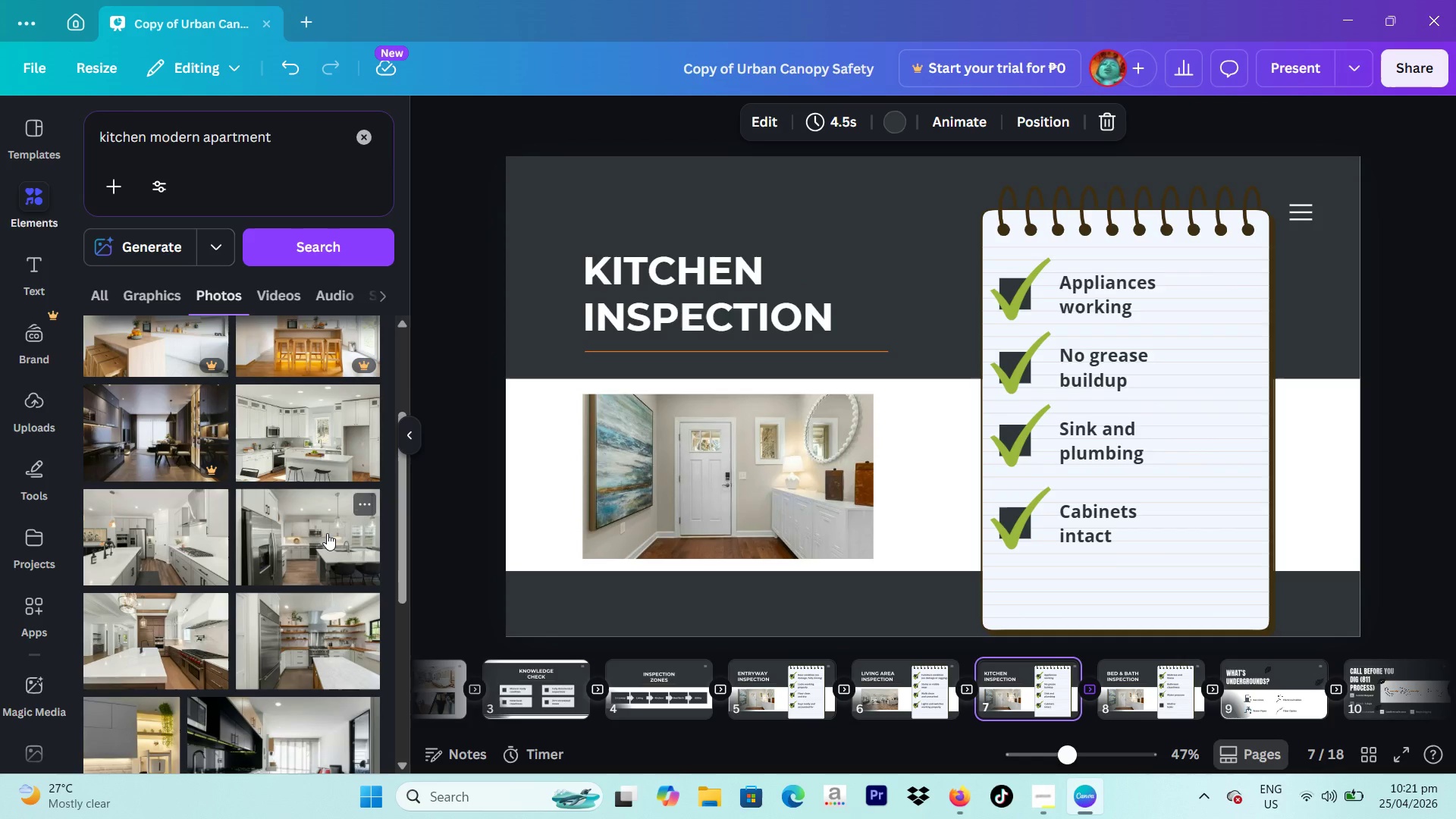 
left_click([327, 533])
 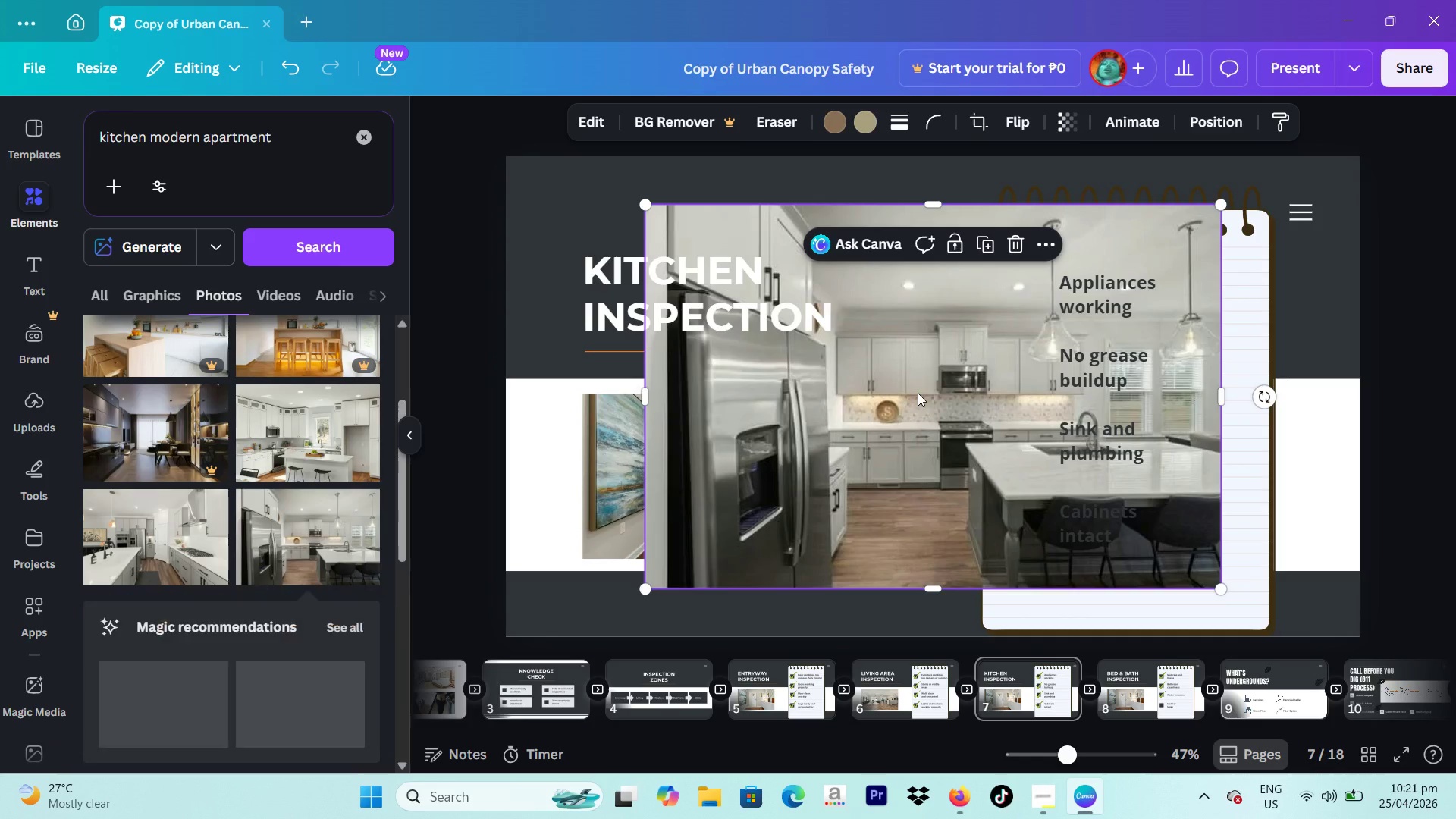 
left_click_drag(start_coordinate=[917, 393], to_coordinate=[853, 582])
 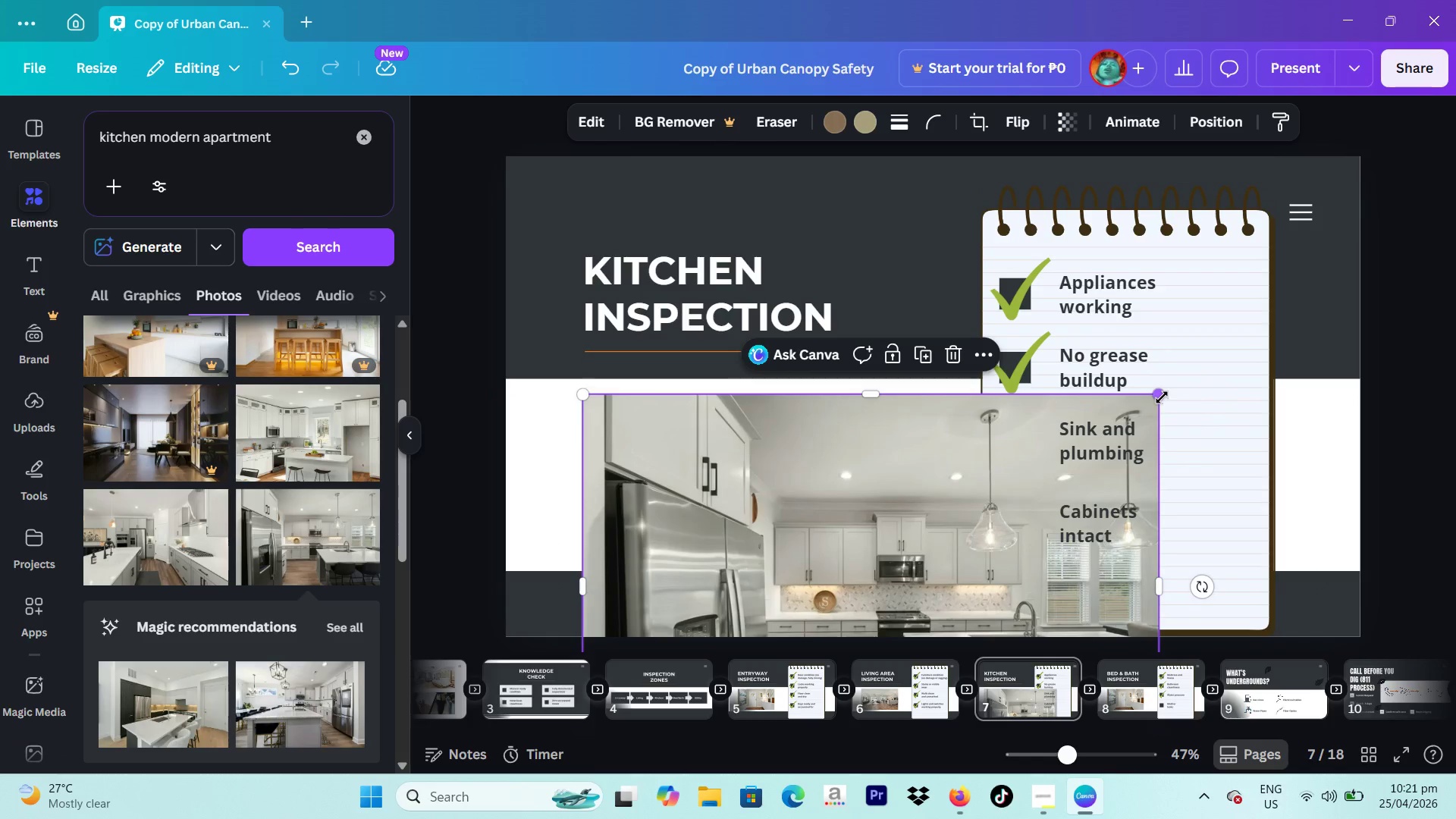 
left_click_drag(start_coordinate=[1161, 397], to_coordinate=[938, 562])
 